 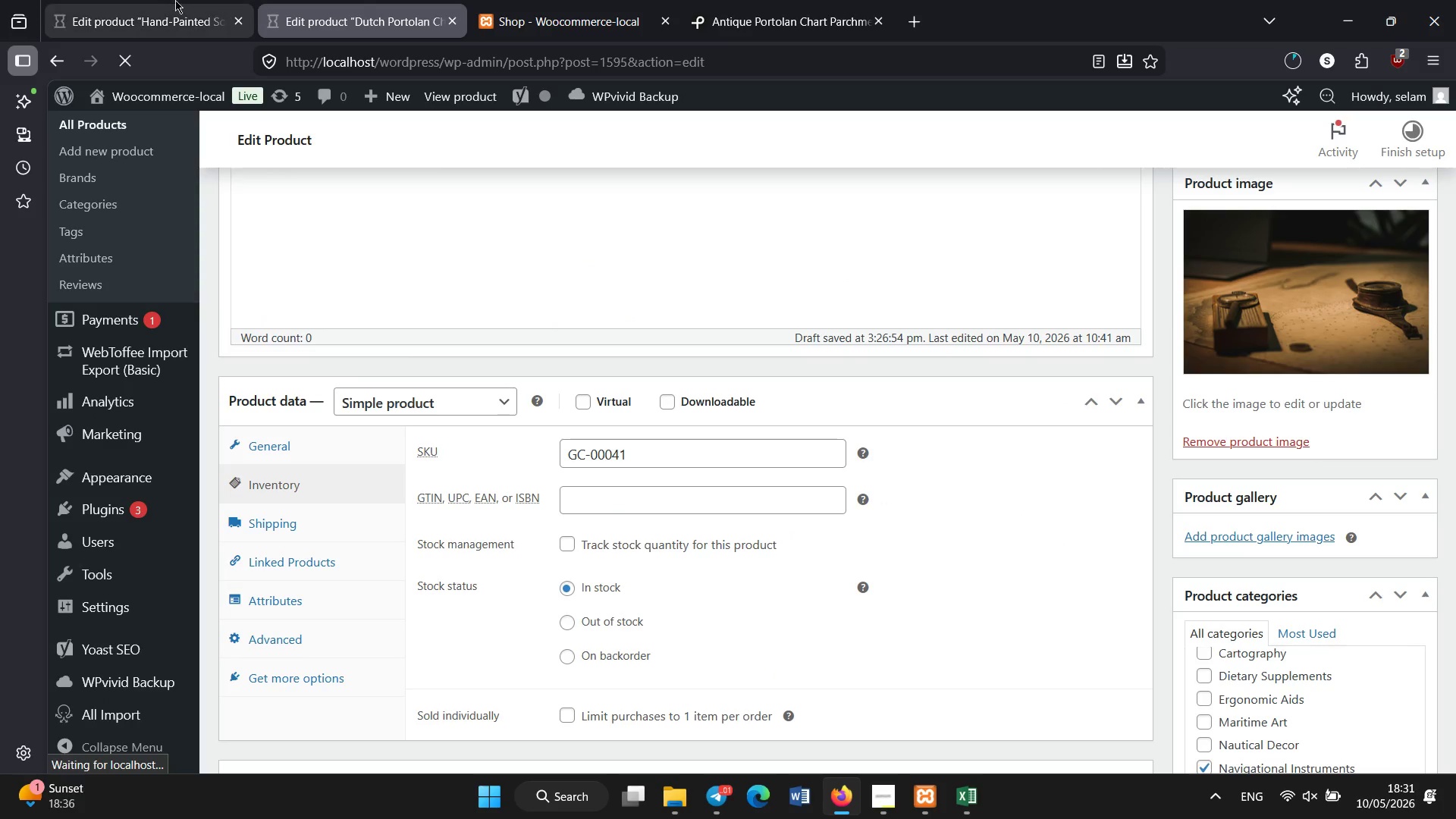 
left_click([162, 1])
 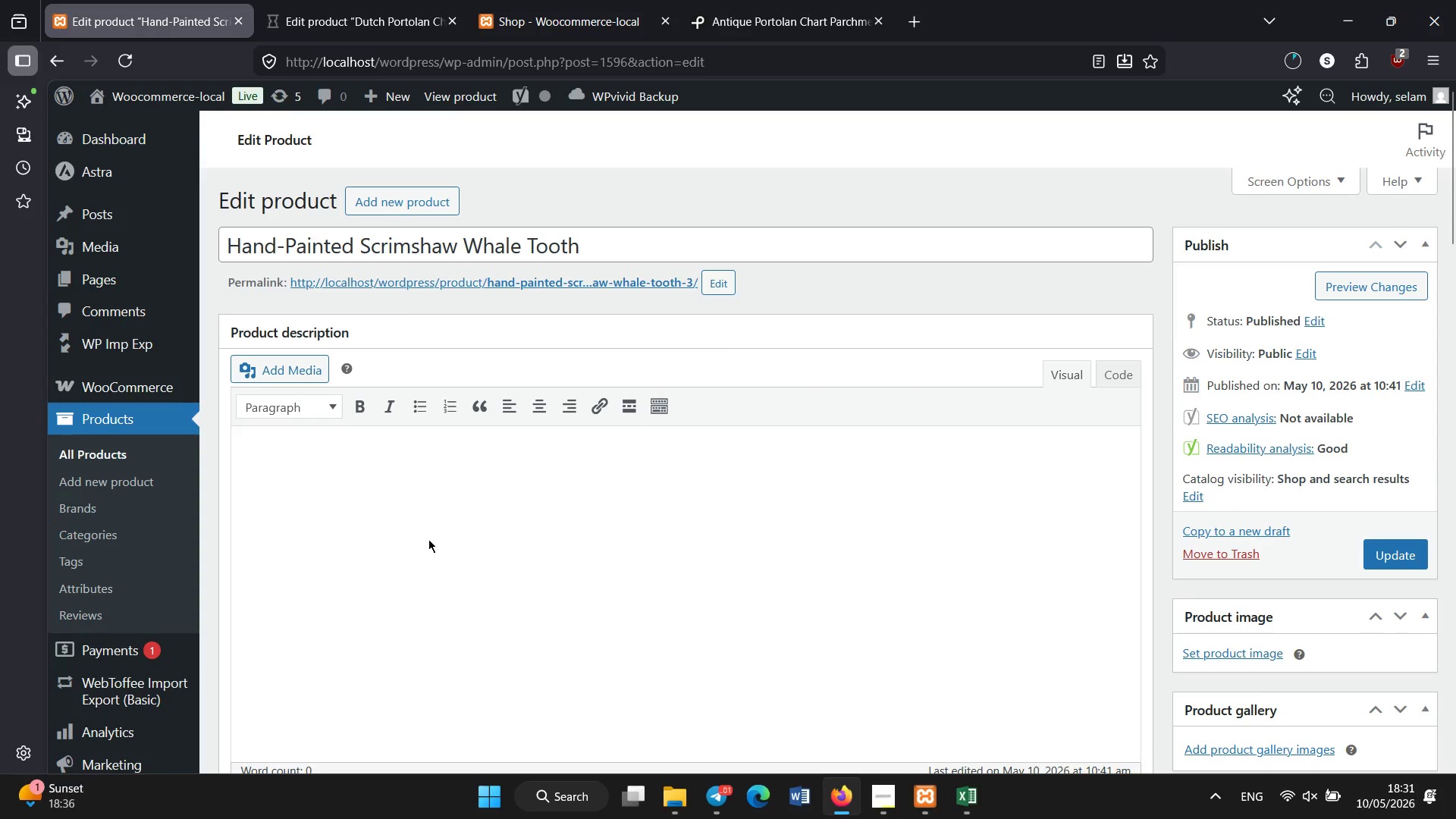 
scroll: coordinate [384, 554], scroll_direction: down, amount: 4.0
 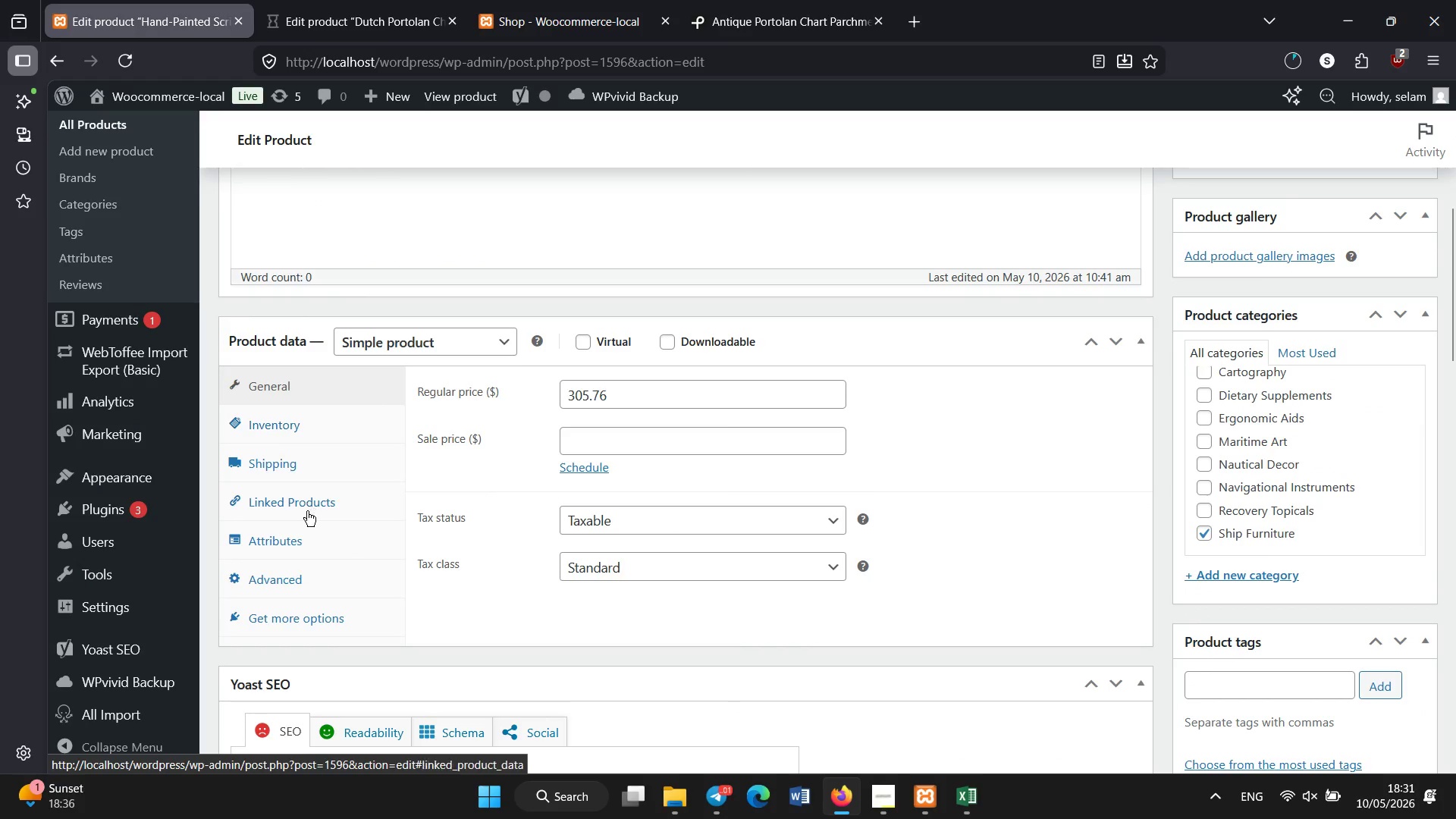 
left_click([298, 559])
 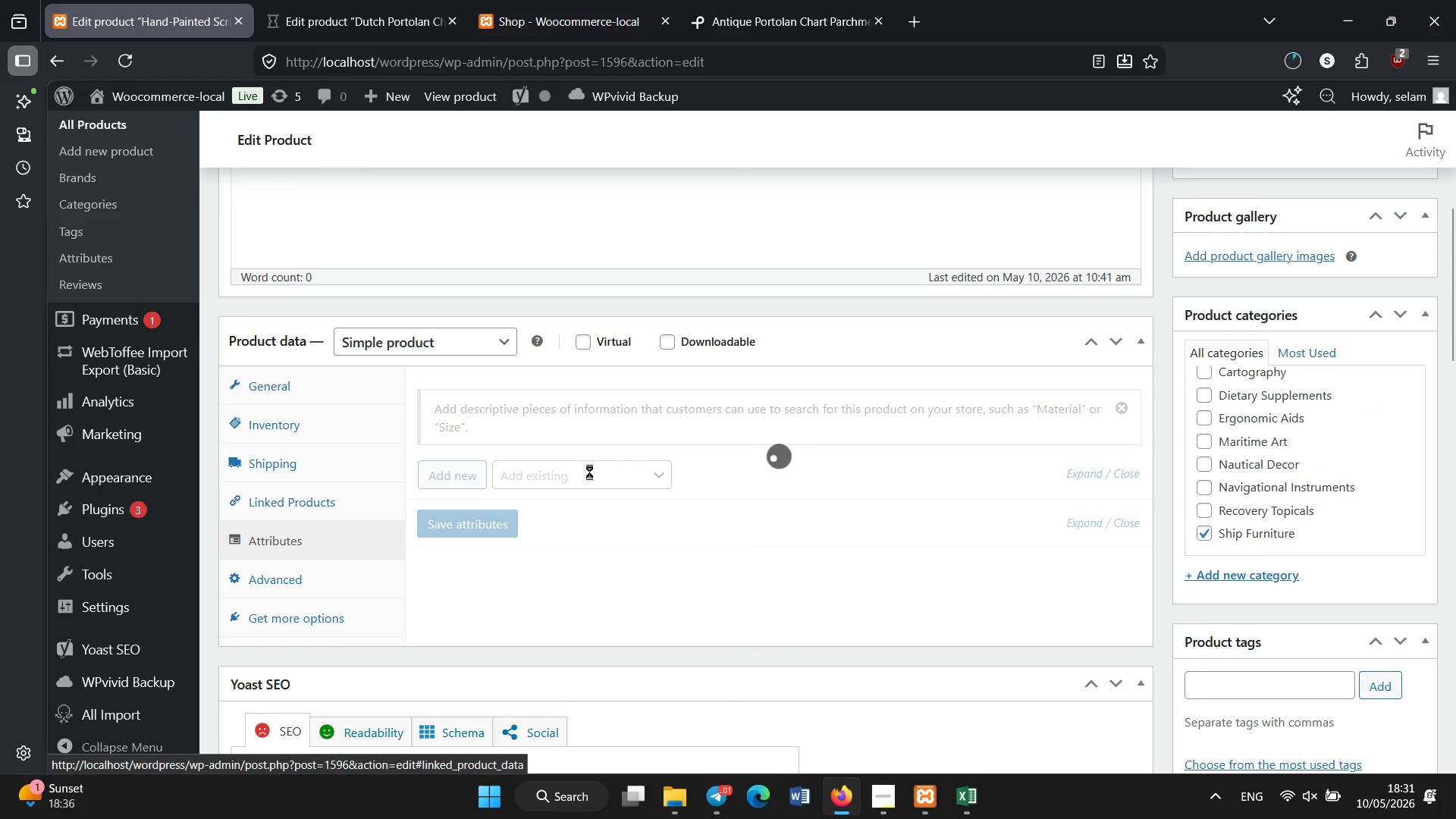 
scroll: coordinate [589, 472], scroll_direction: down, amount: 2.0
 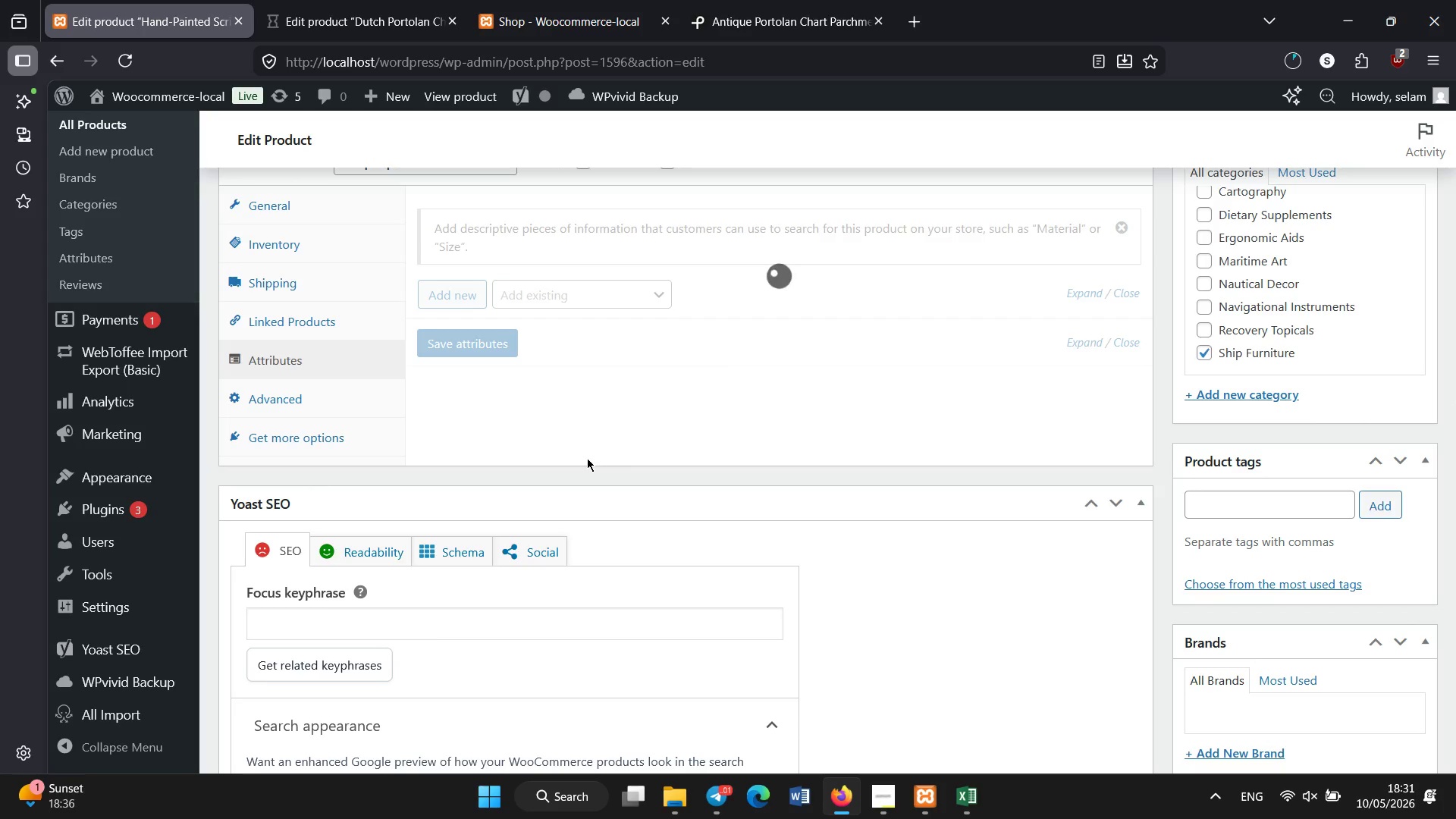 
wait(9.28)
 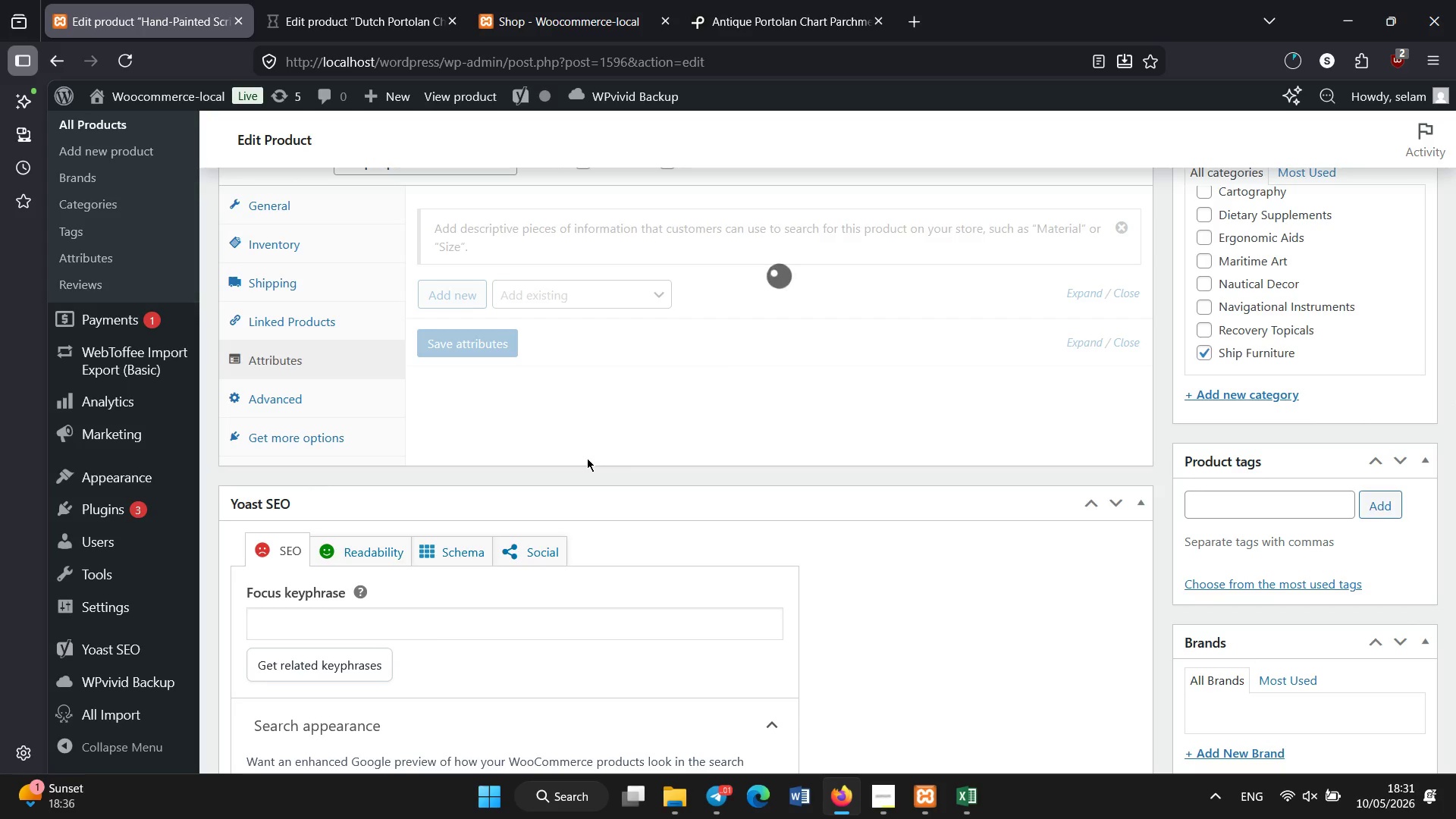 
left_click([595, 298])
 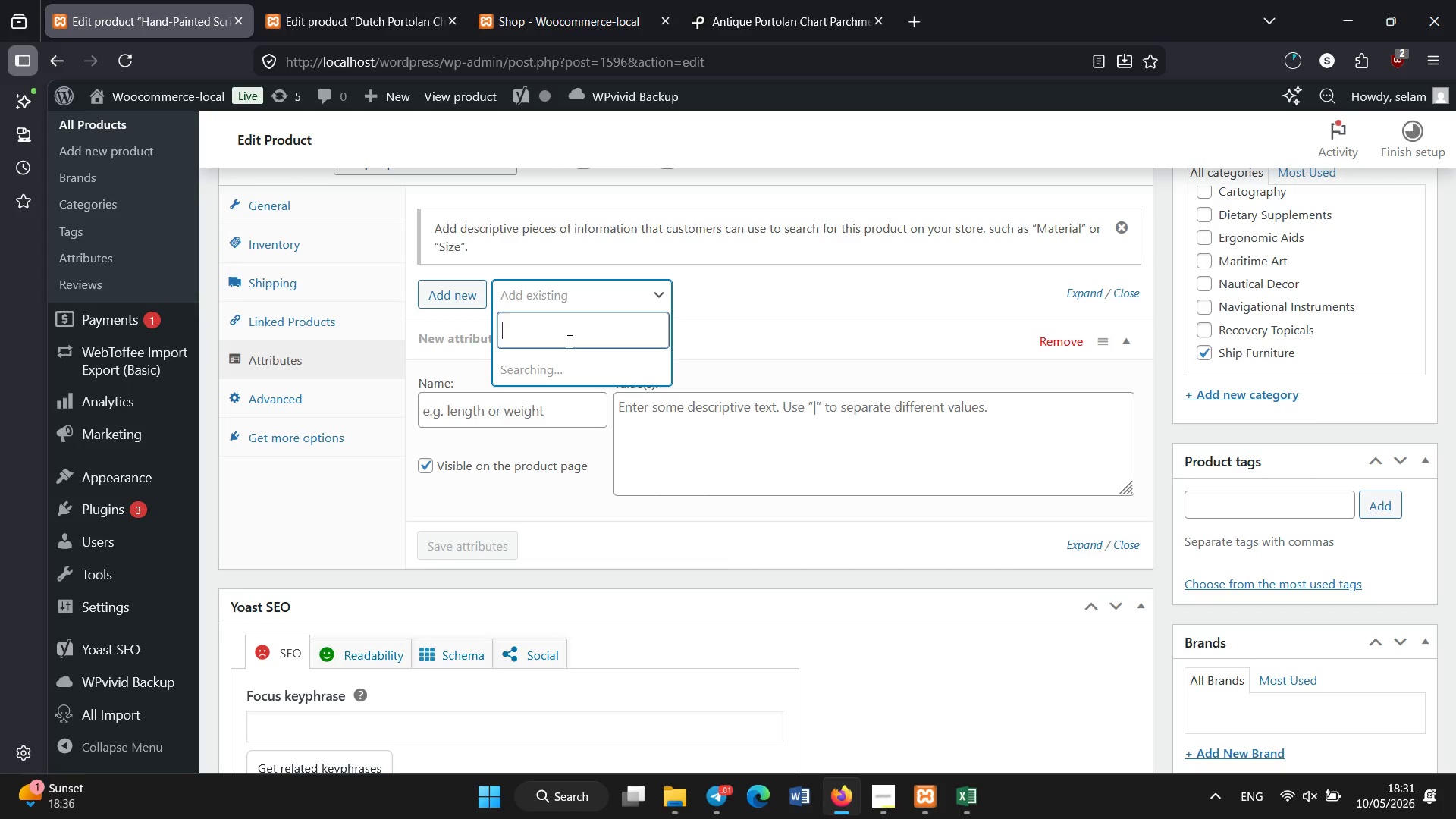 
wait(12.31)
 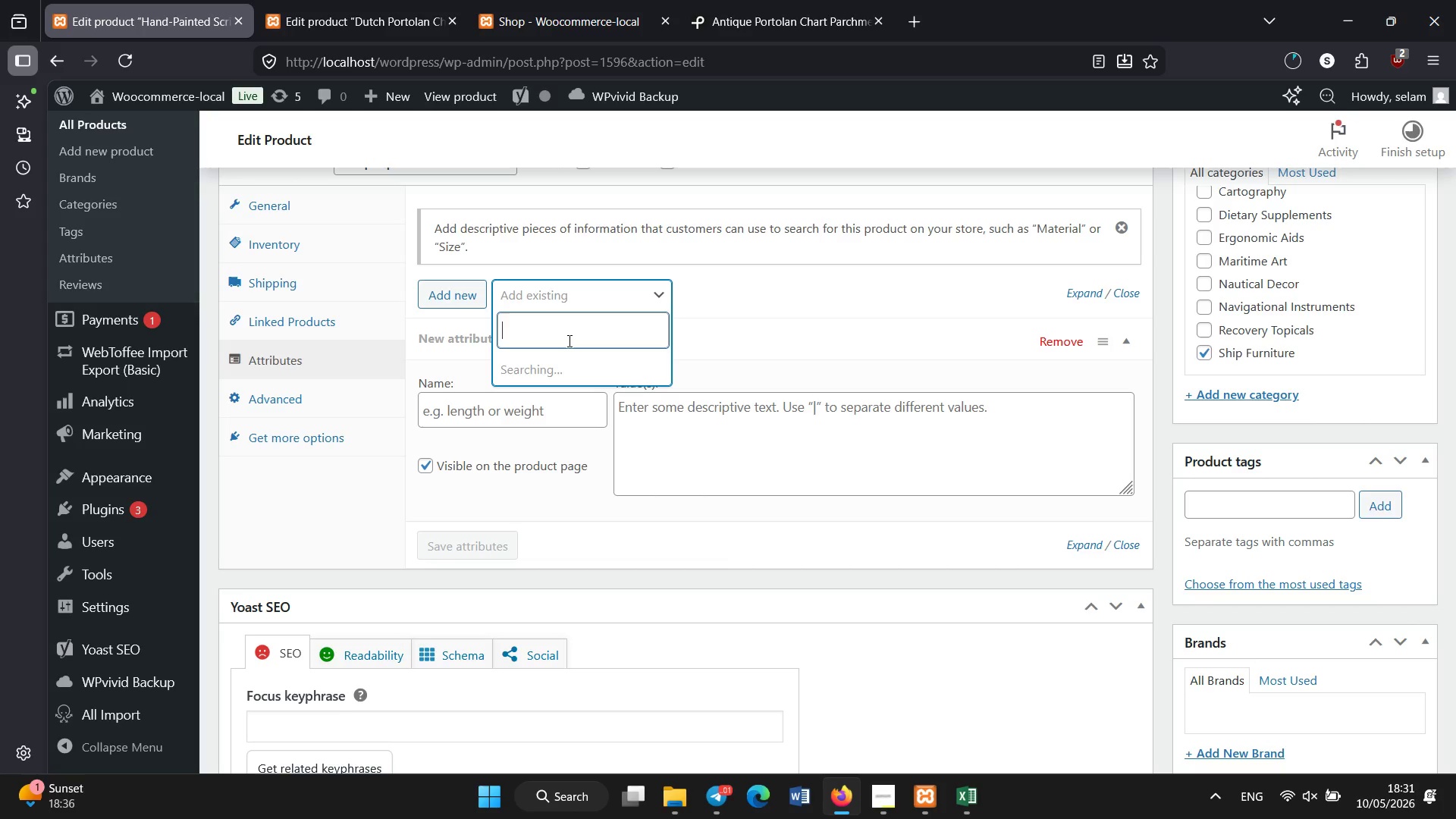 
left_click([505, 407])
 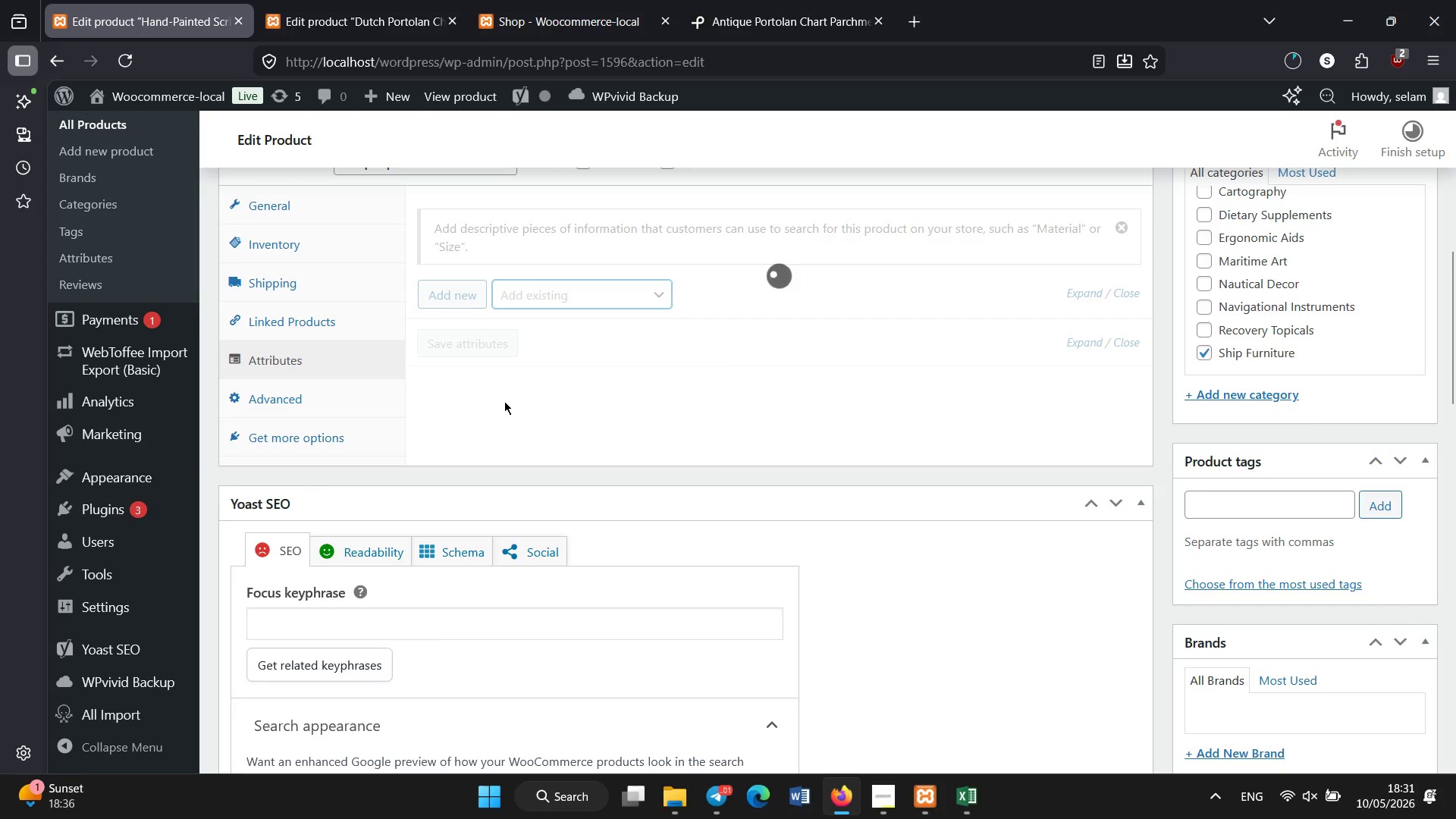 
wait(6.48)
 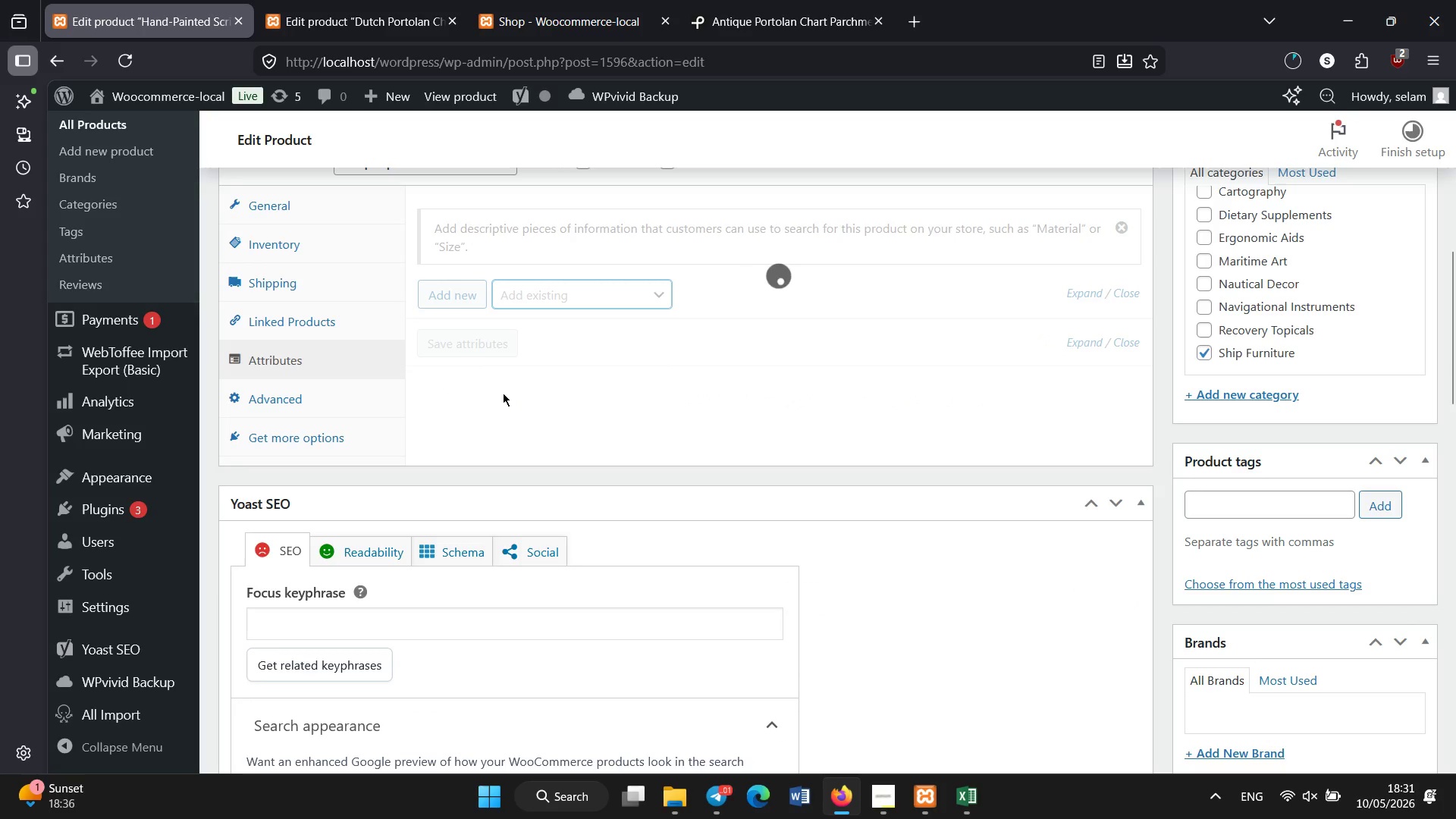 
left_click([563, 298])
 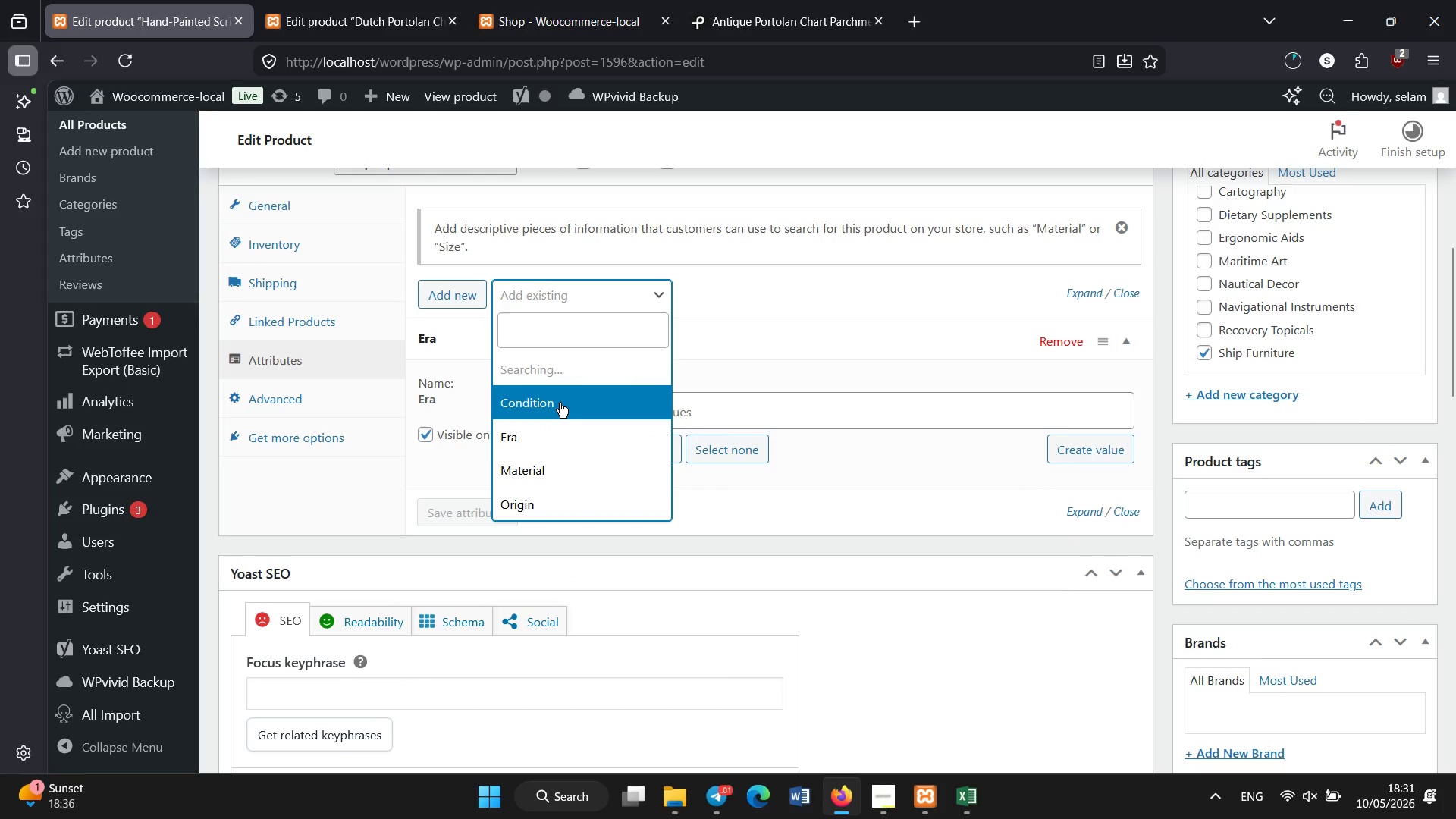 
left_click([560, 403])
 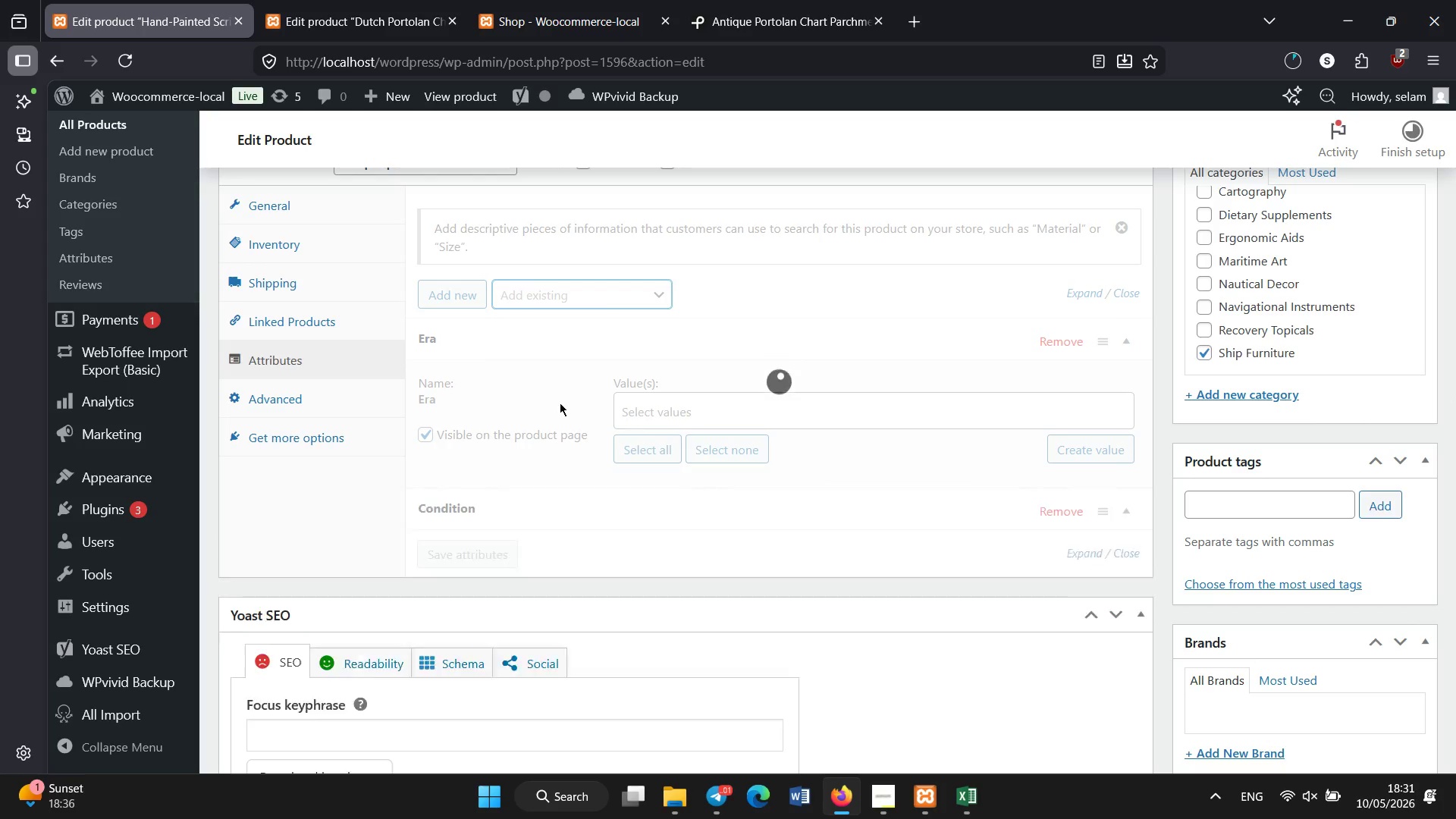 
wait(5.75)
 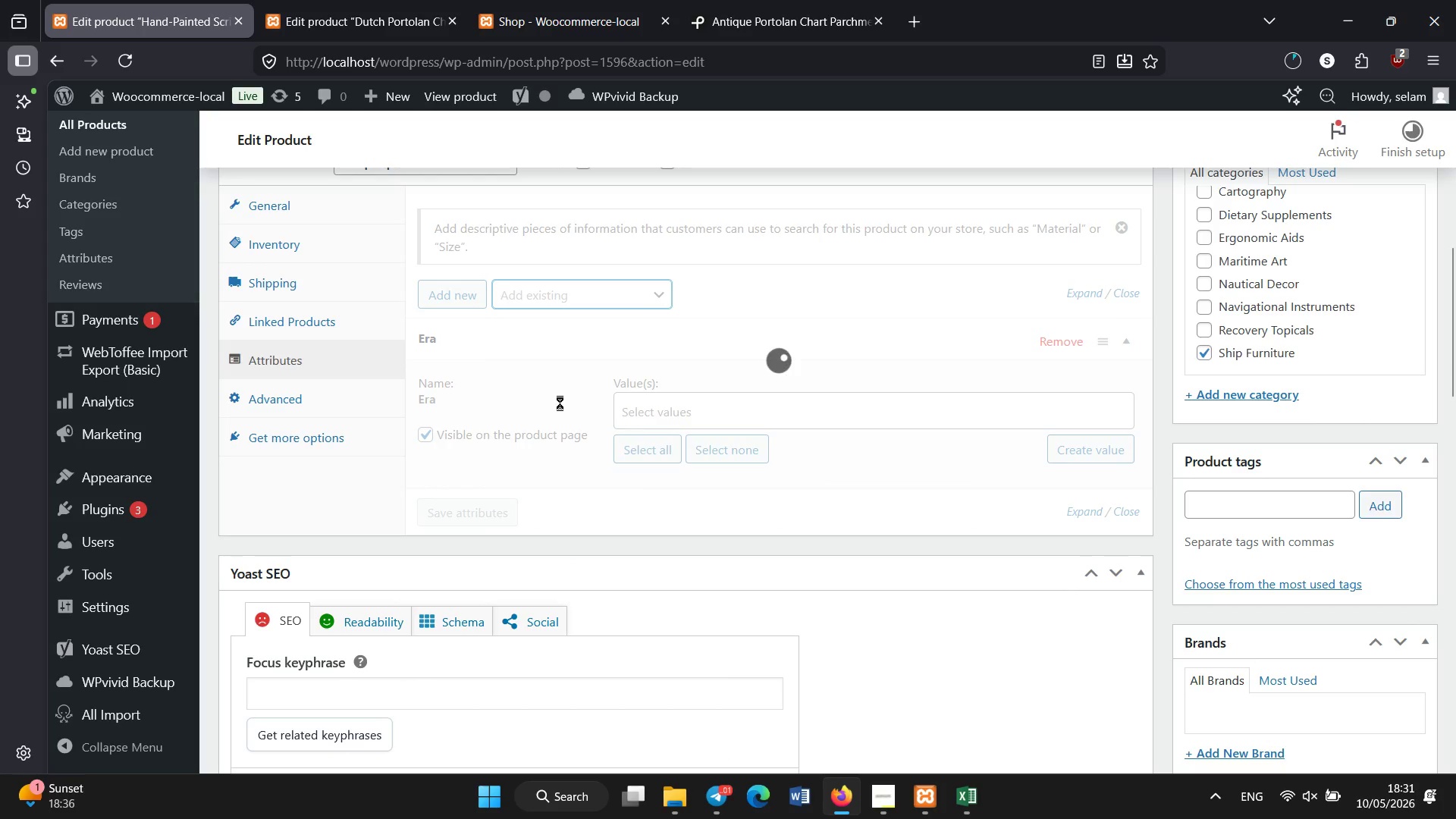 
left_click([582, 302])
 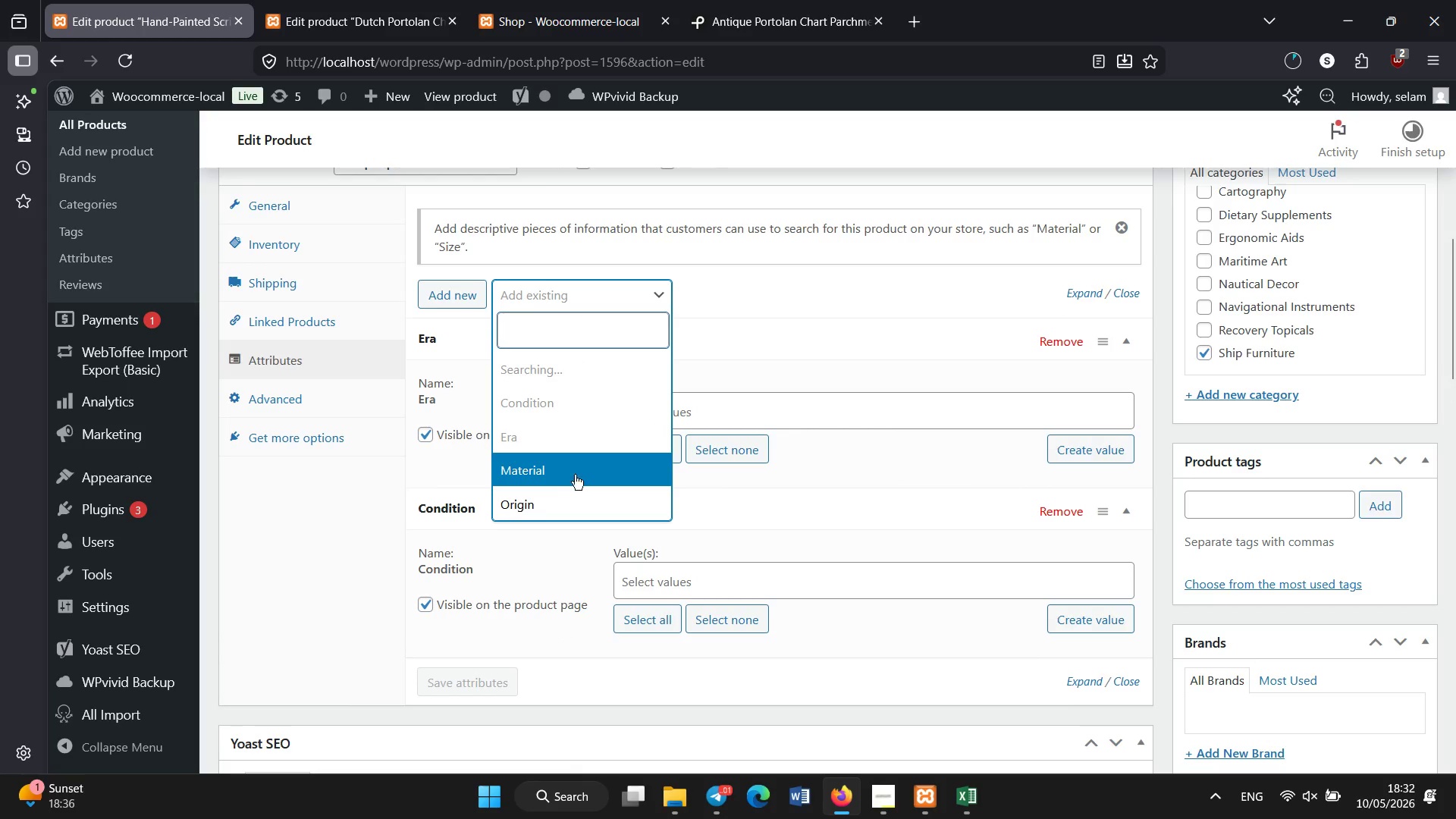 
left_click([574, 479])
 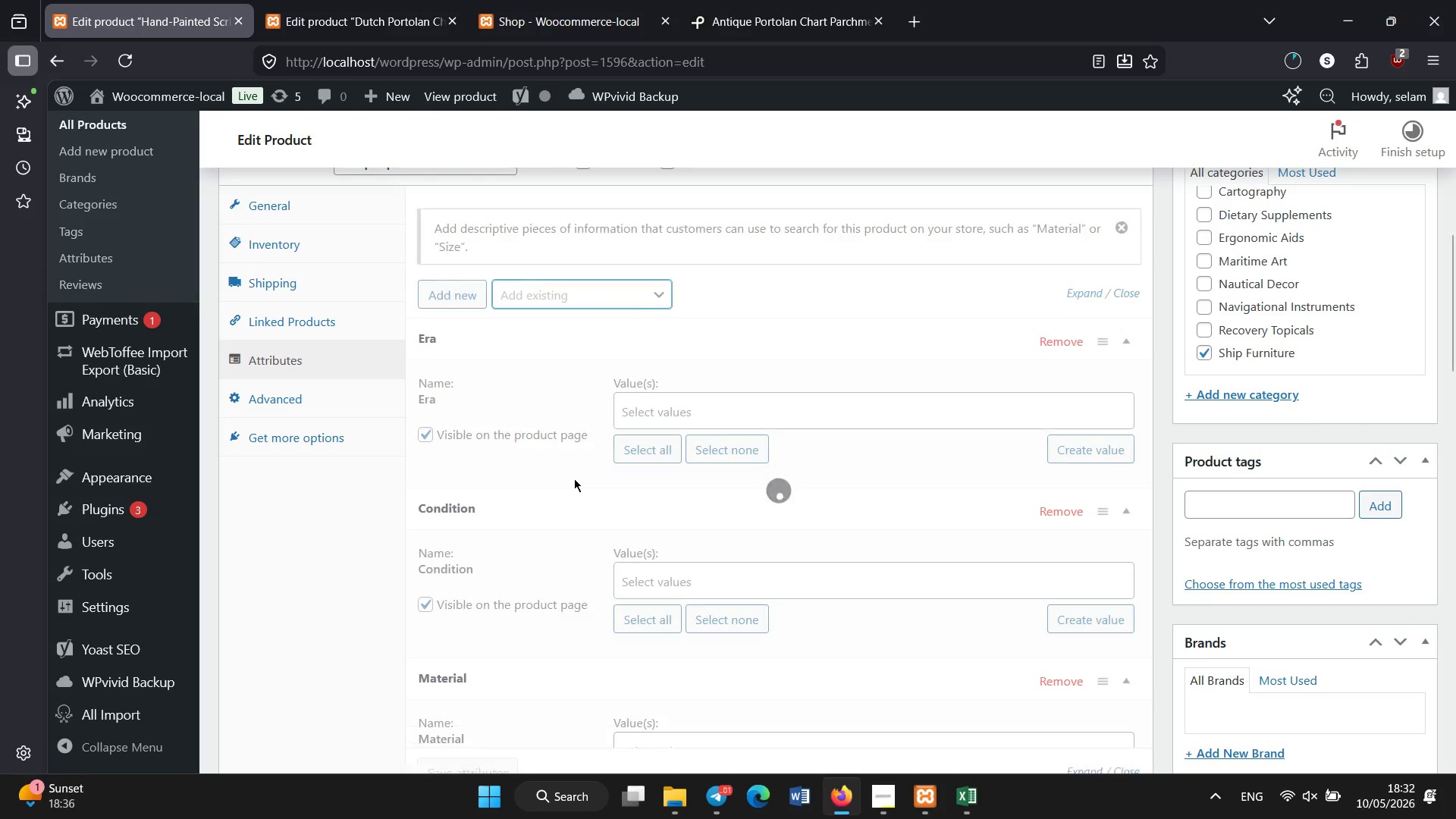 
wait(6.19)
 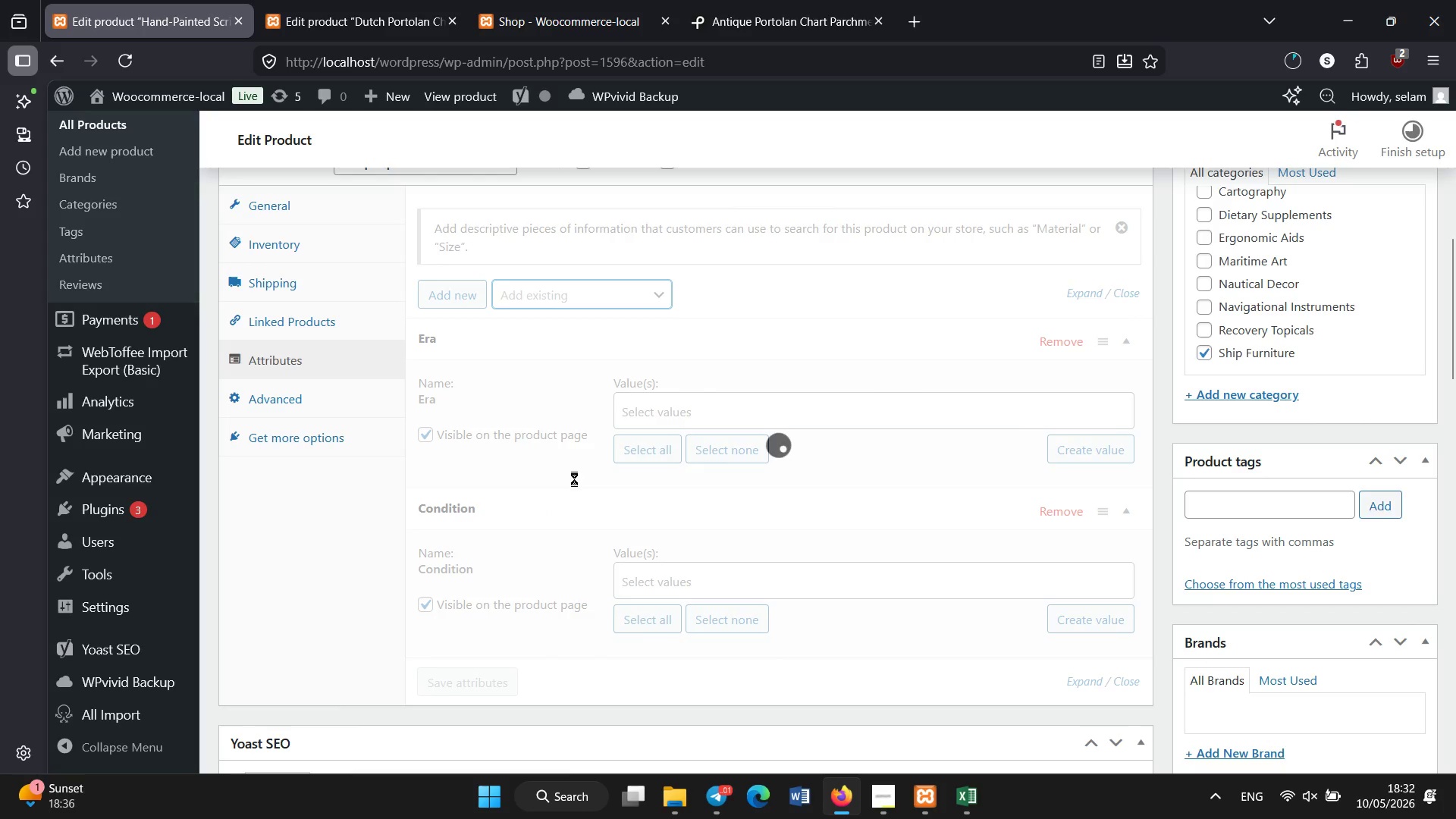 
left_click([601, 293])
 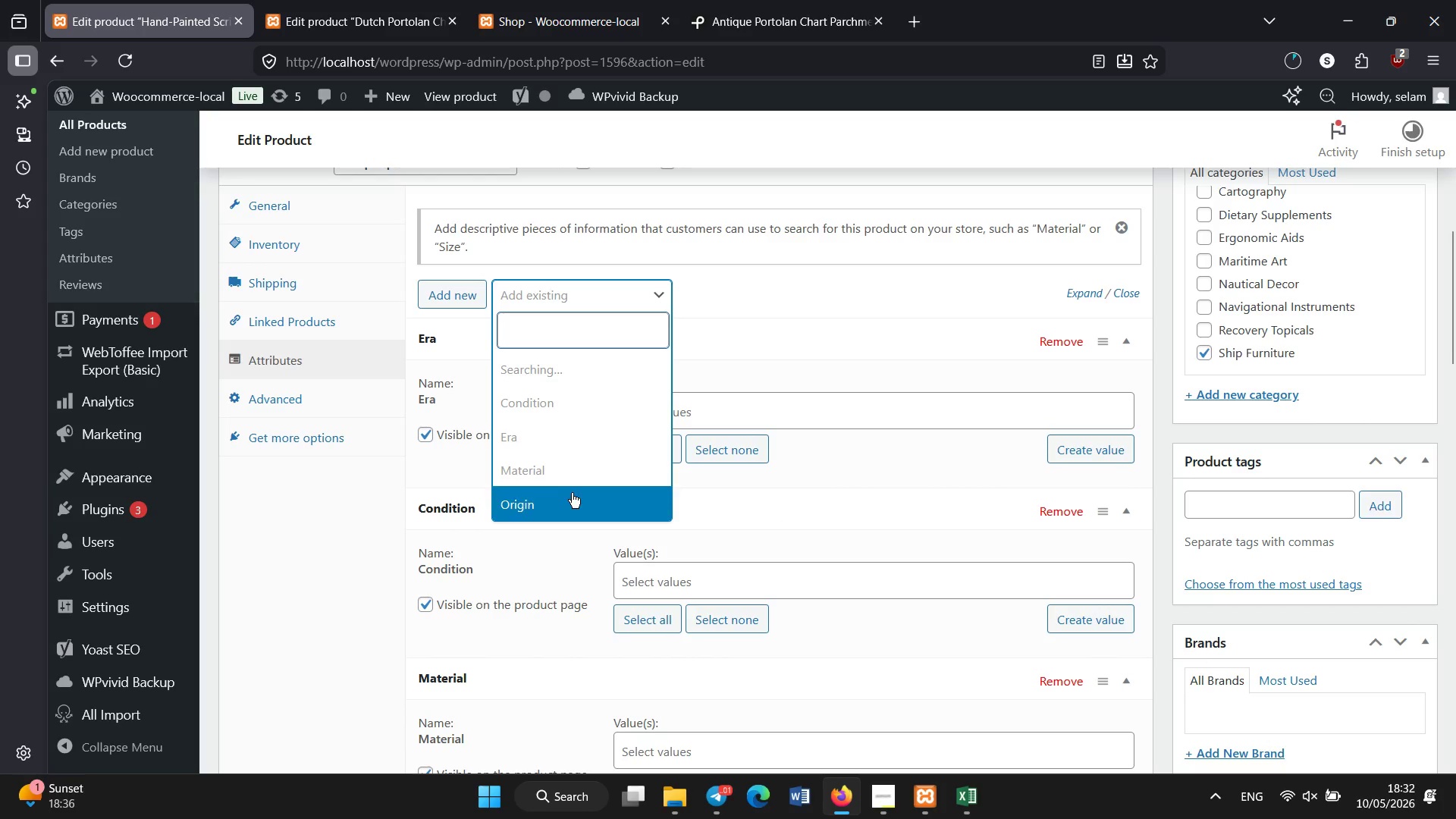 
left_click([570, 497])
 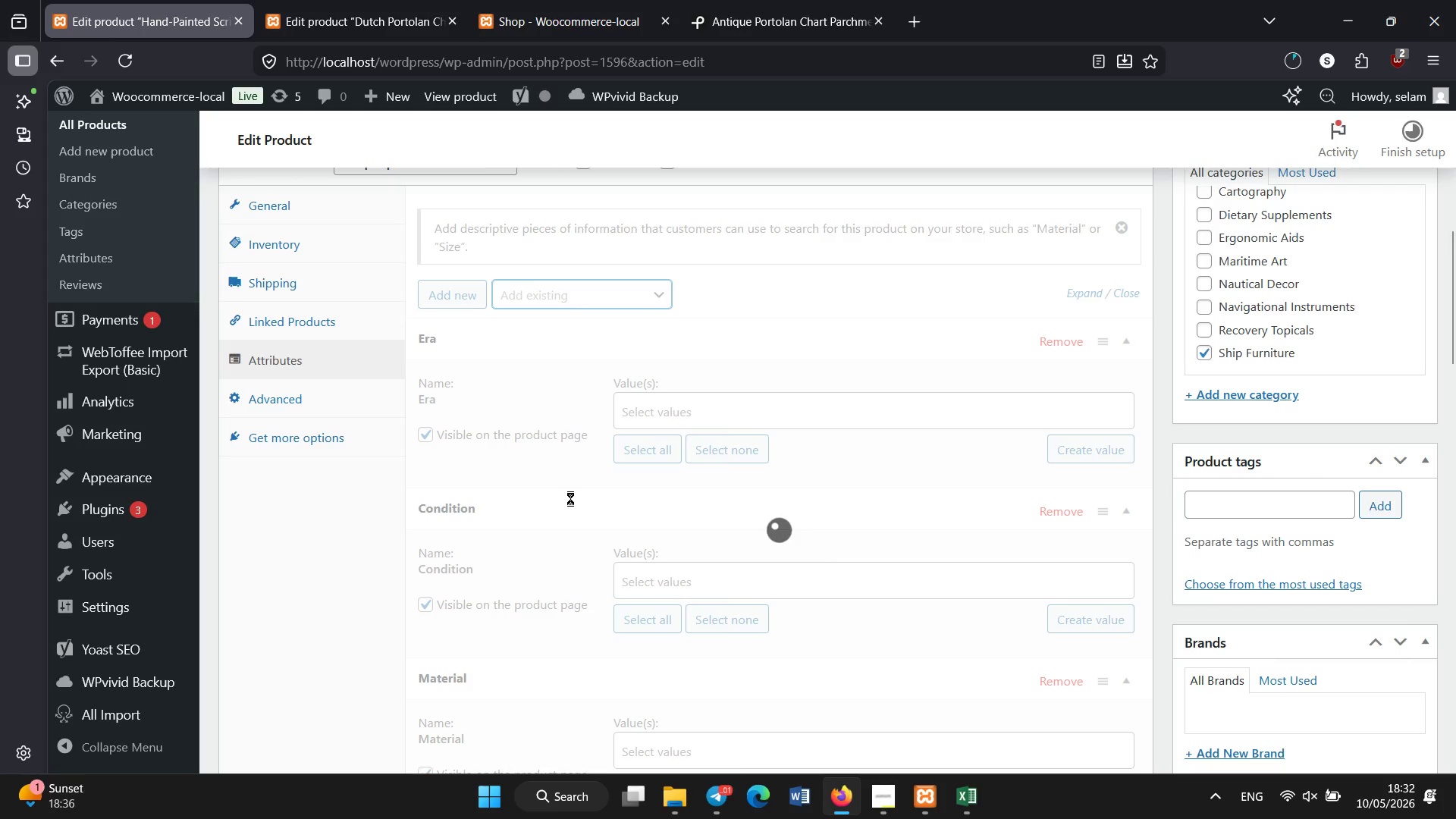 
wait(5.22)
 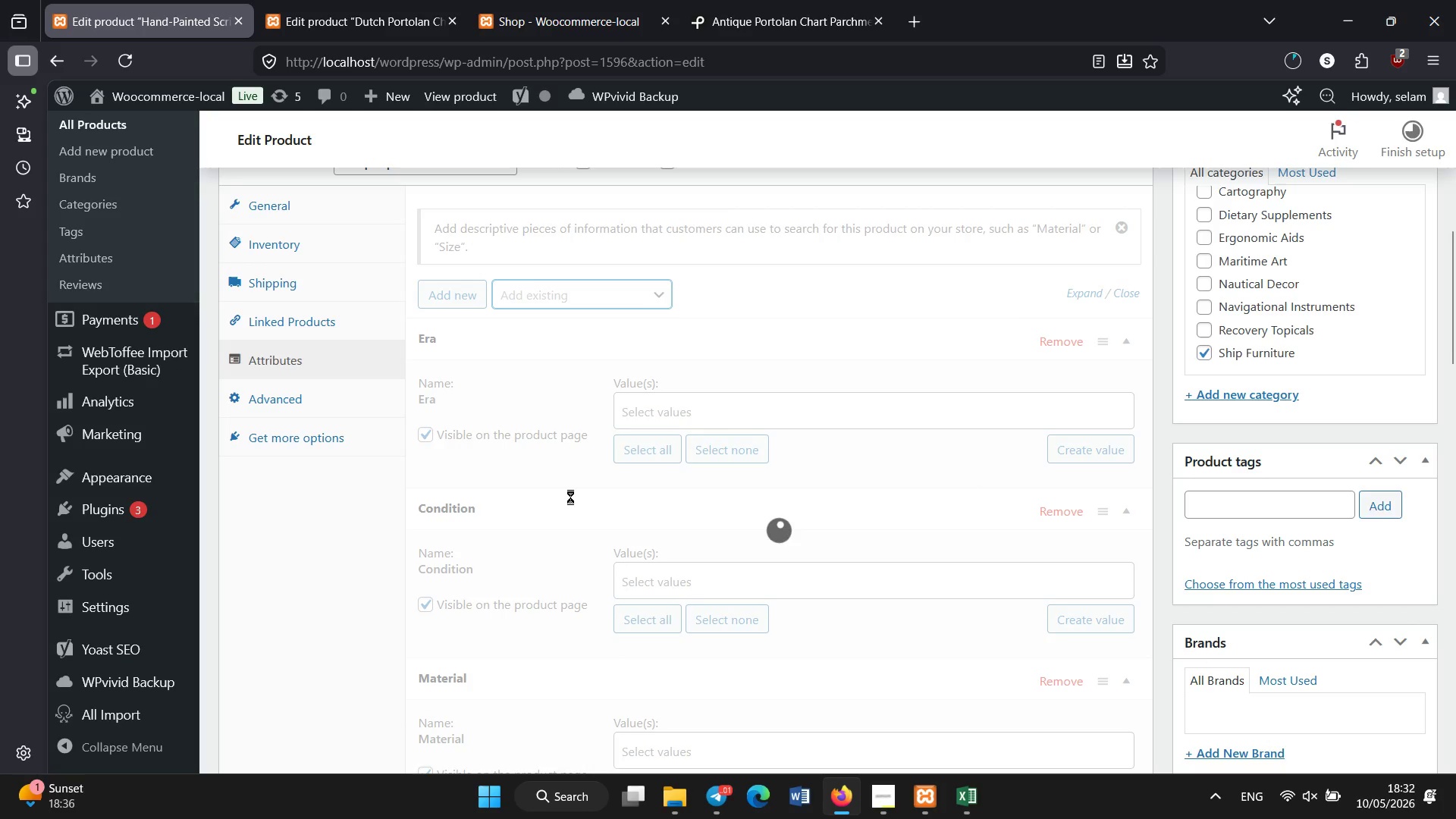 
left_click([322, 0])
 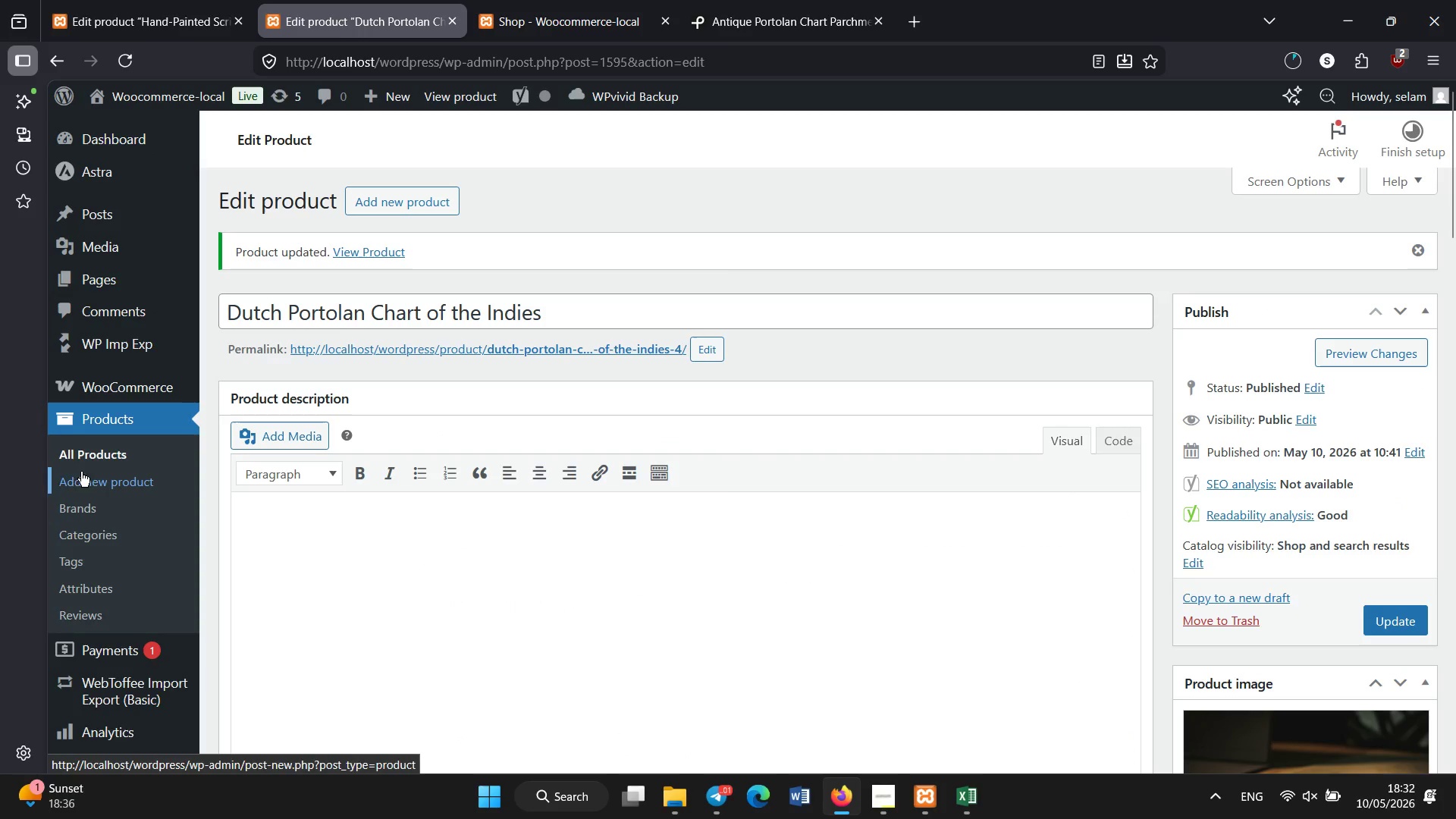 
left_click([88, 458])
 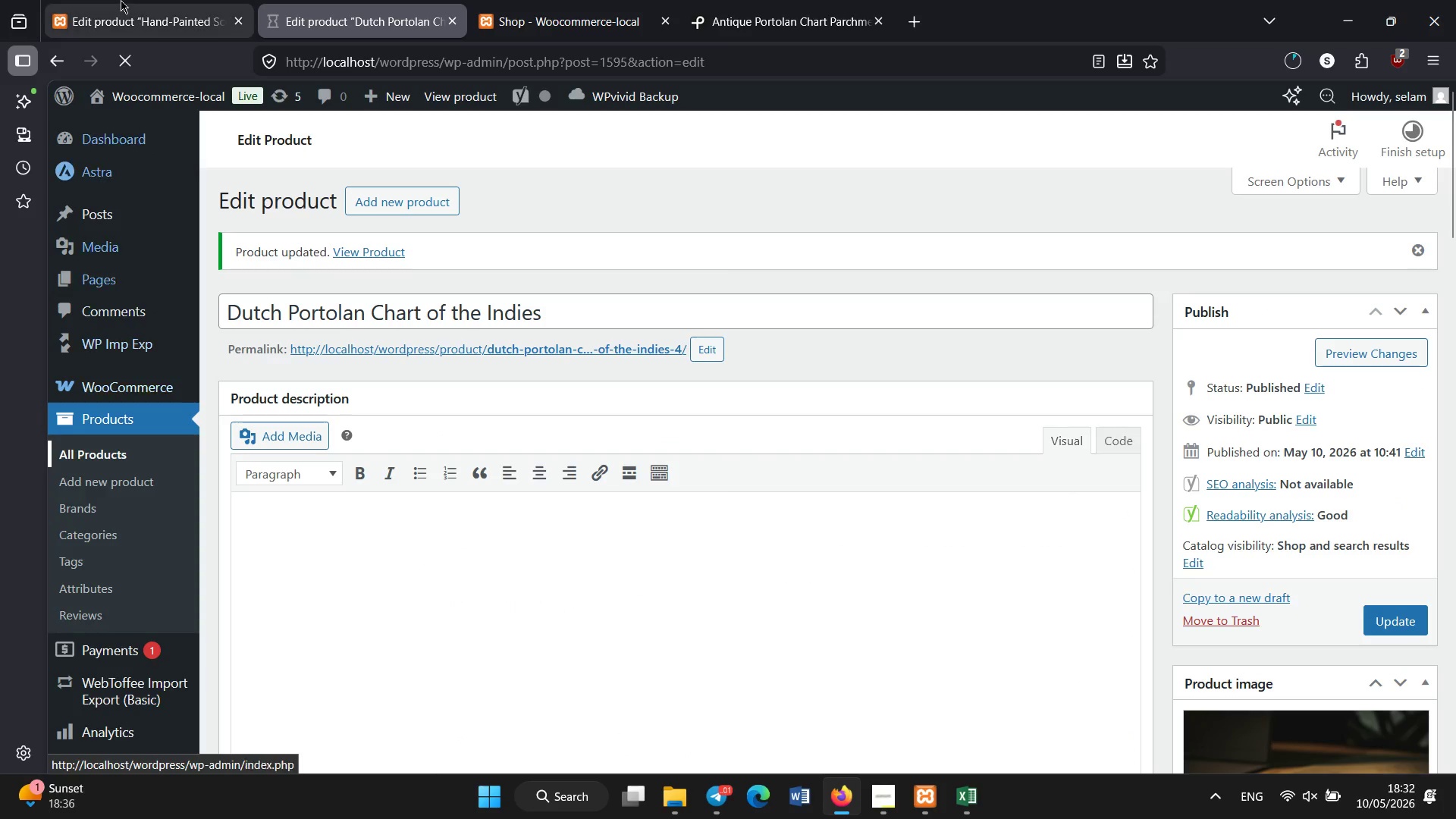 
left_click([121, 0])
 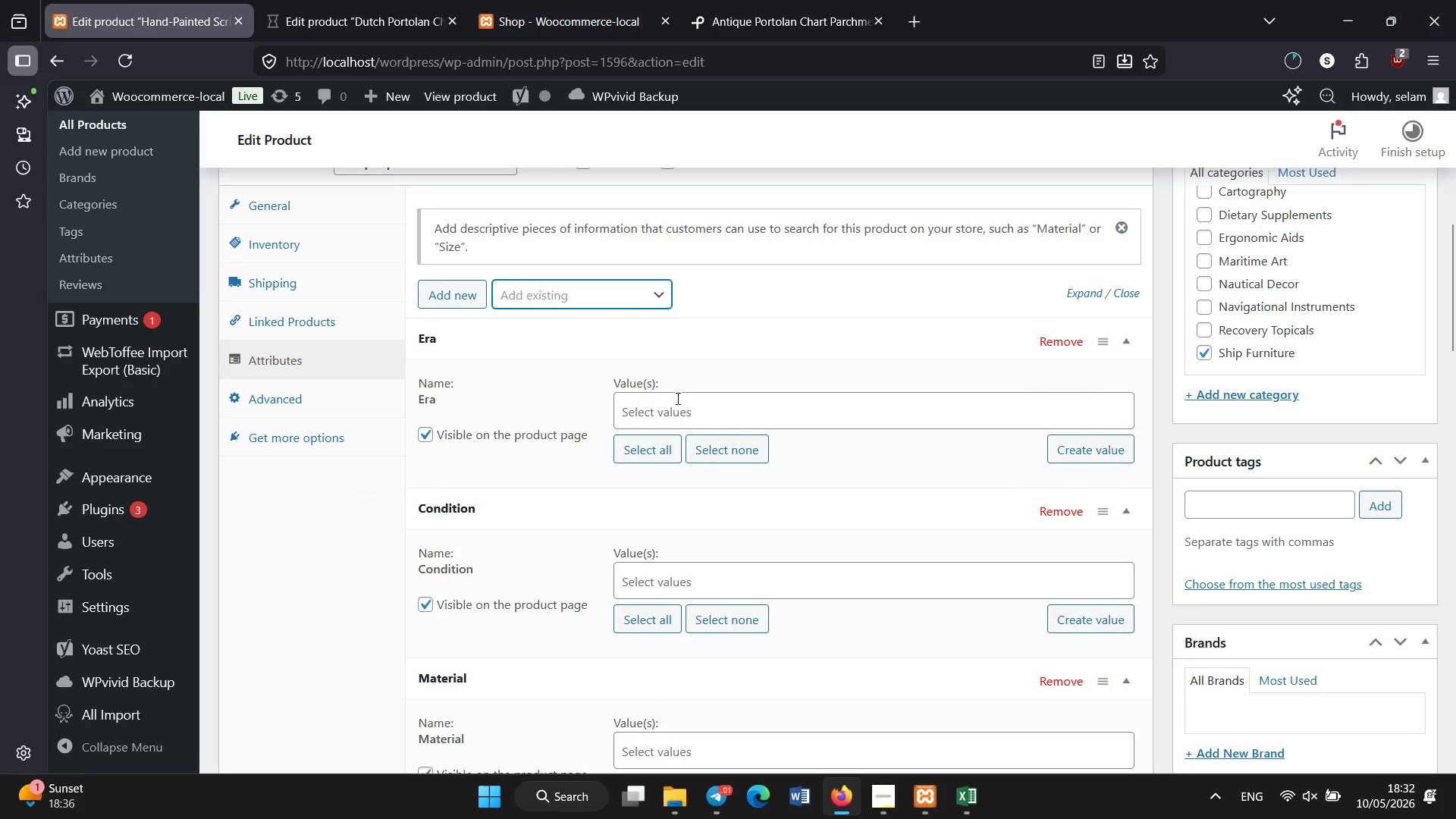 
left_click([678, 399])
 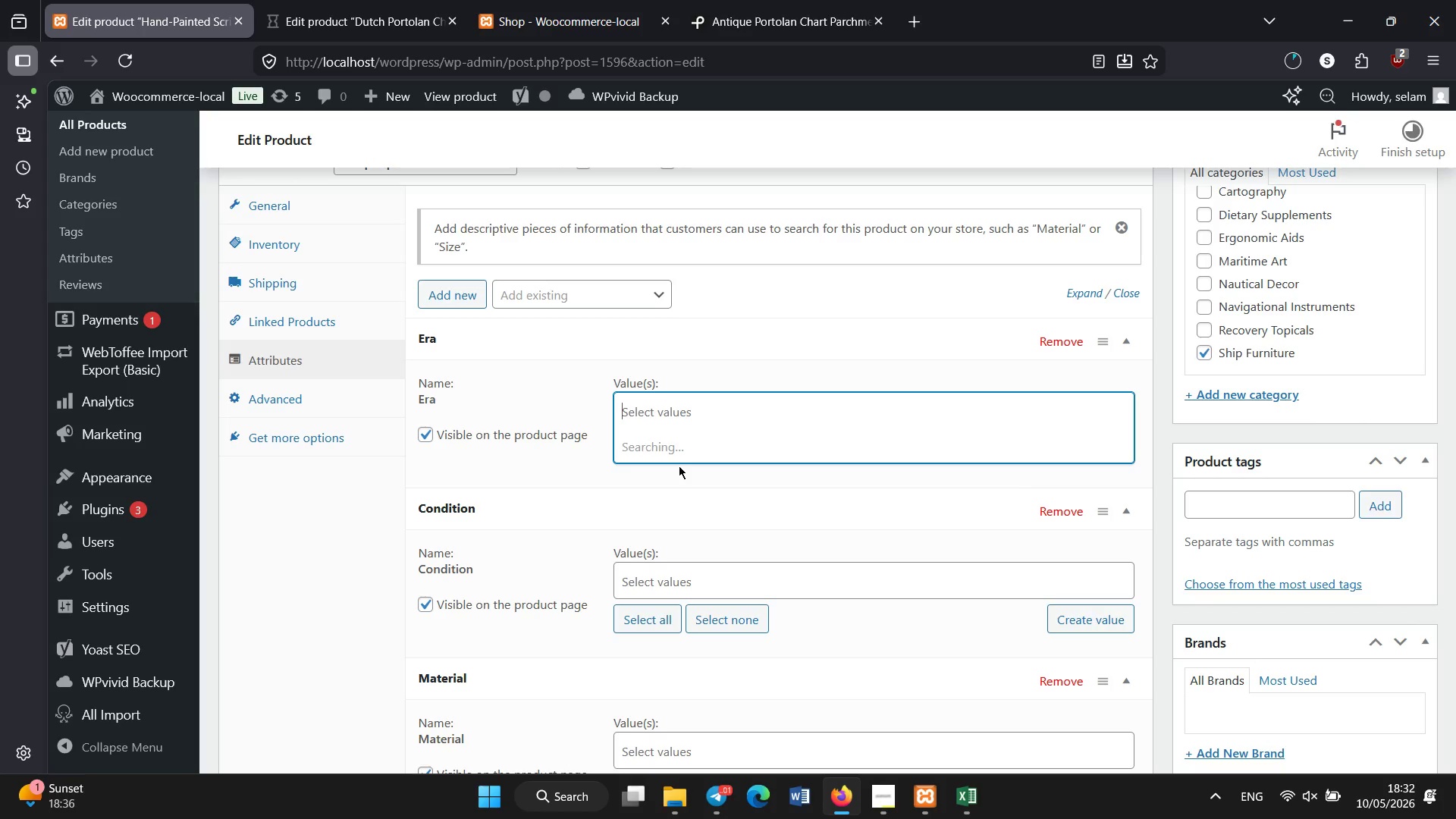 
wait(20.77)
 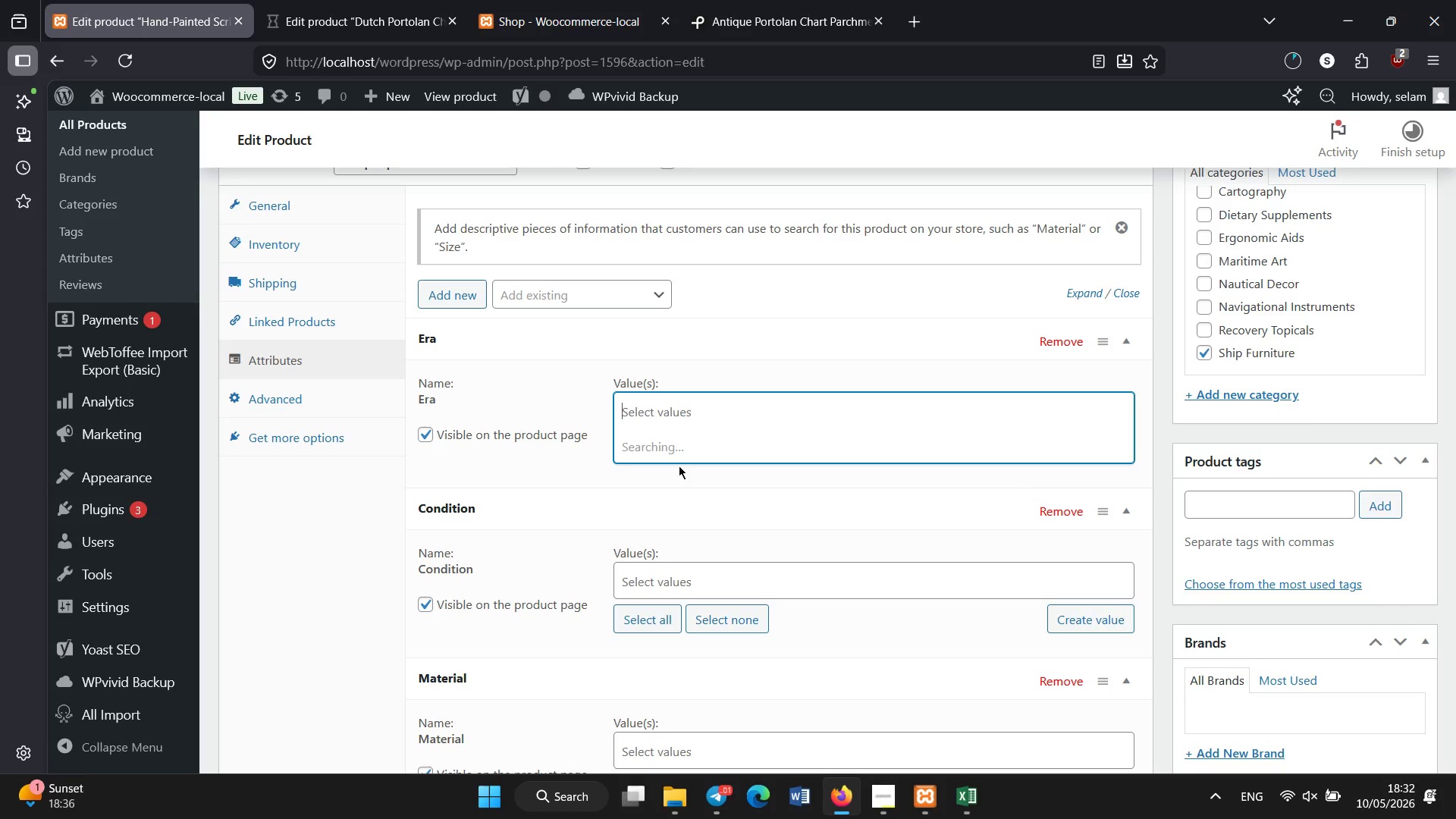 
left_click([672, 607])
 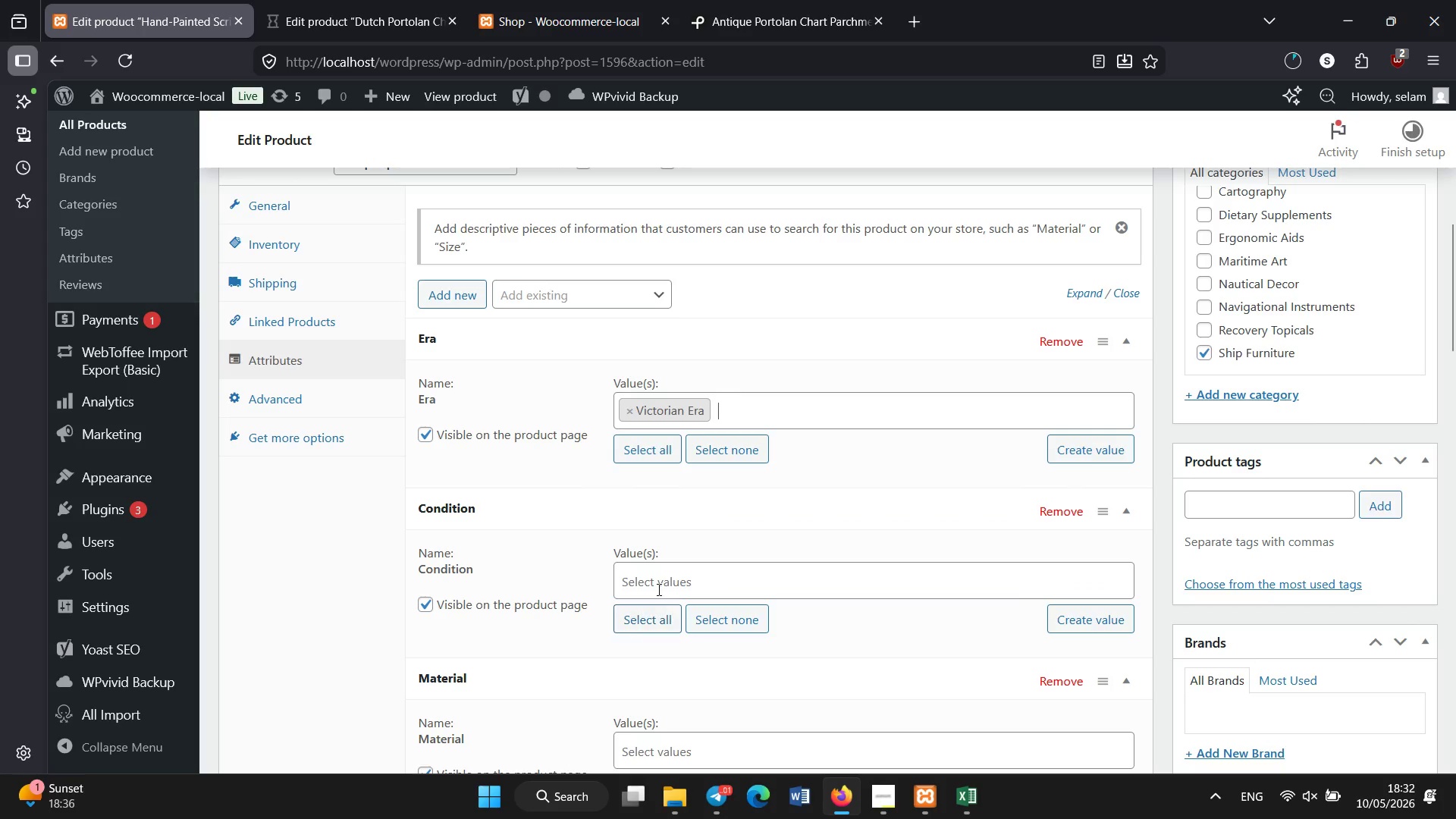 
left_click([656, 579])
 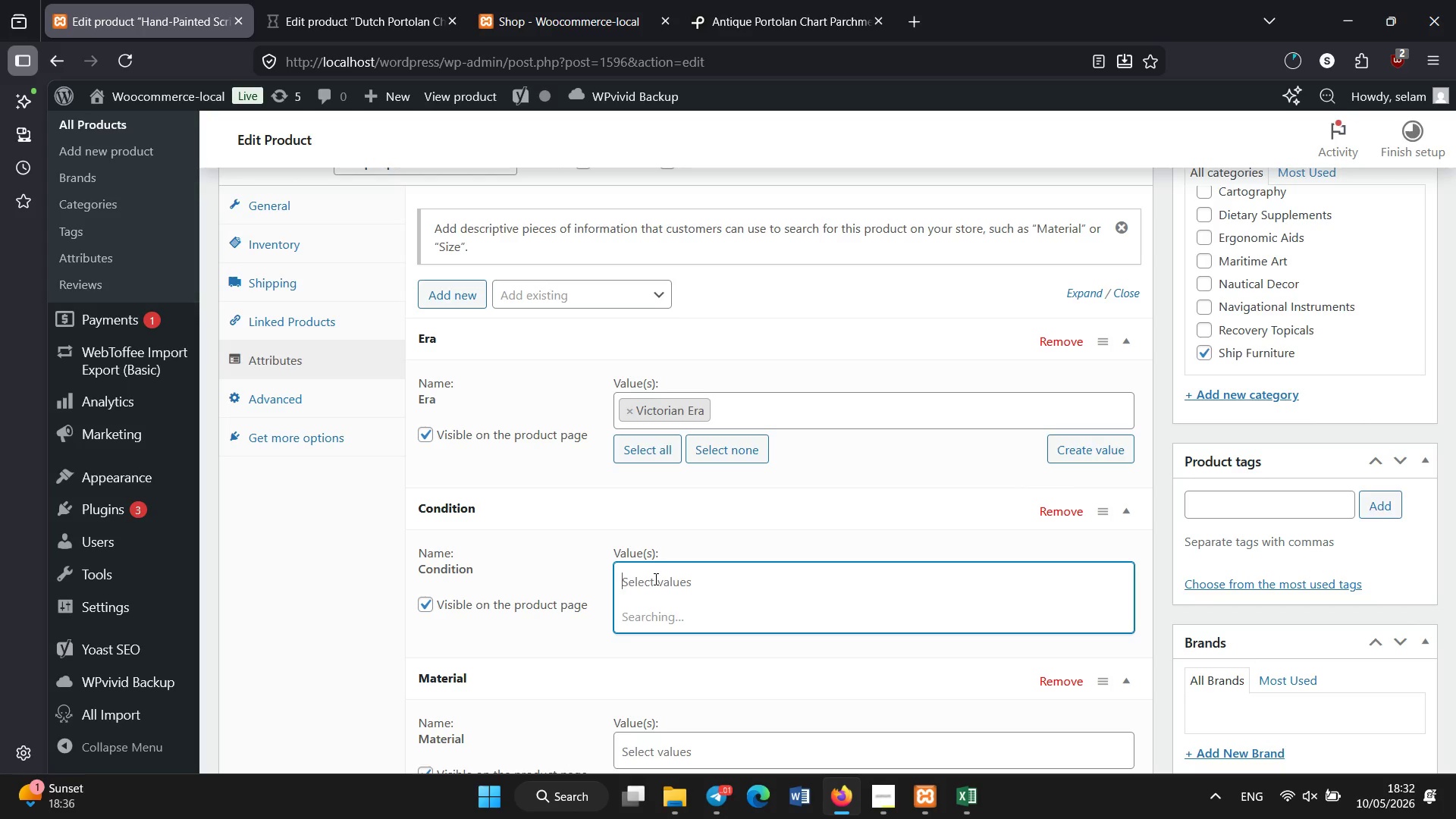 
wait(13.52)
 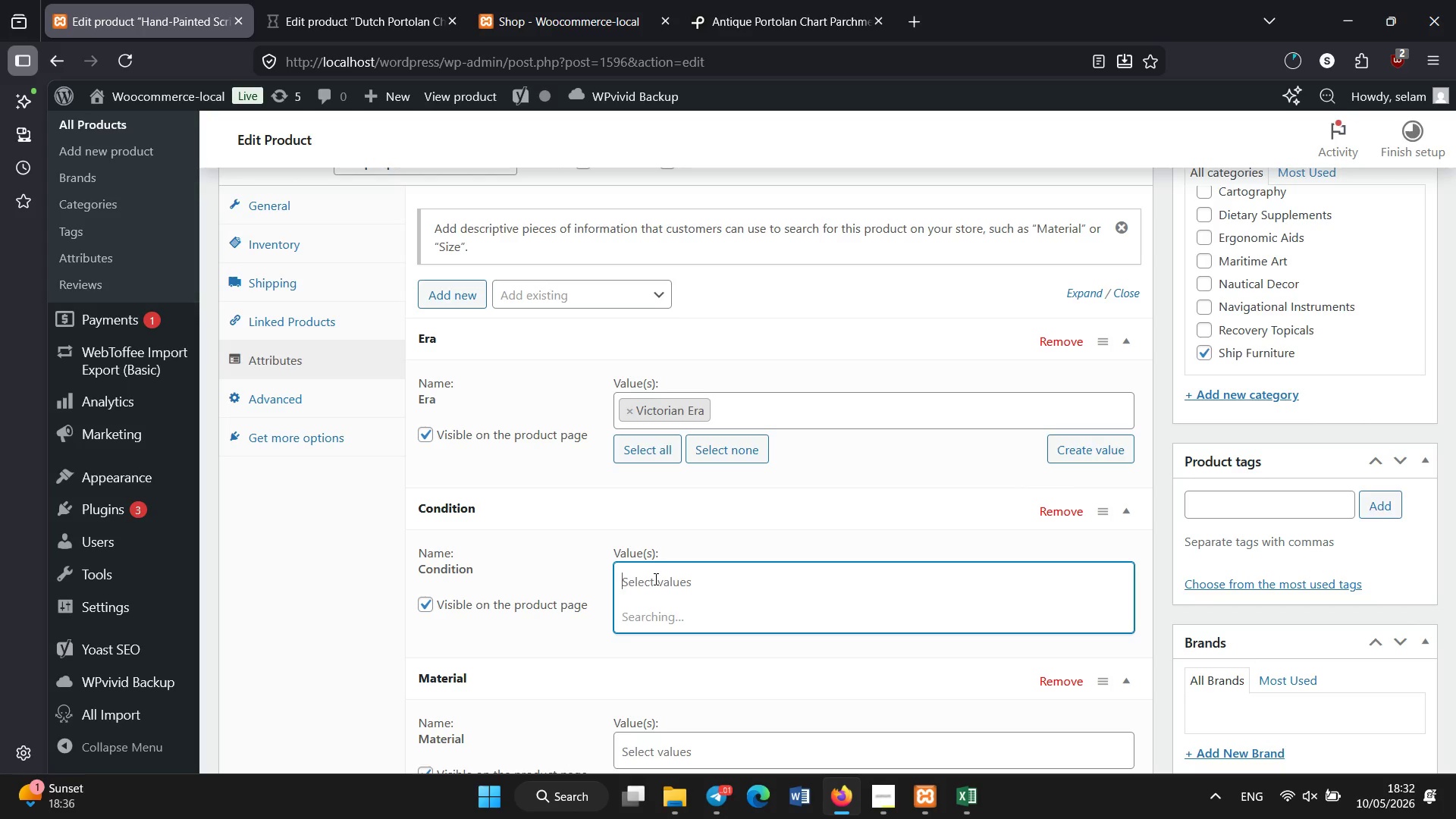 
left_click([648, 417])
 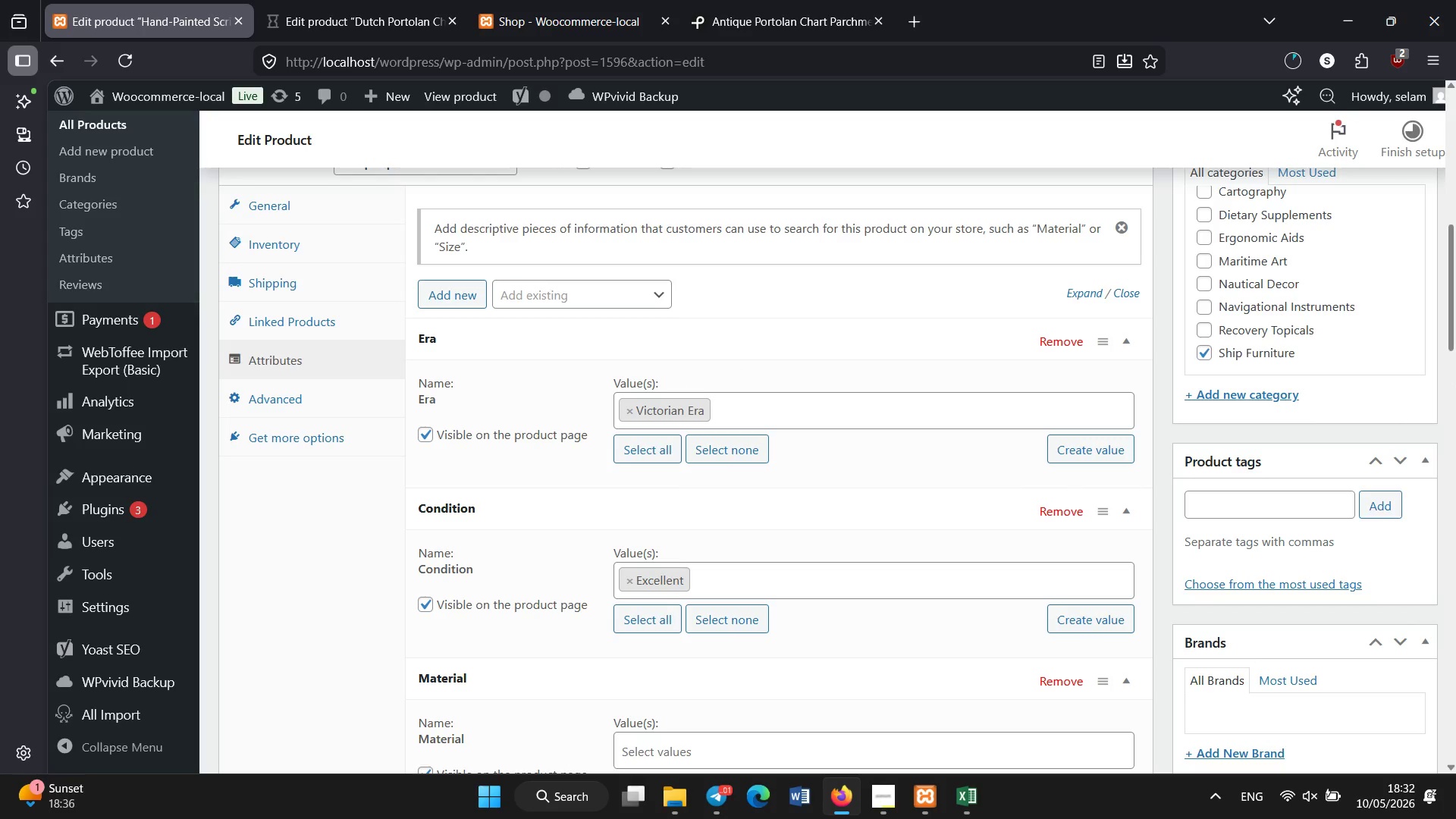 
left_click_drag(start_coordinate=[1455, 320], to_coordinate=[1455, 397])
 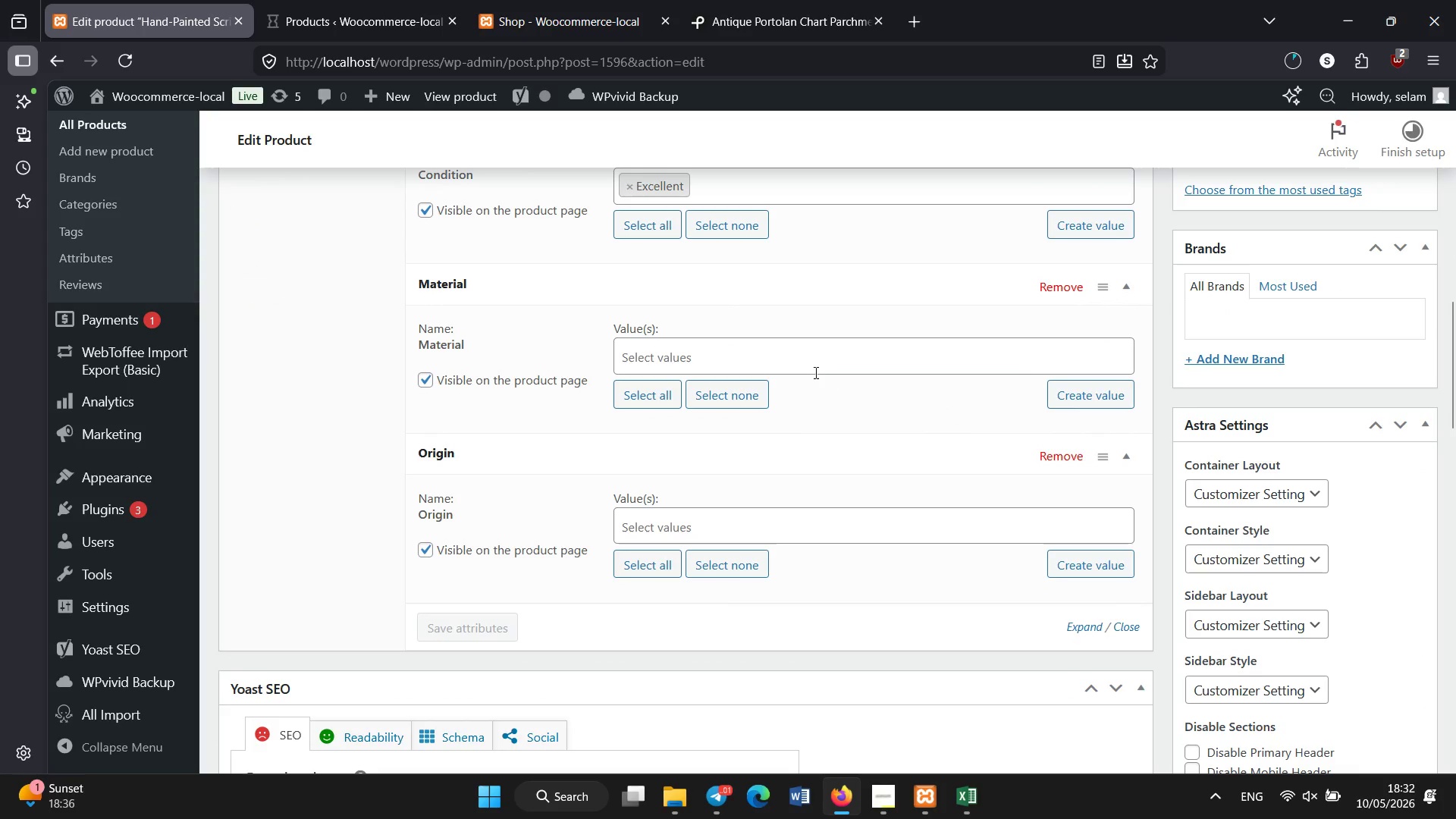 
left_click([806, 356])
 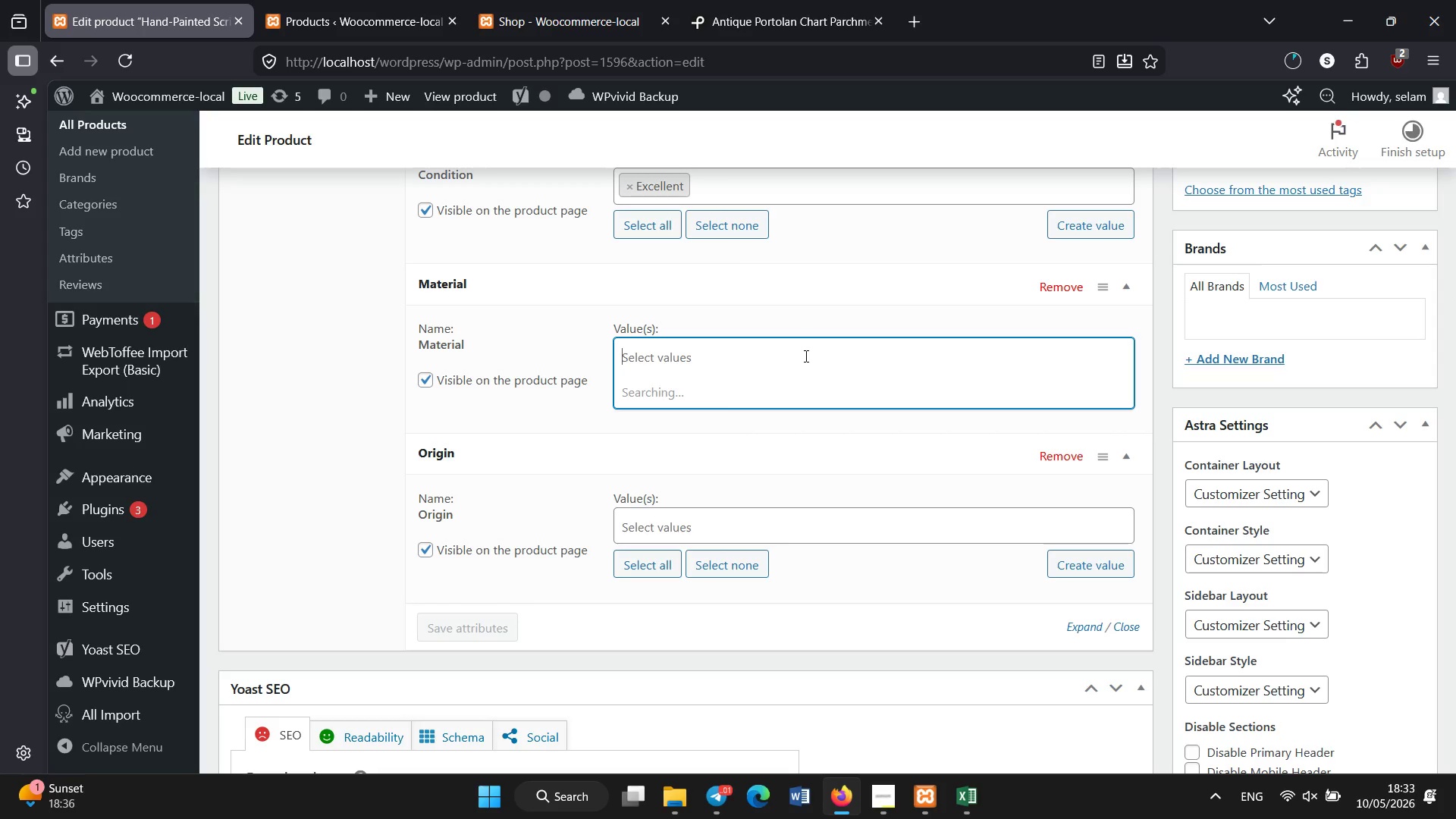 
wait(6.05)
 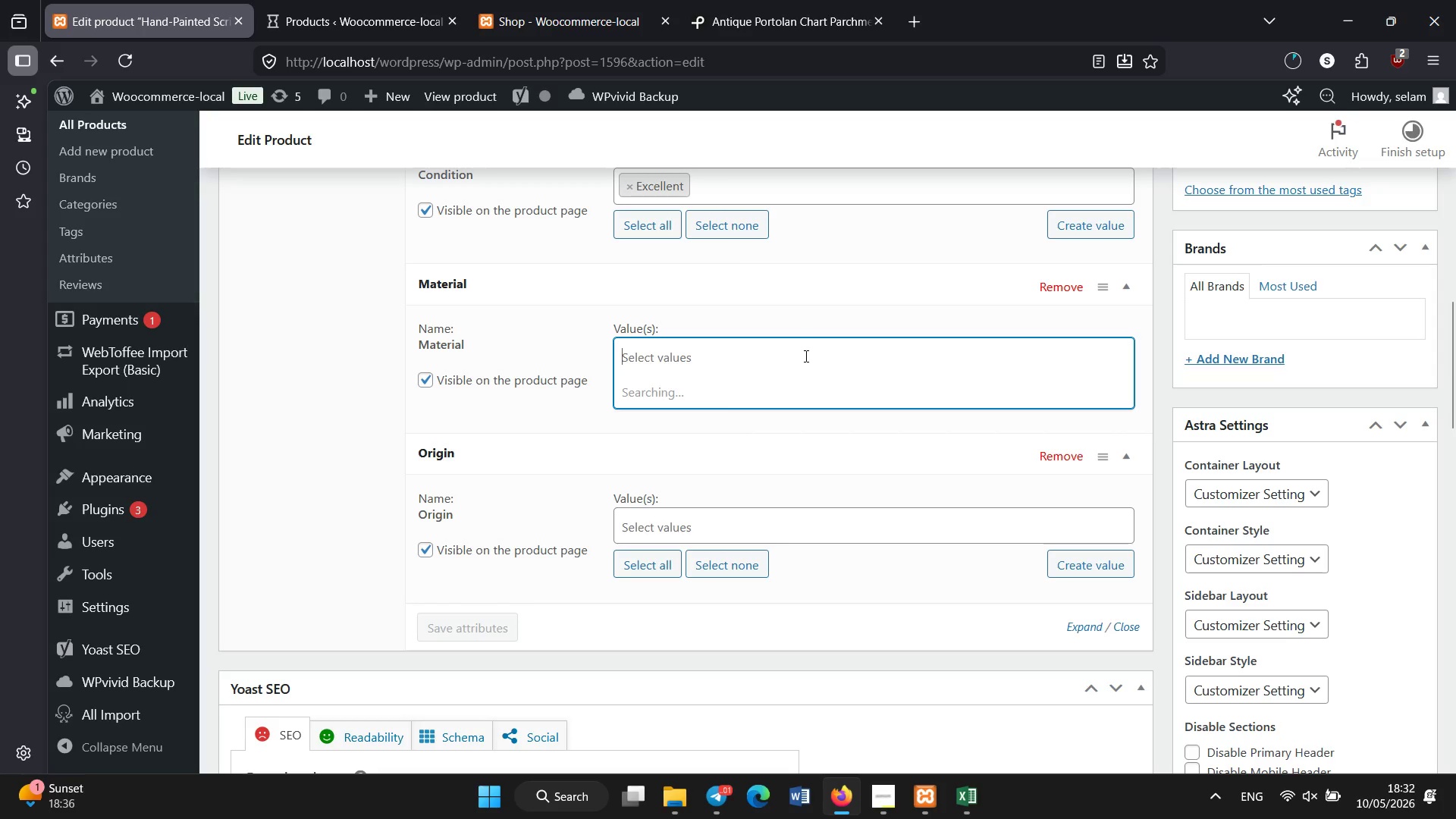 
left_click([682, 424])
 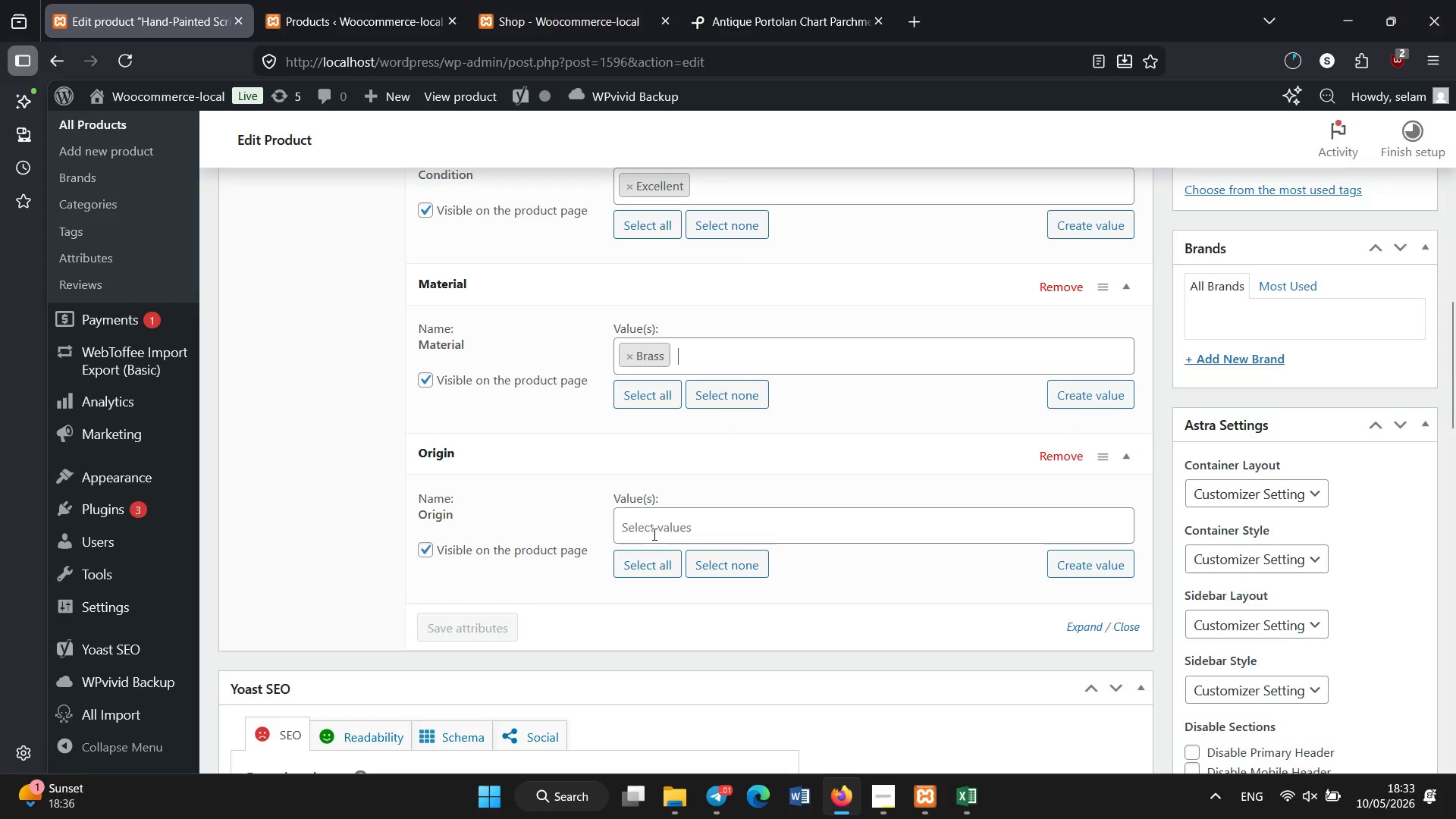 
left_click([654, 535])
 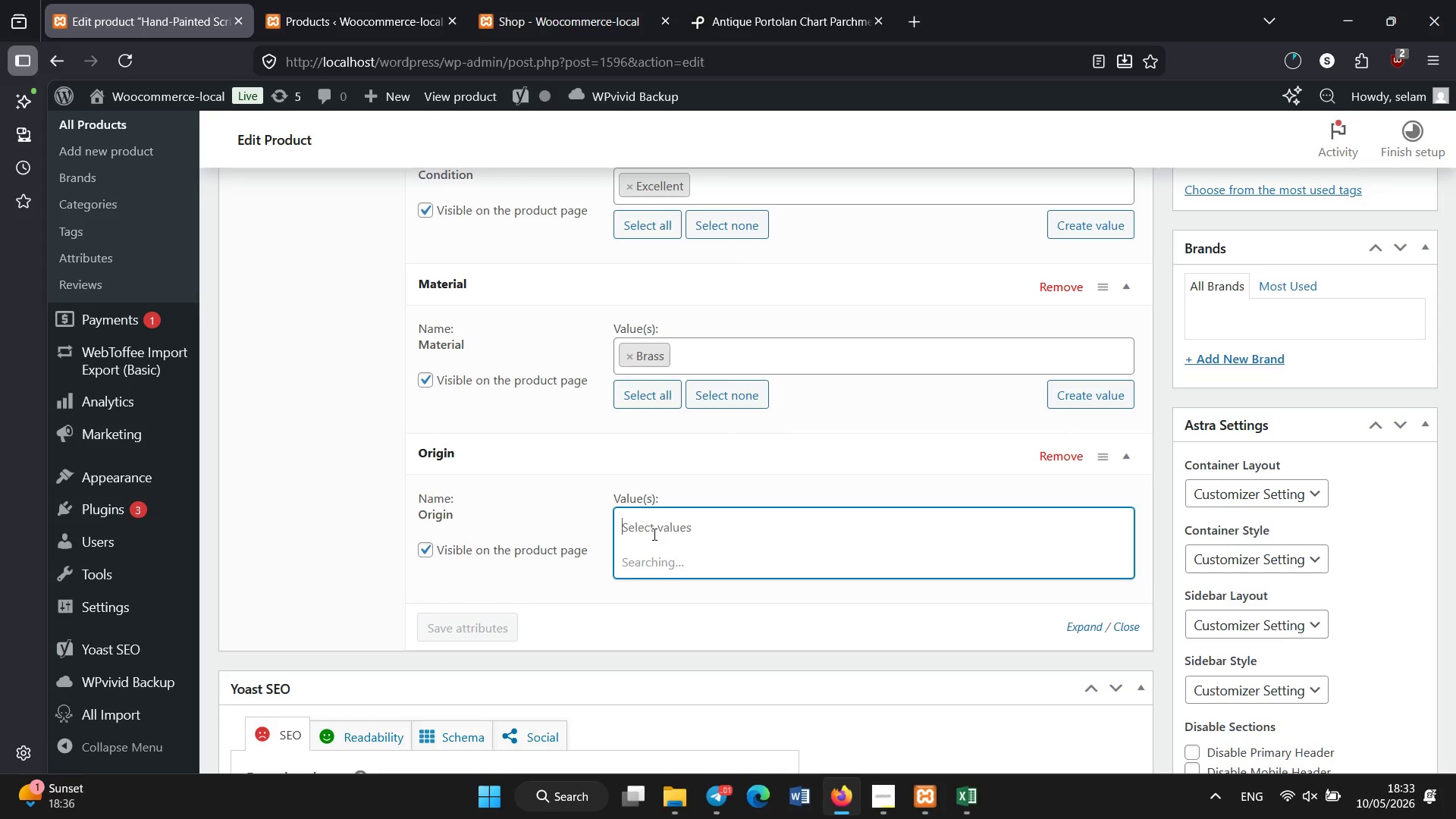 
wait(9.66)
 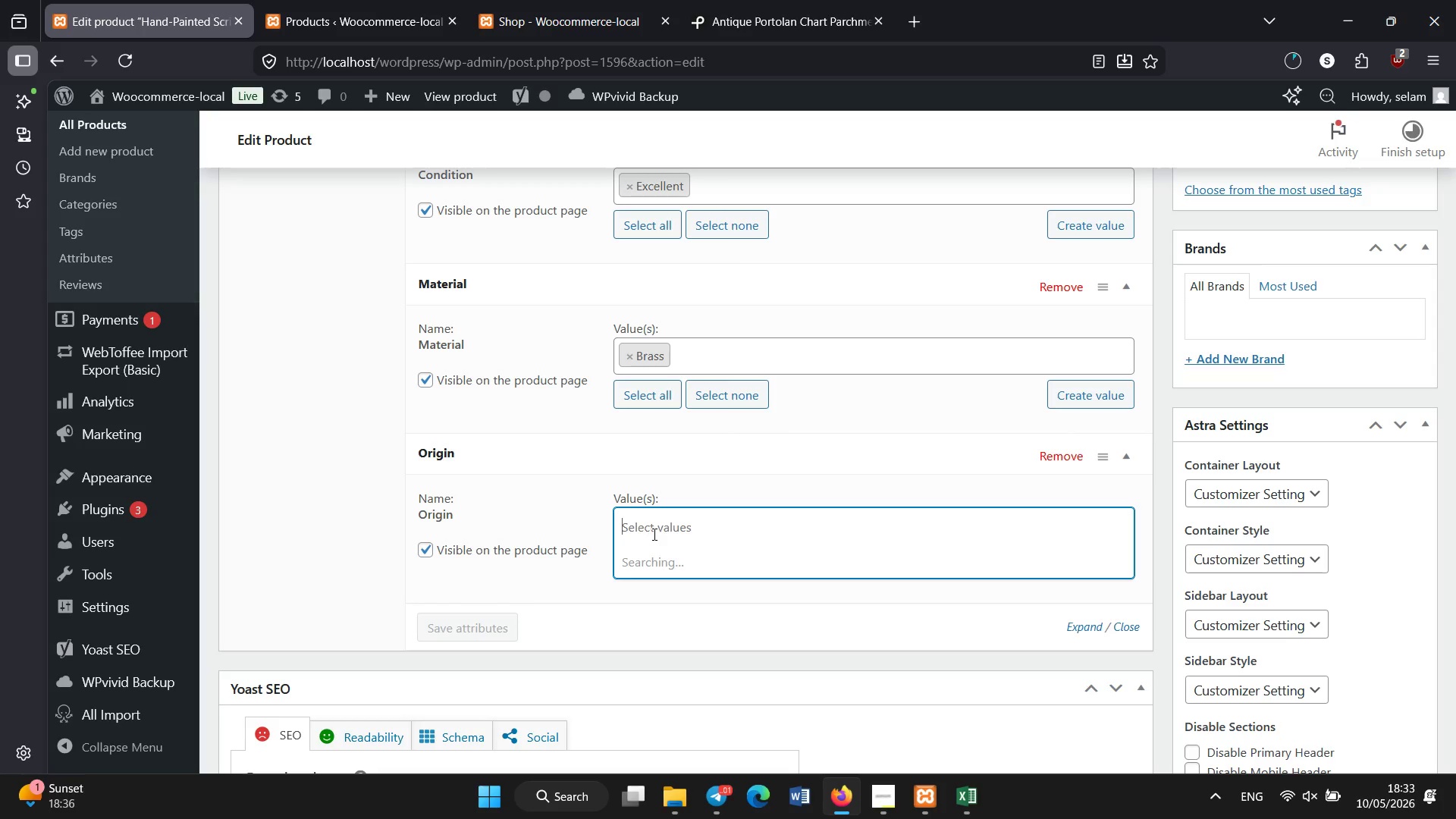 
left_click([668, 685])
 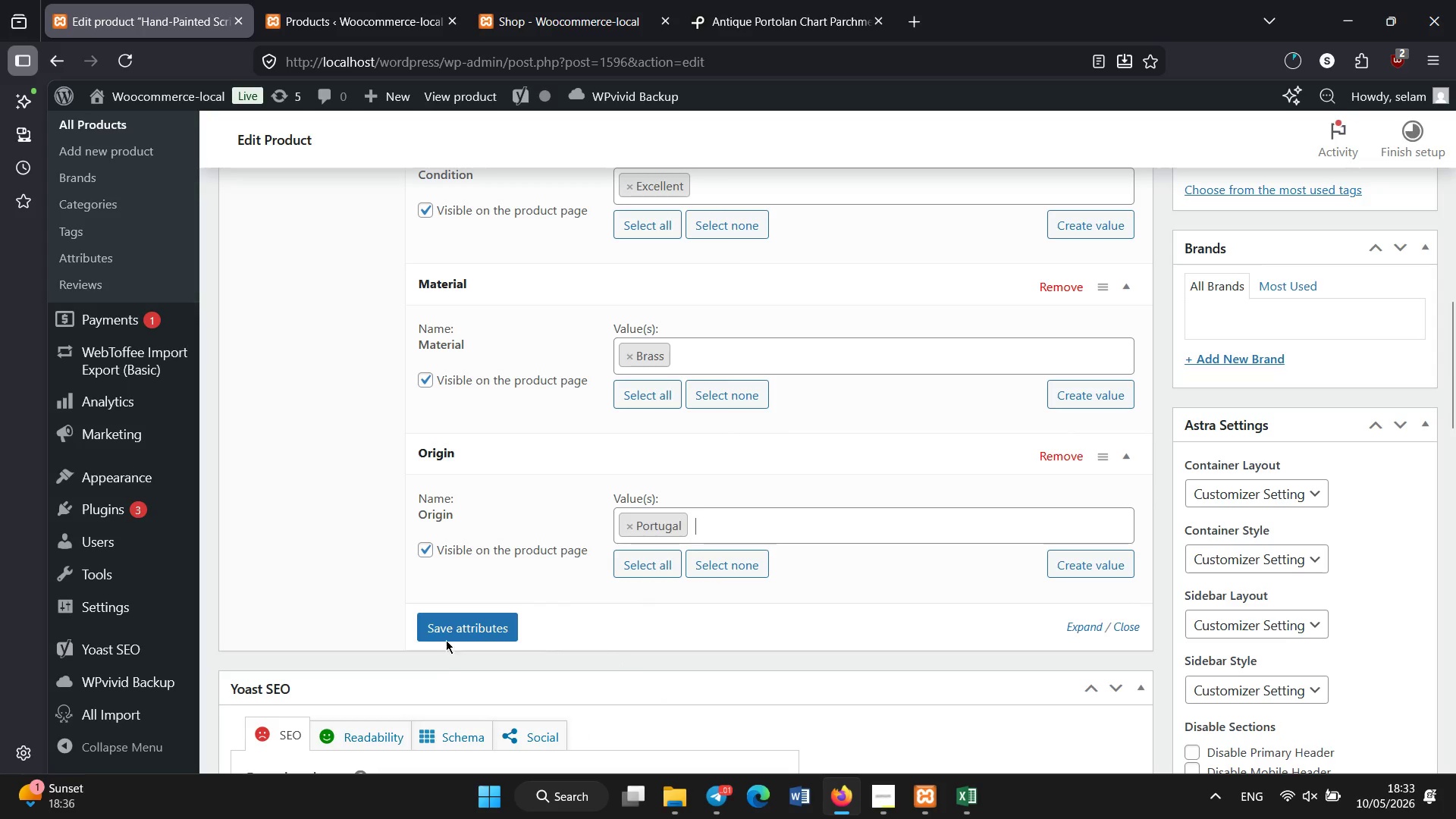 
left_click([447, 630])
 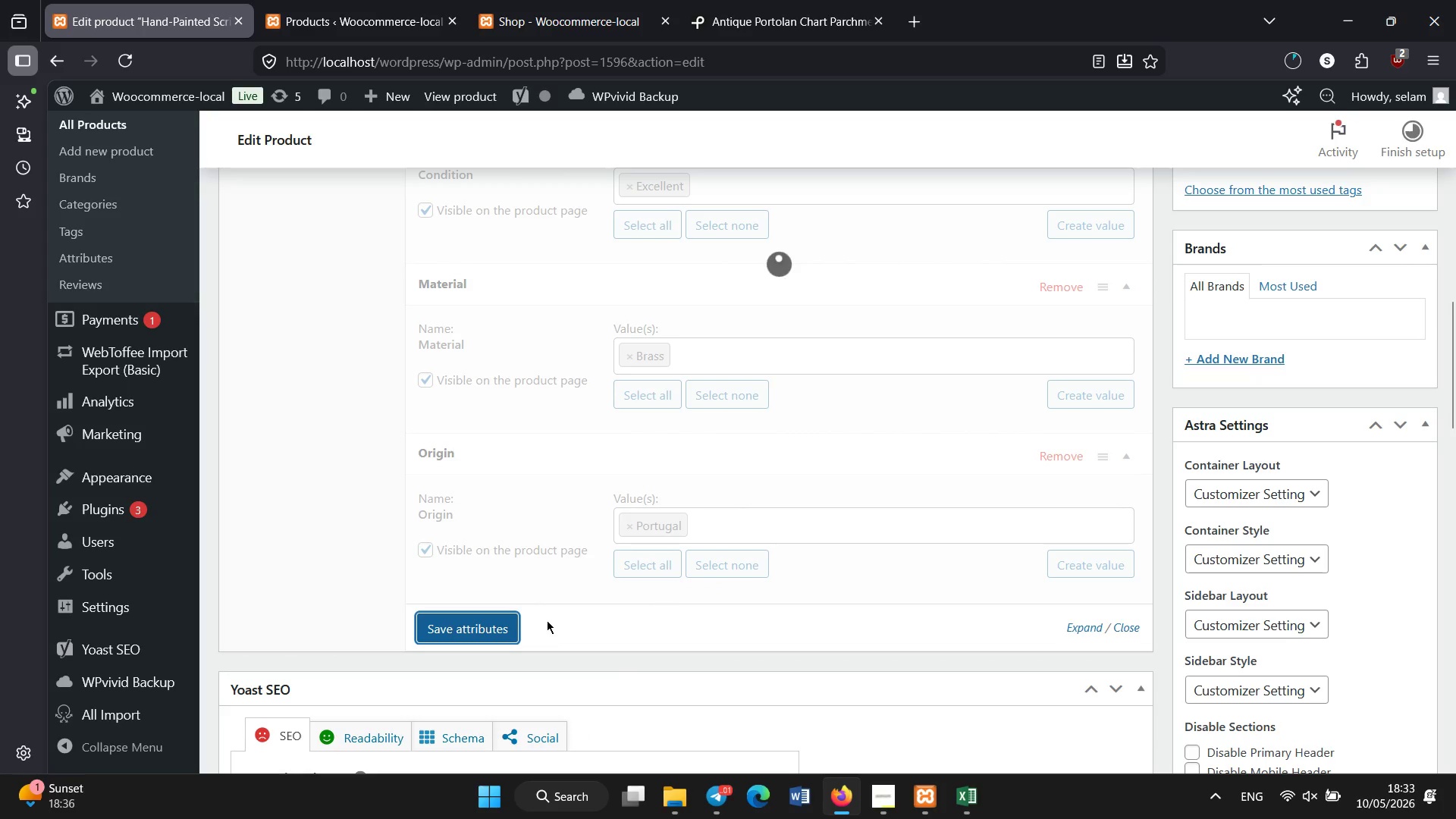 
scroll: coordinate [547, 620], scroll_direction: down, amount: 3.0
 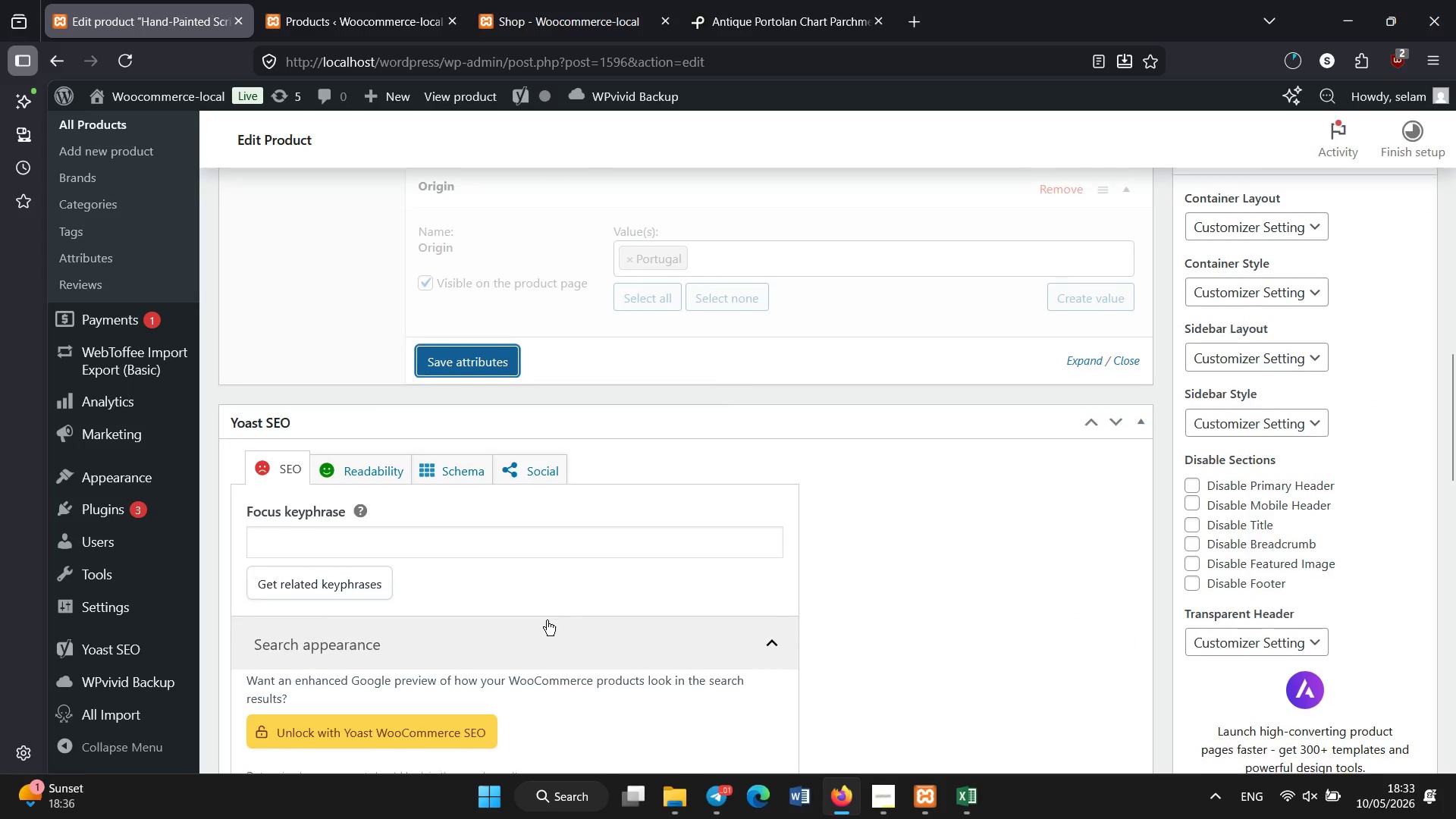 
scroll: coordinate [547, 620], scroll_direction: none, amount: 0.0
 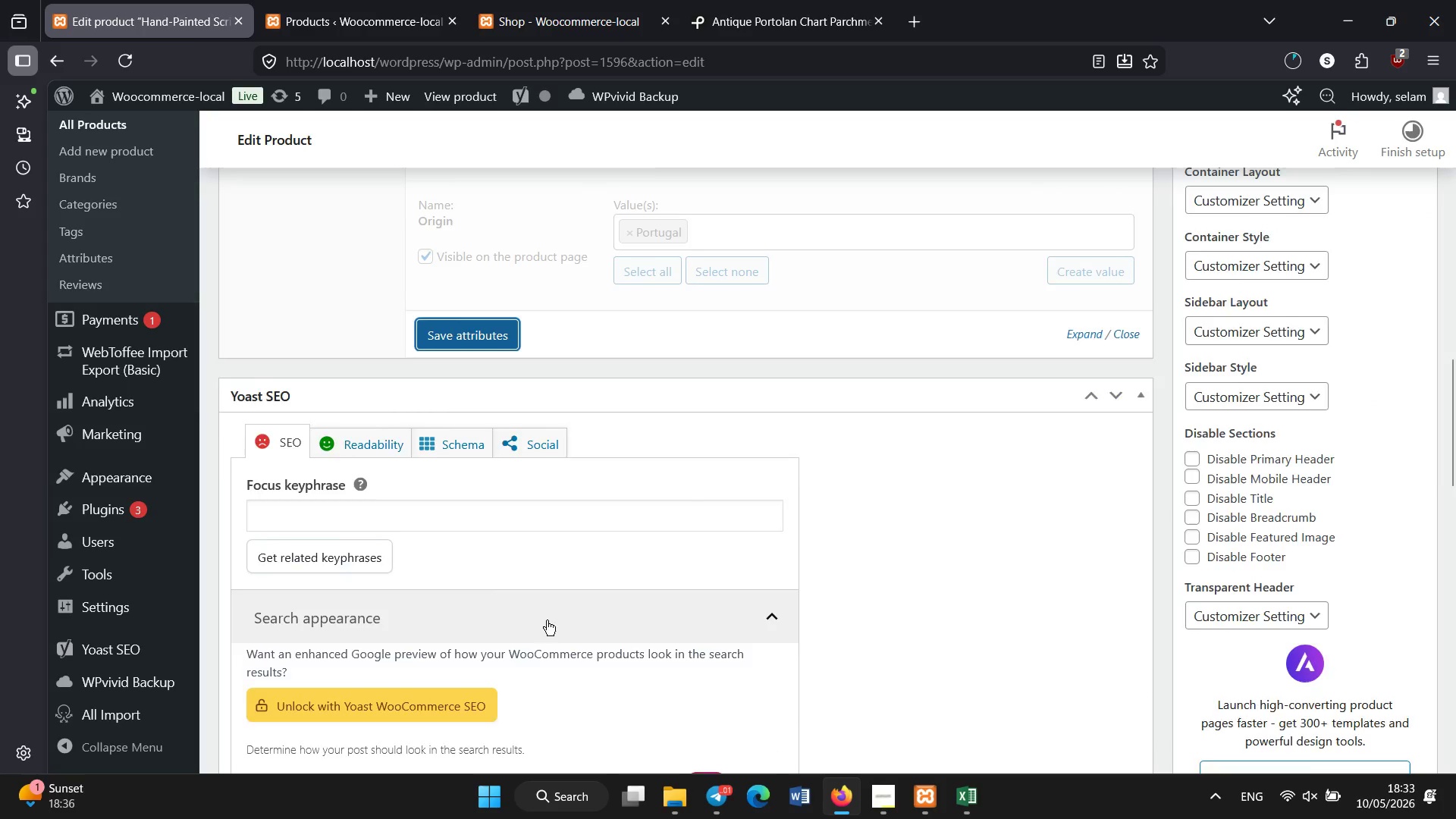 
scroll: coordinate [524, 698], scroll_direction: down, amount: 8.0
 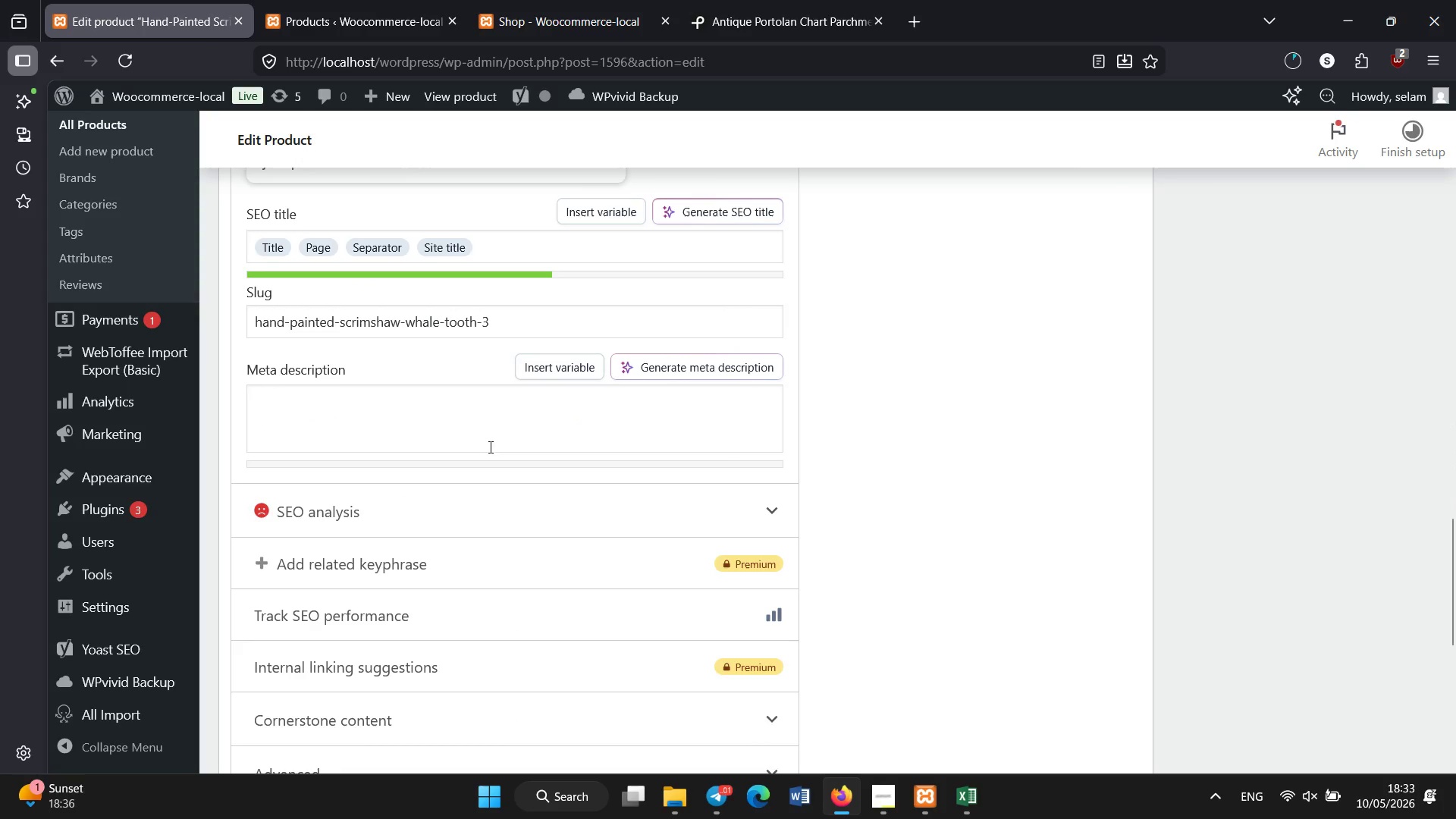 
left_click([491, 431])
 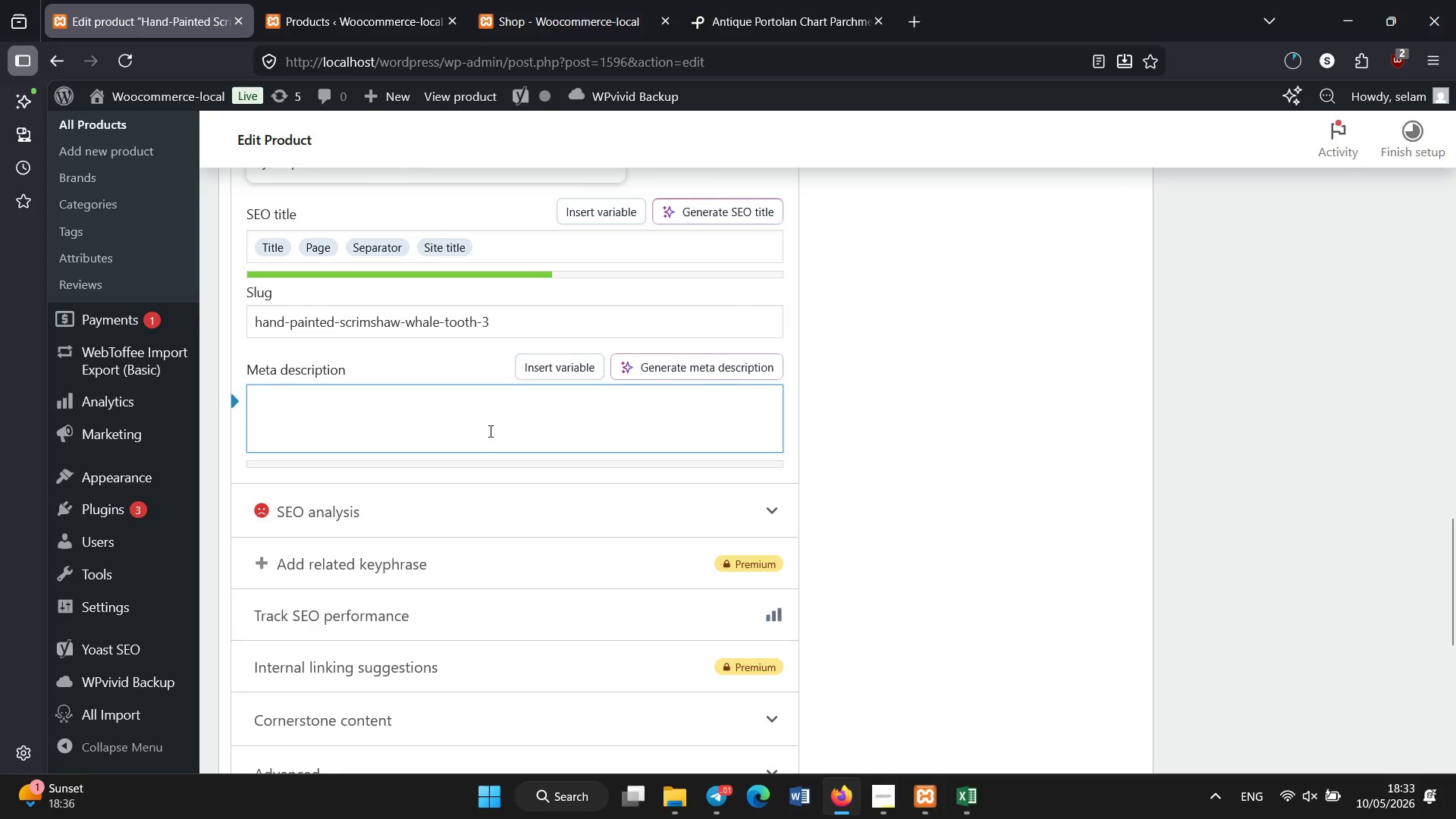 
type(Victorian hand-pi)
key(Backspace)
type(ainted scrimshaw whale tooth in excellent condition. Maritime collectible artifact/)
key(Backspace)
type(.)
 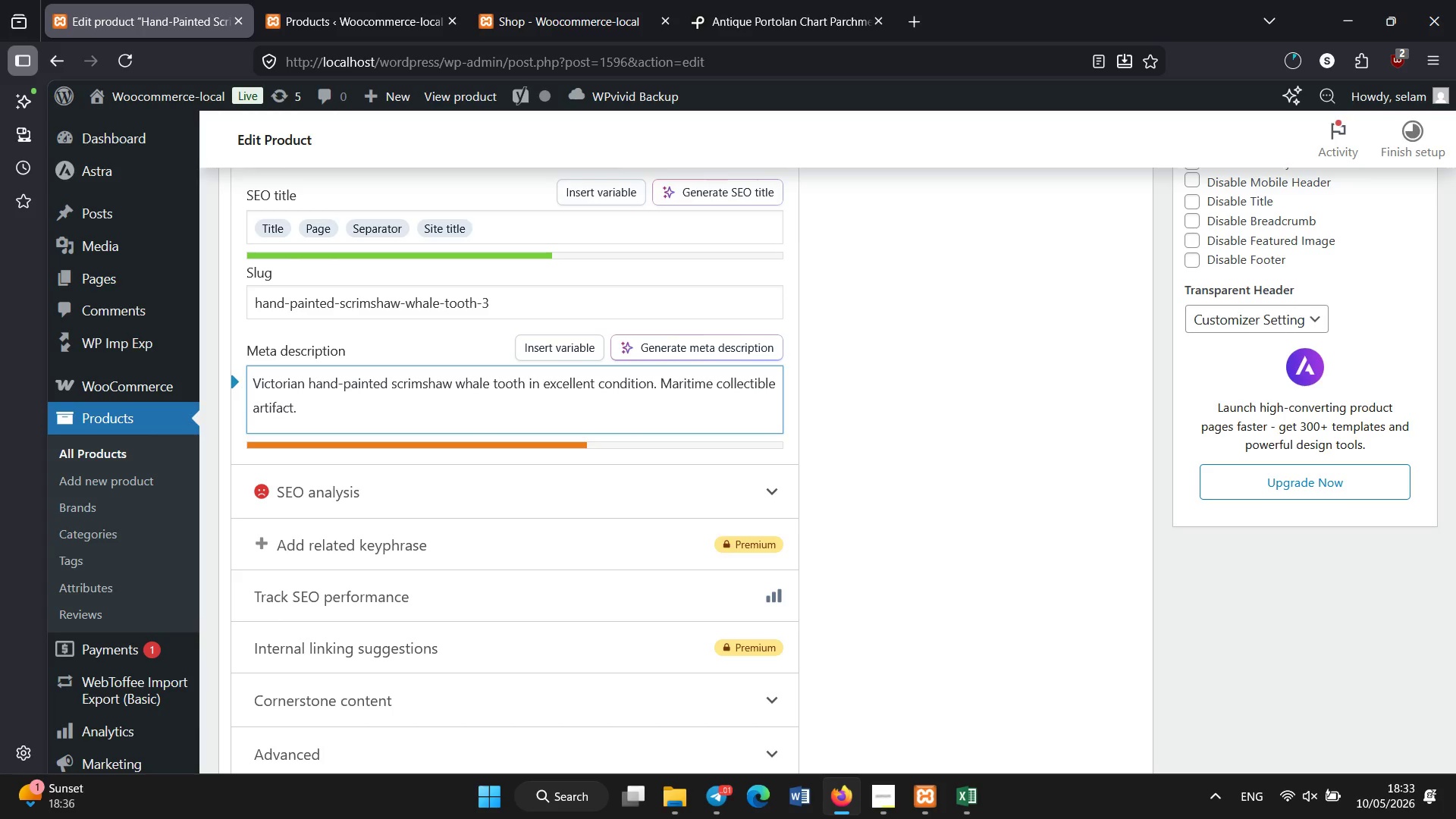 
scroll: coordinate [1455, 200], scroll_direction: up, amount: 16.0
 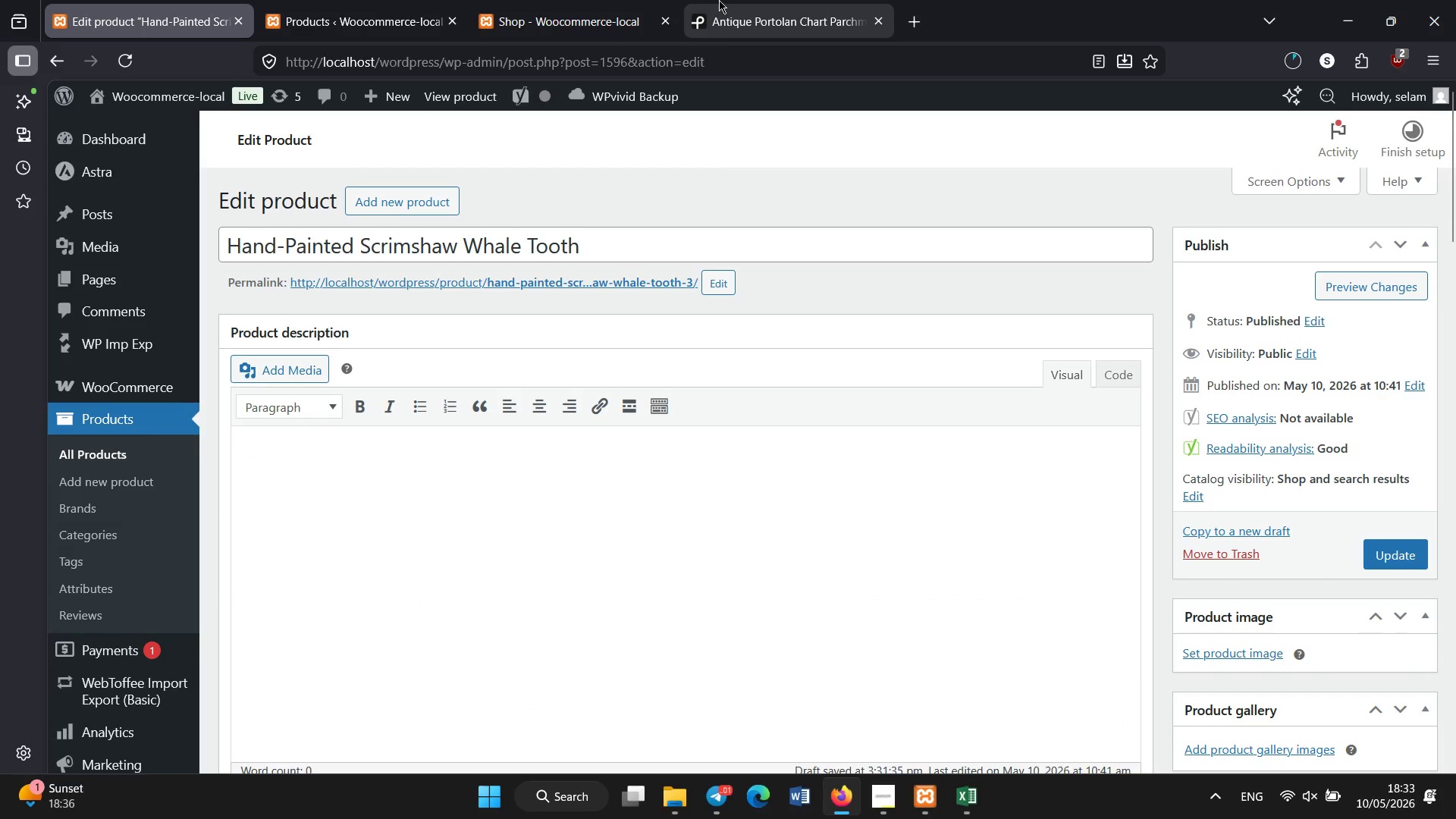 
left_click([752, 0])
 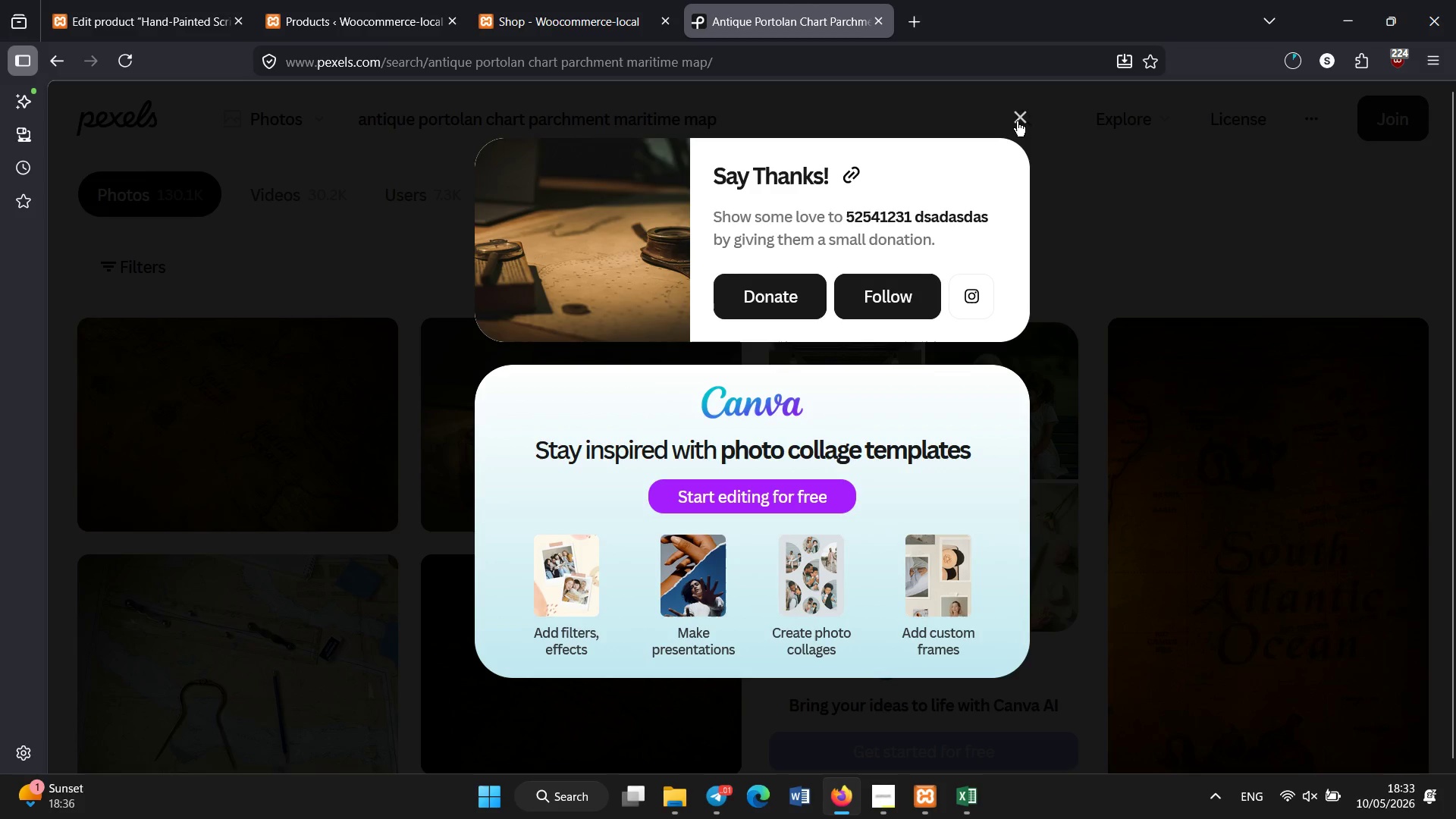 
left_click([1021, 121])
 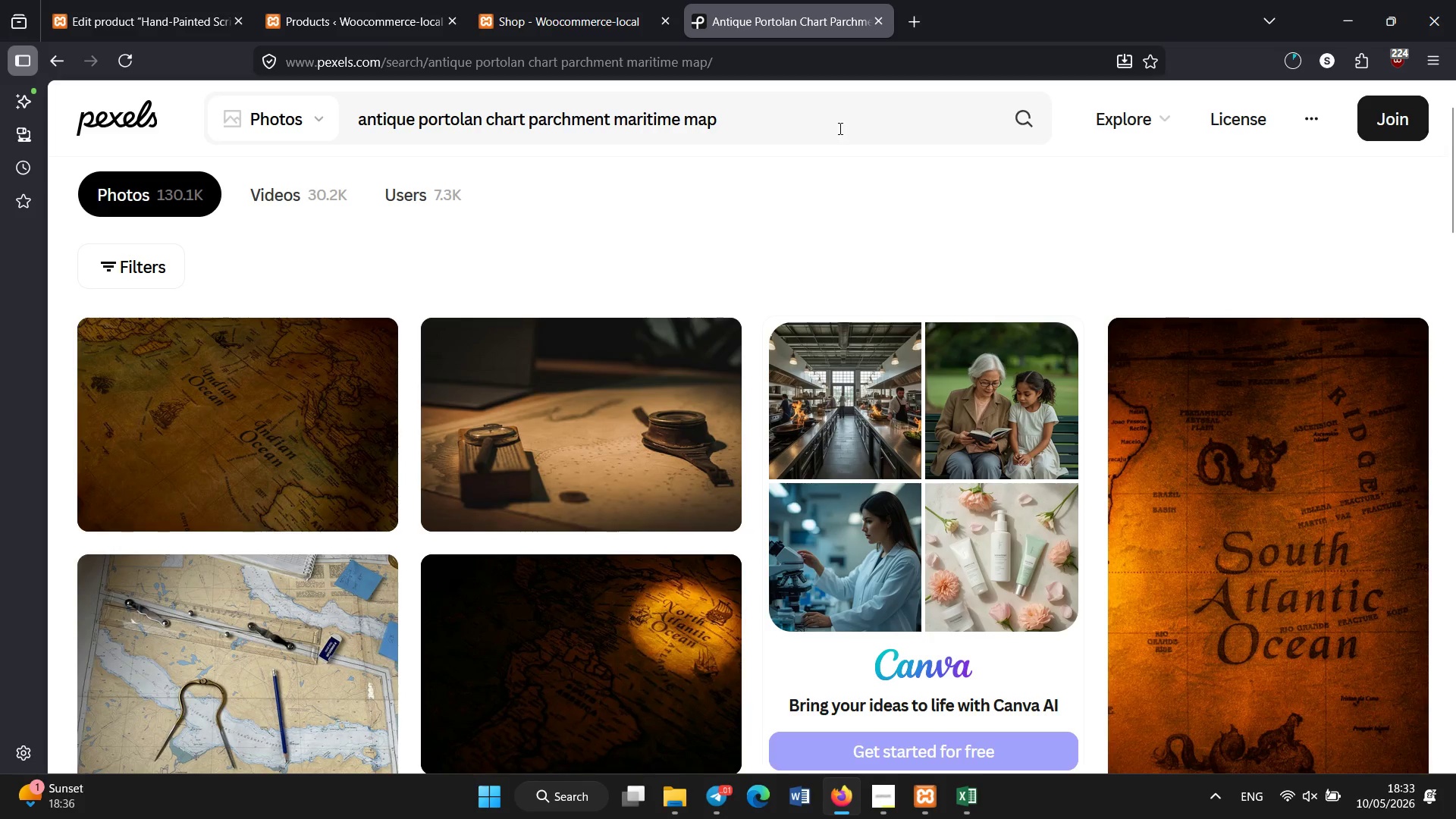 
left_click([833, 115])
 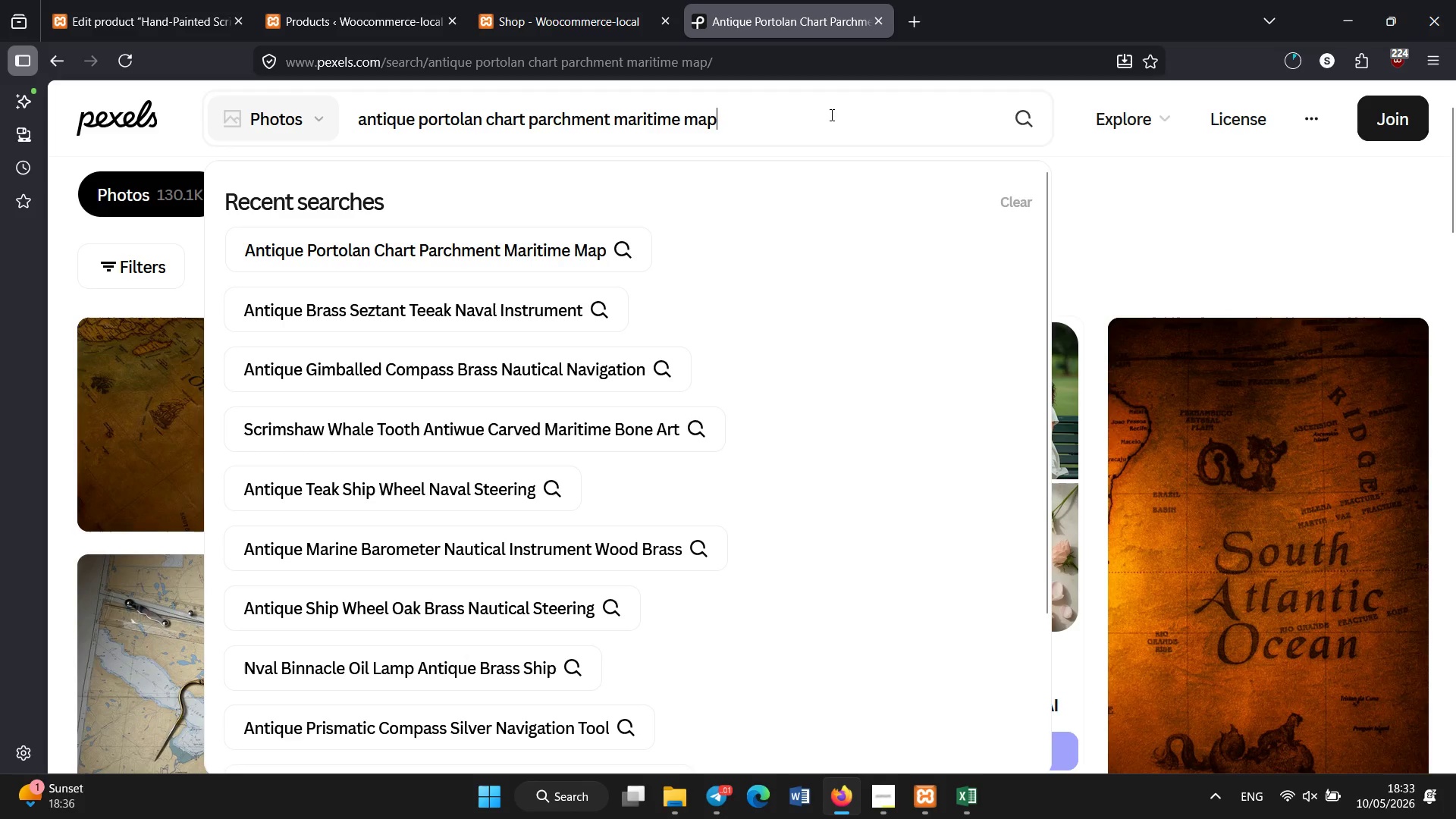 
key(Control+A)
 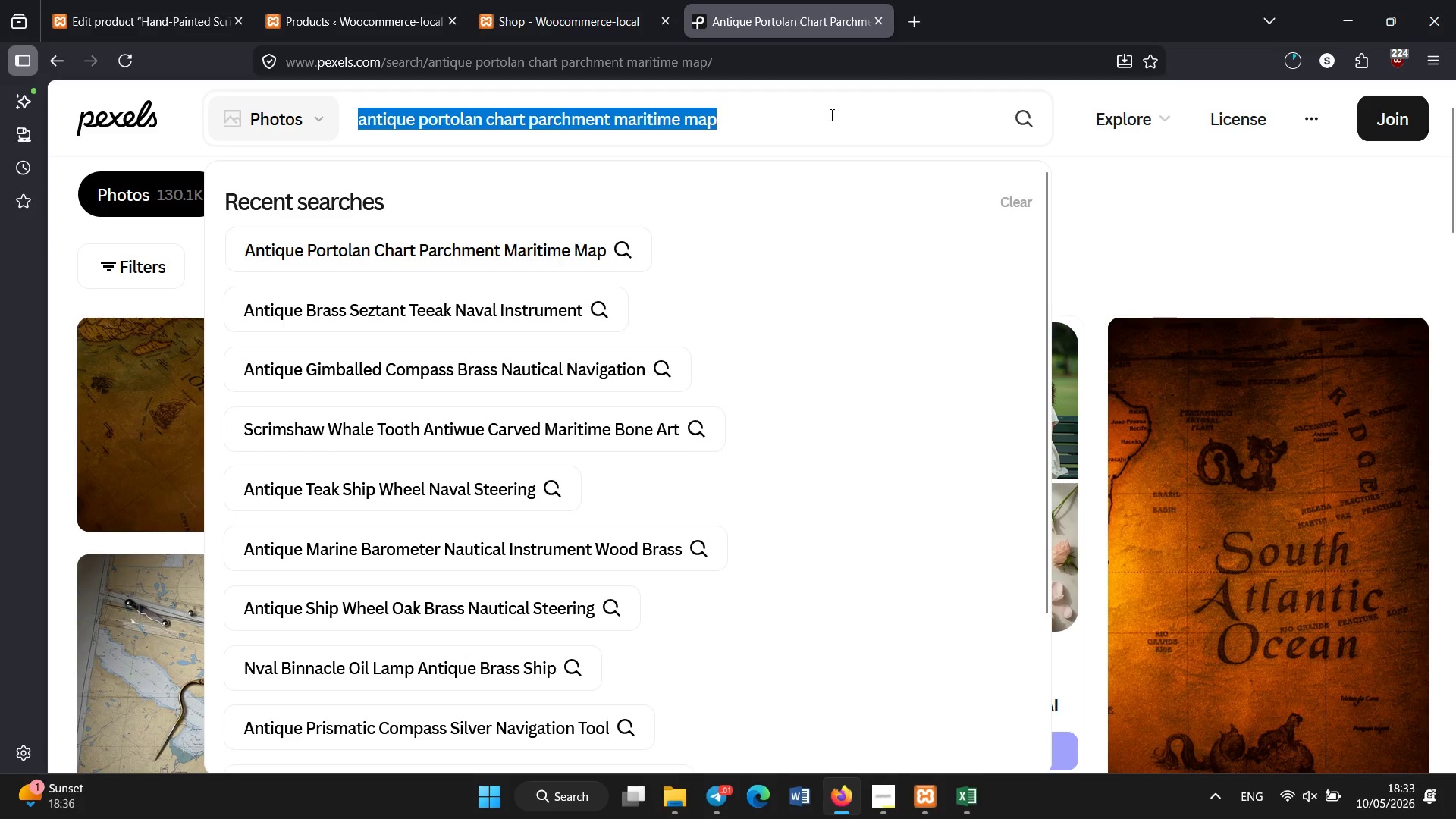 
type(=)
key(Backspace)
type(scrimshaw wah)
key(Backspace)
key(Backspace)
type(hale car)
 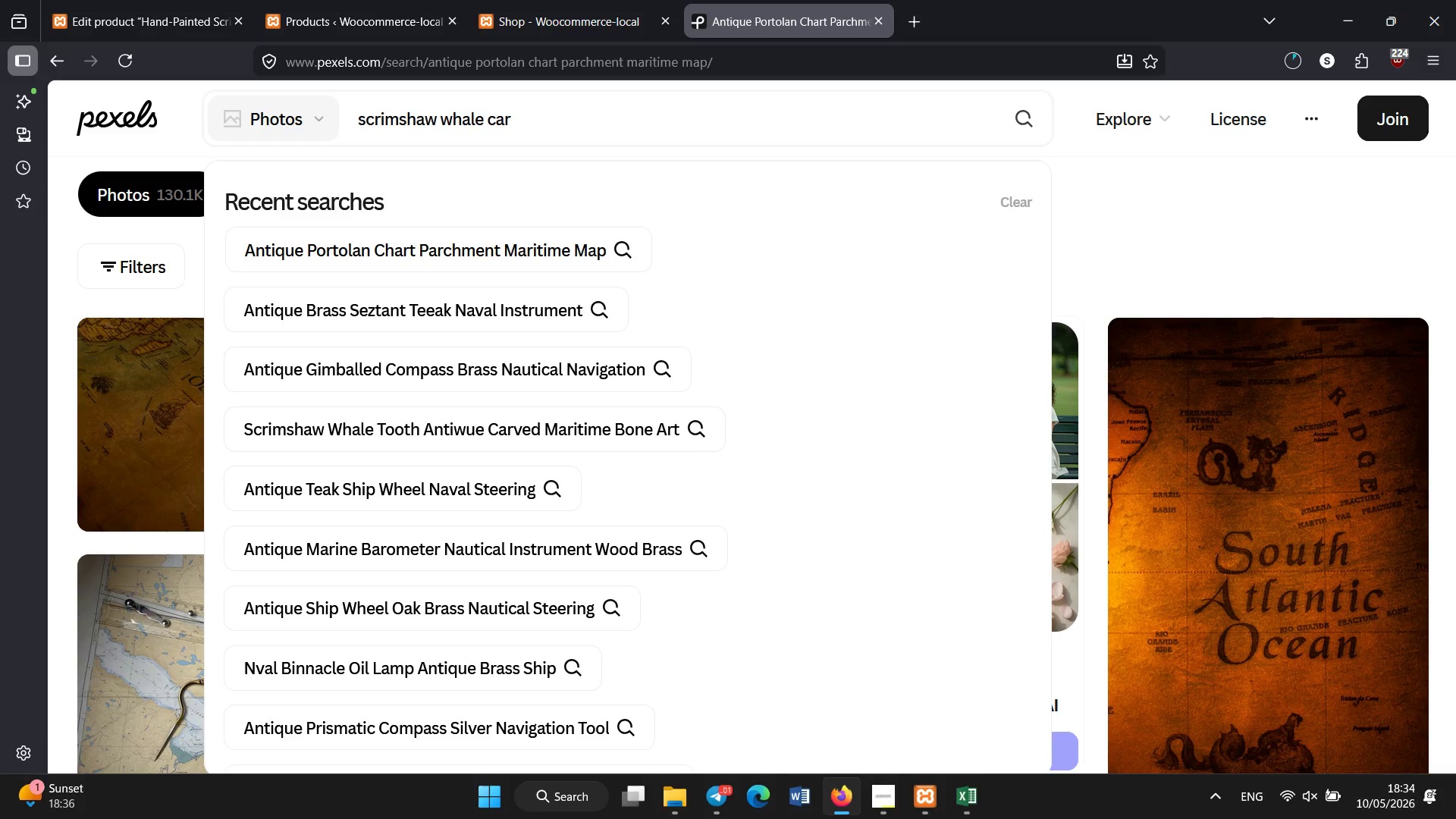 
type(ved bone maritime antiwu)
key(Backspace)
key(Backspace)
type(que)
 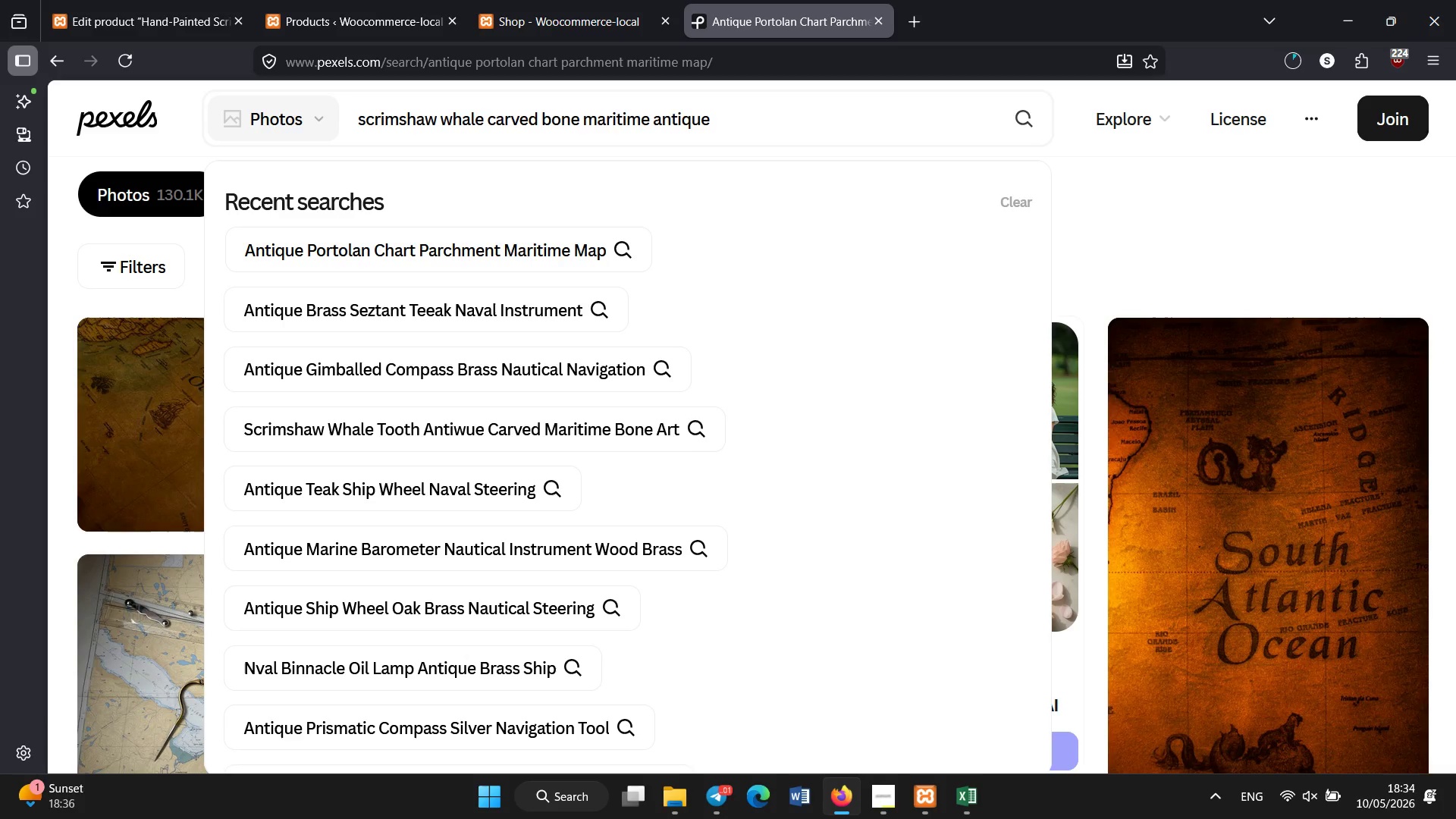 
key(Control+A)
 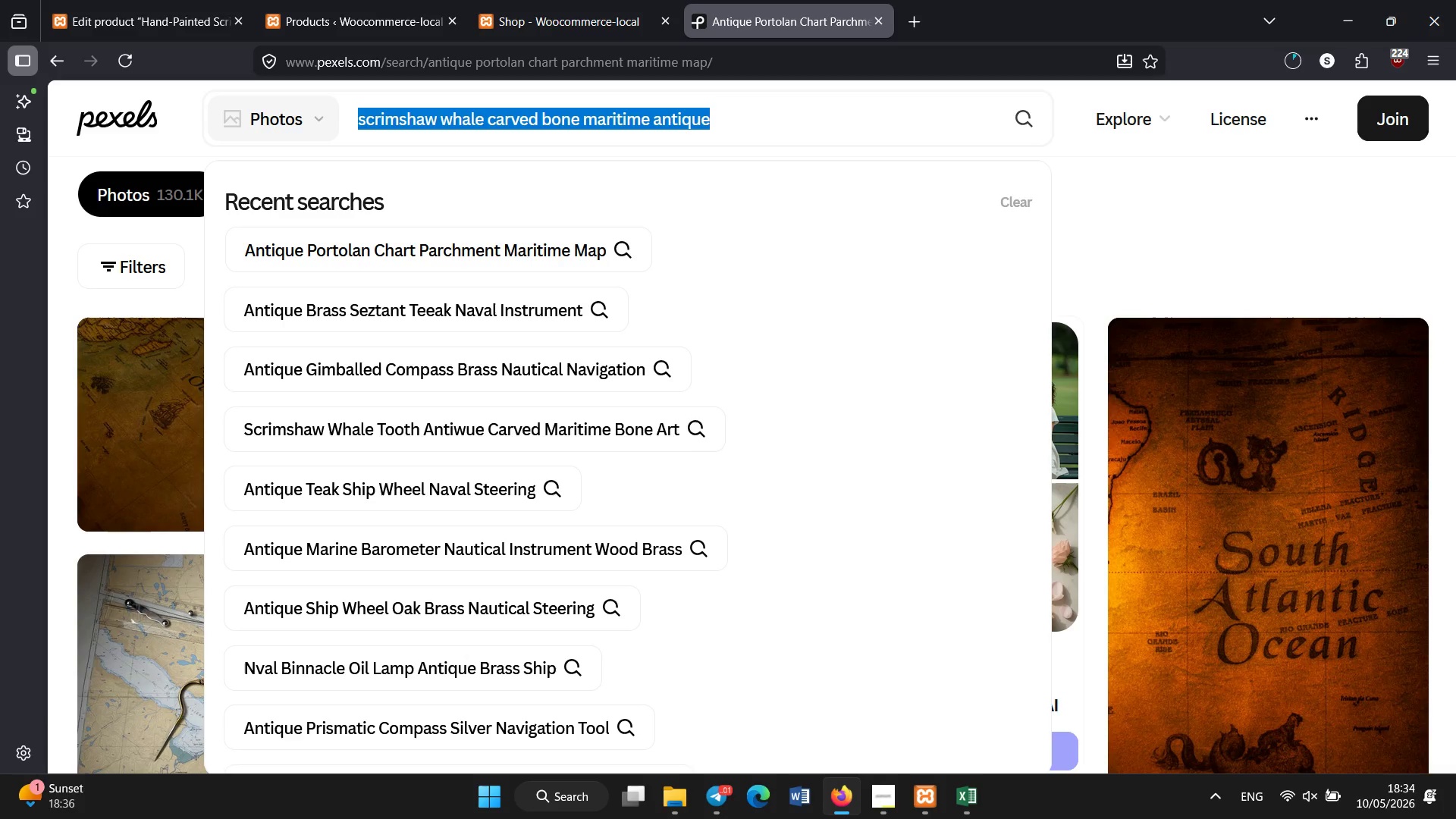 
key(Control+C)
 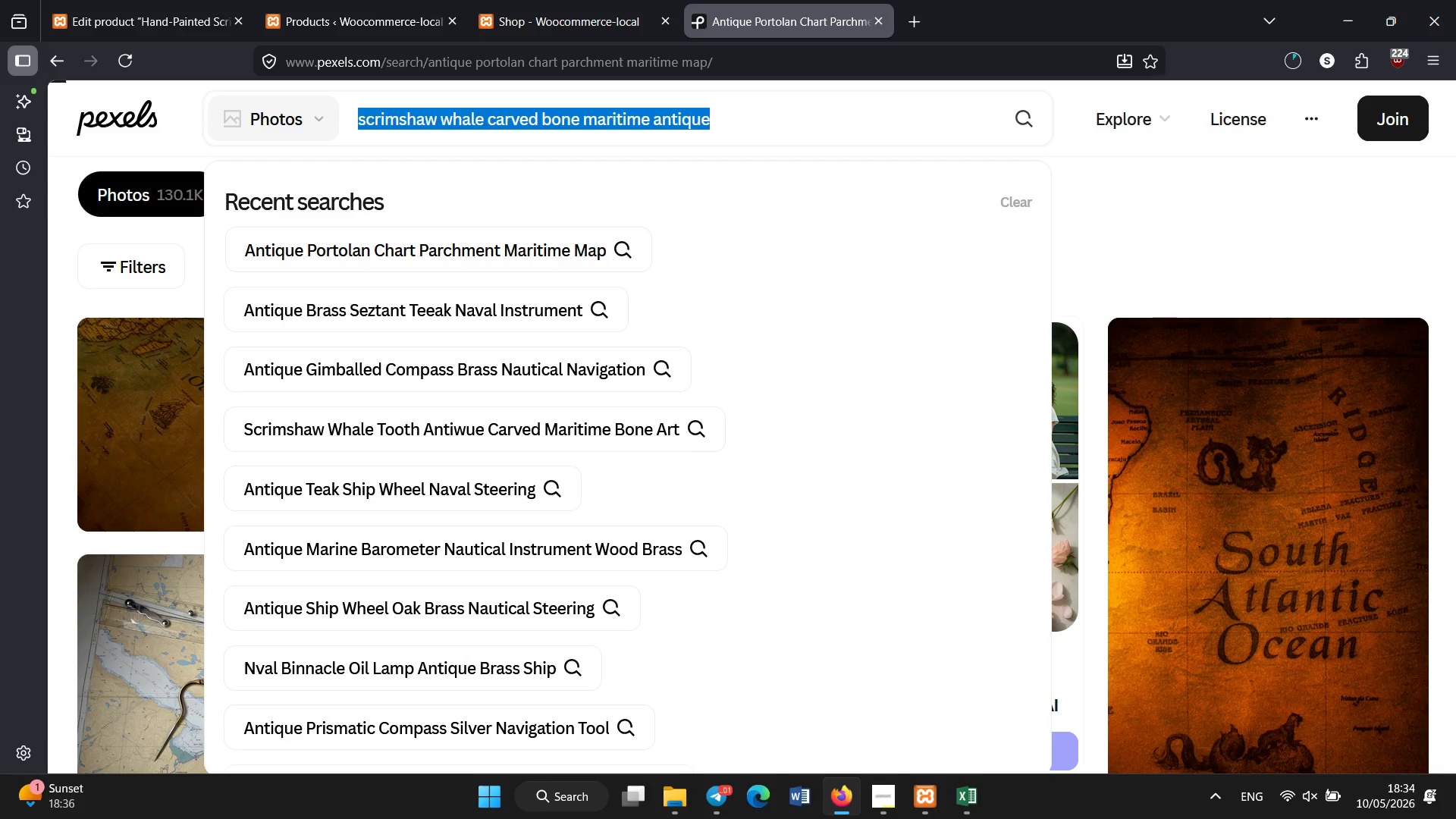 
key(Enter)
 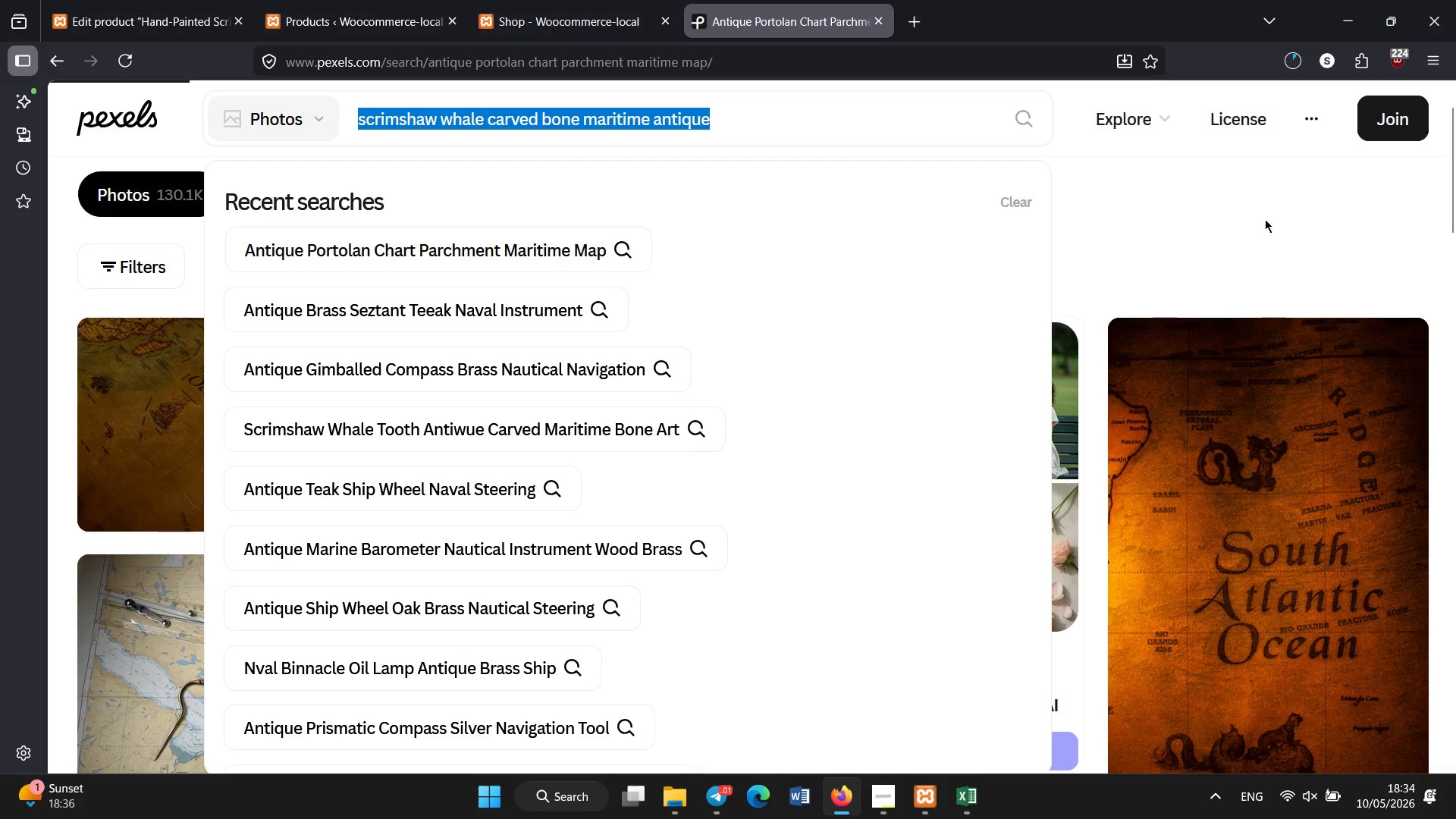 
left_click([1251, 217])
 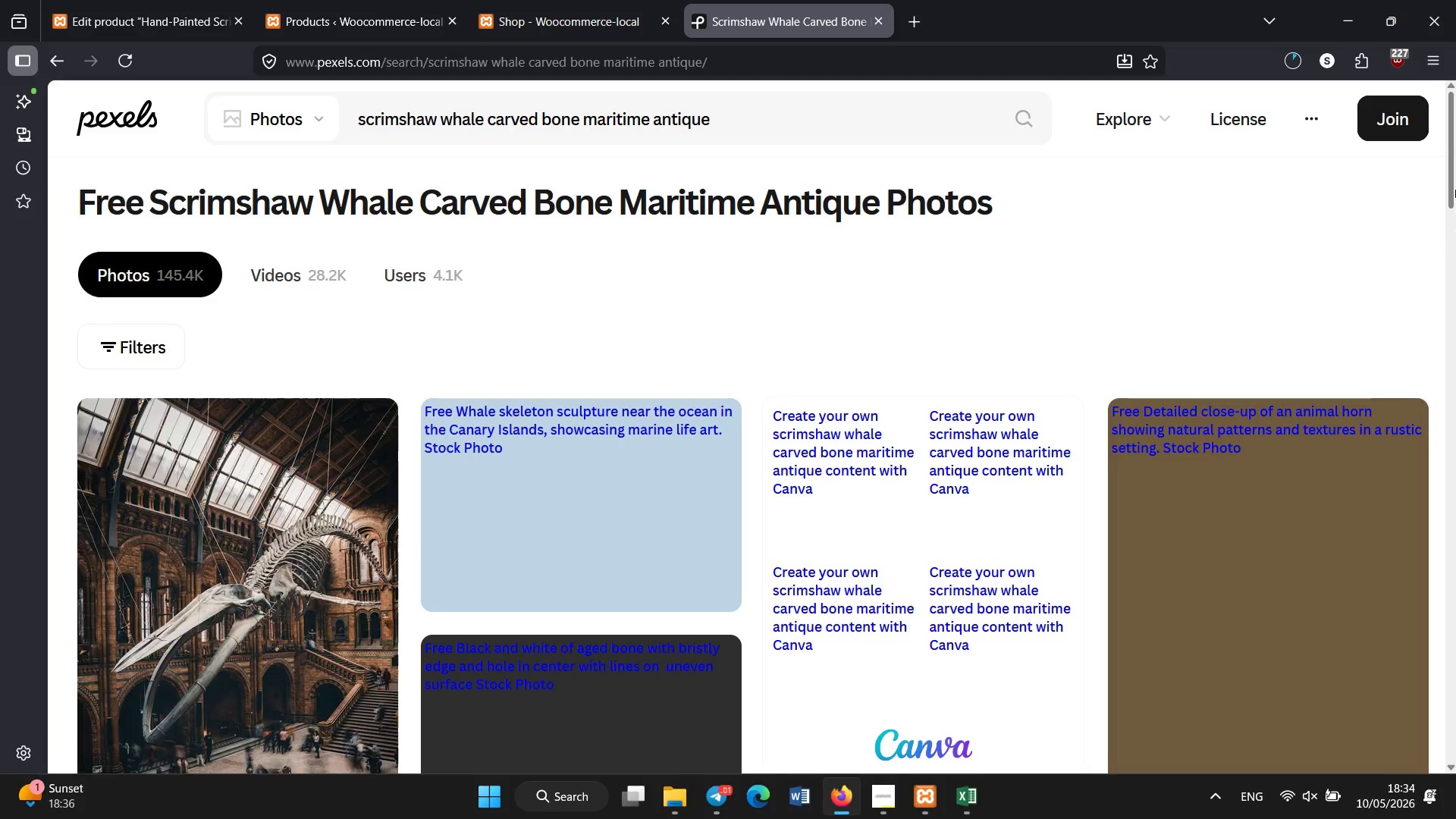 
left_click_drag(start_coordinate=[1451, 180], to_coordinate=[1455, 196])
 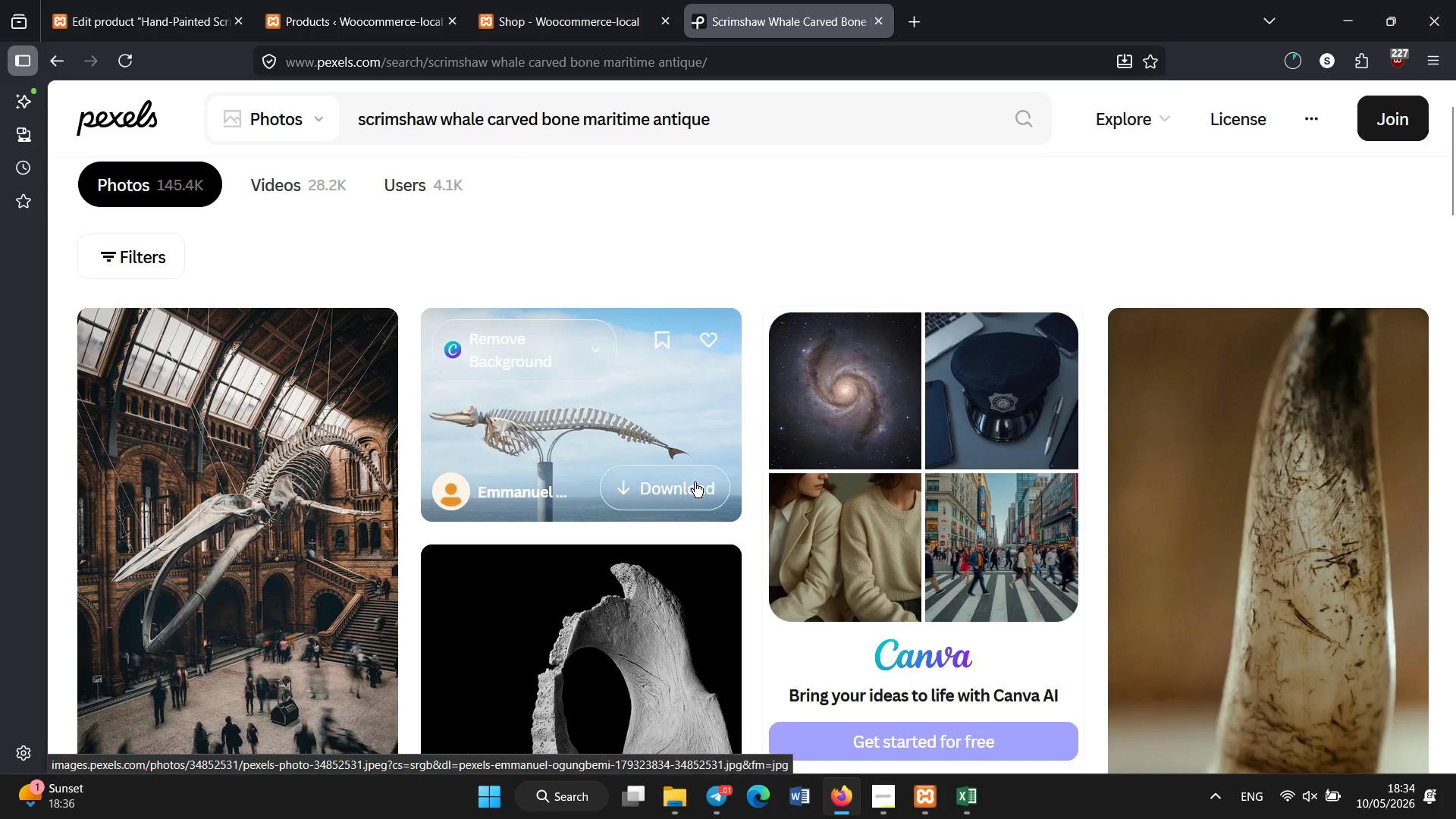 
left_click([691, 488])
 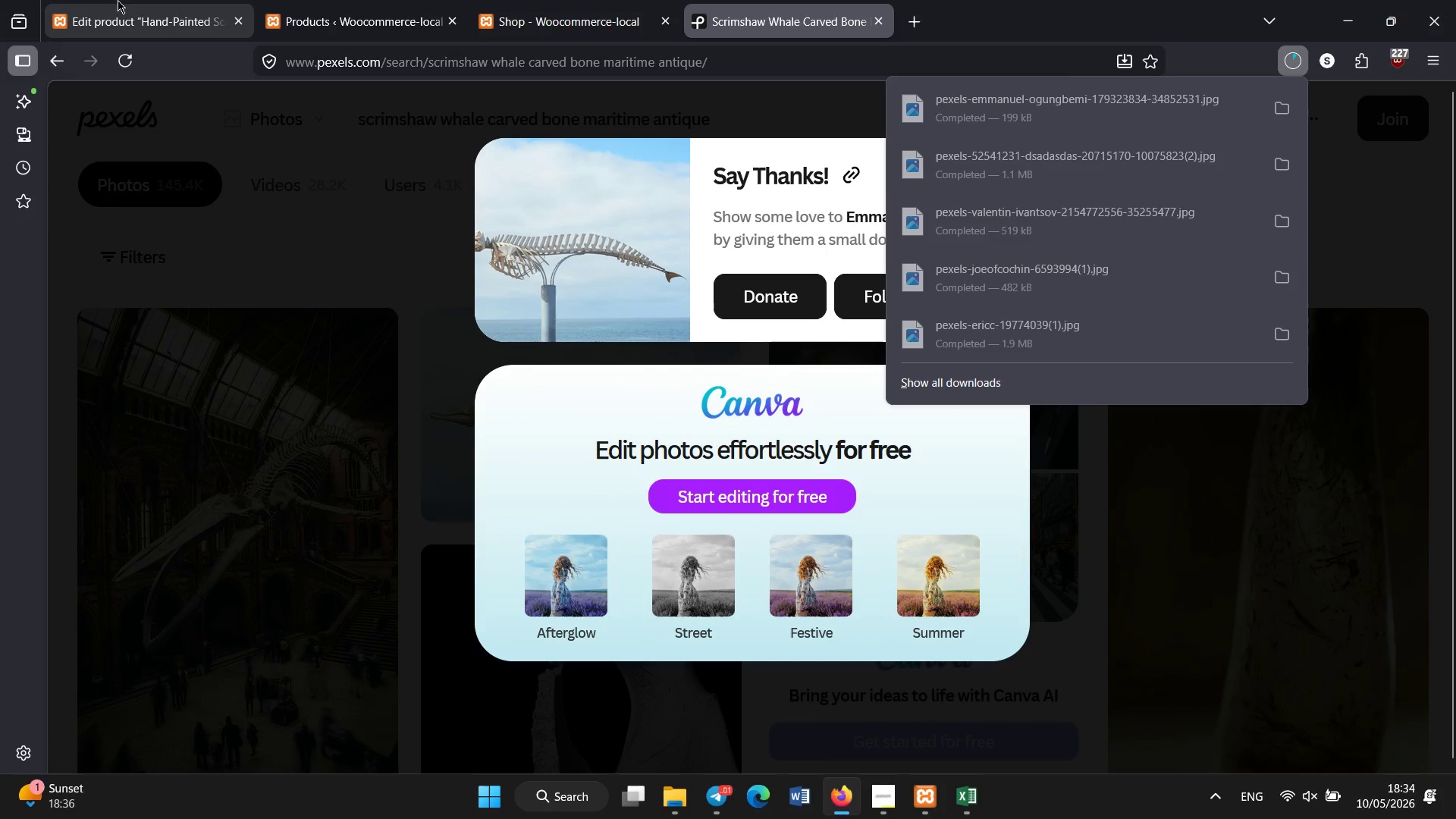 
left_click([155, 5])
 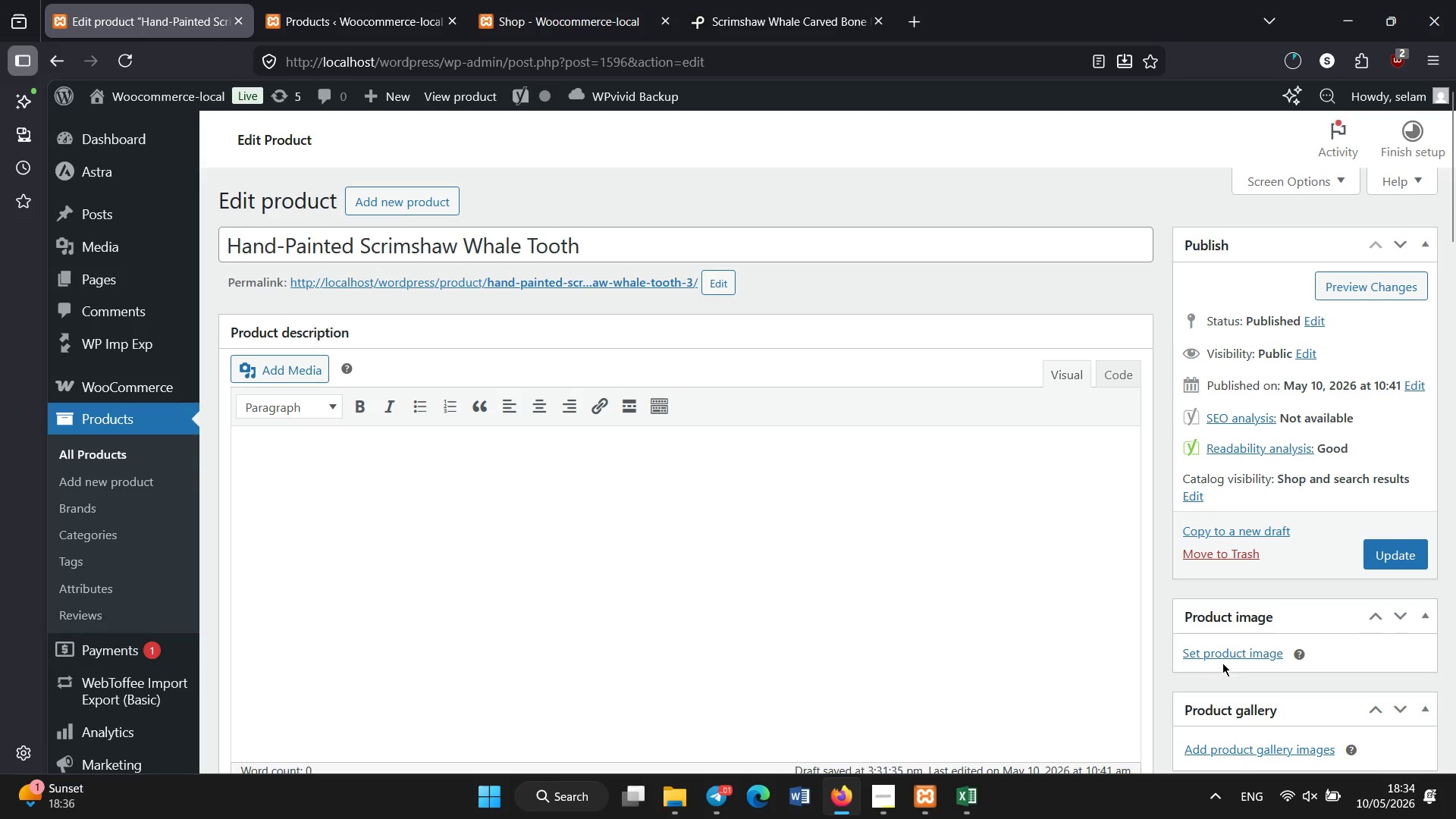 
left_click([1217, 659])
 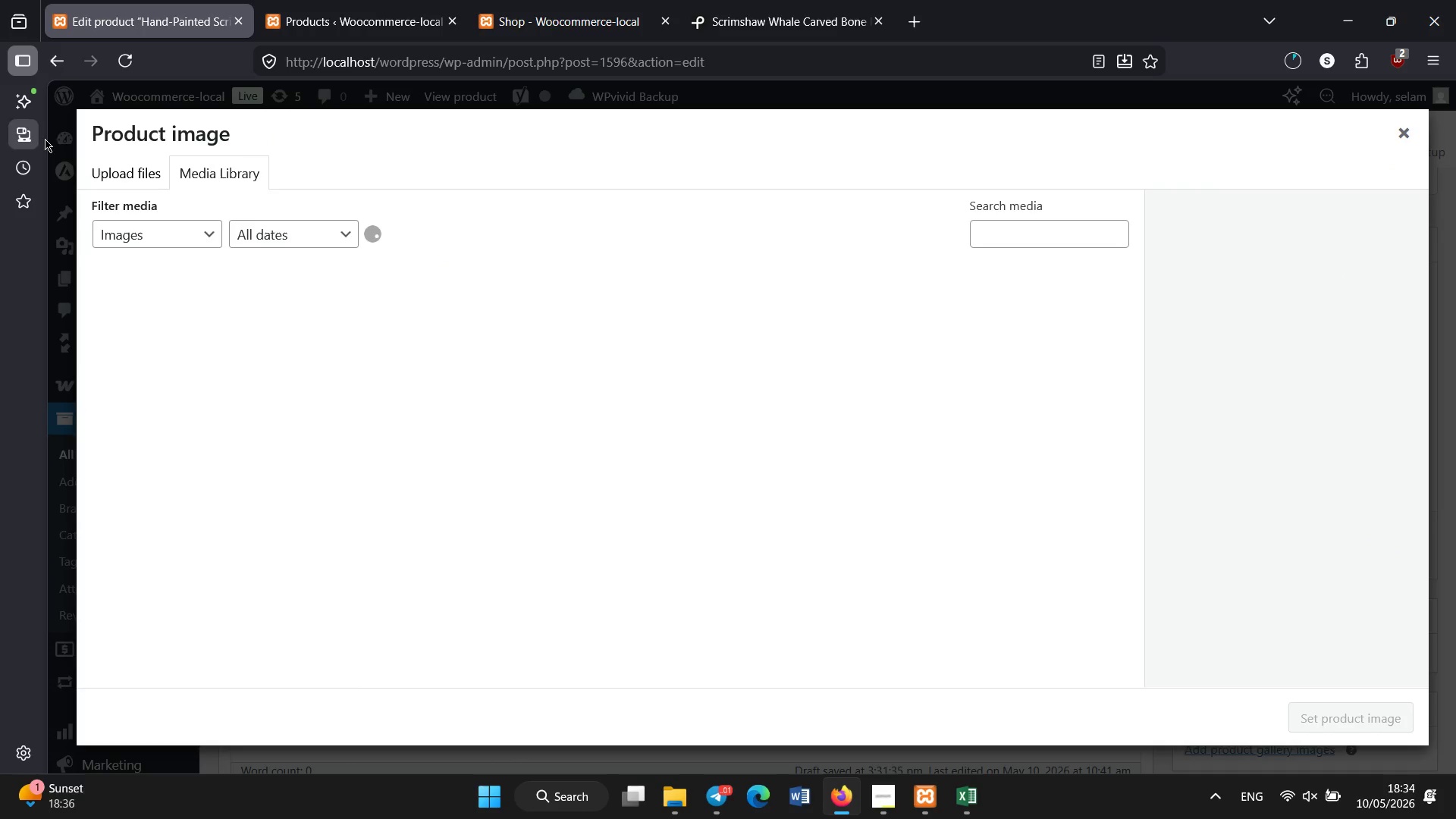 
left_click([110, 179])
 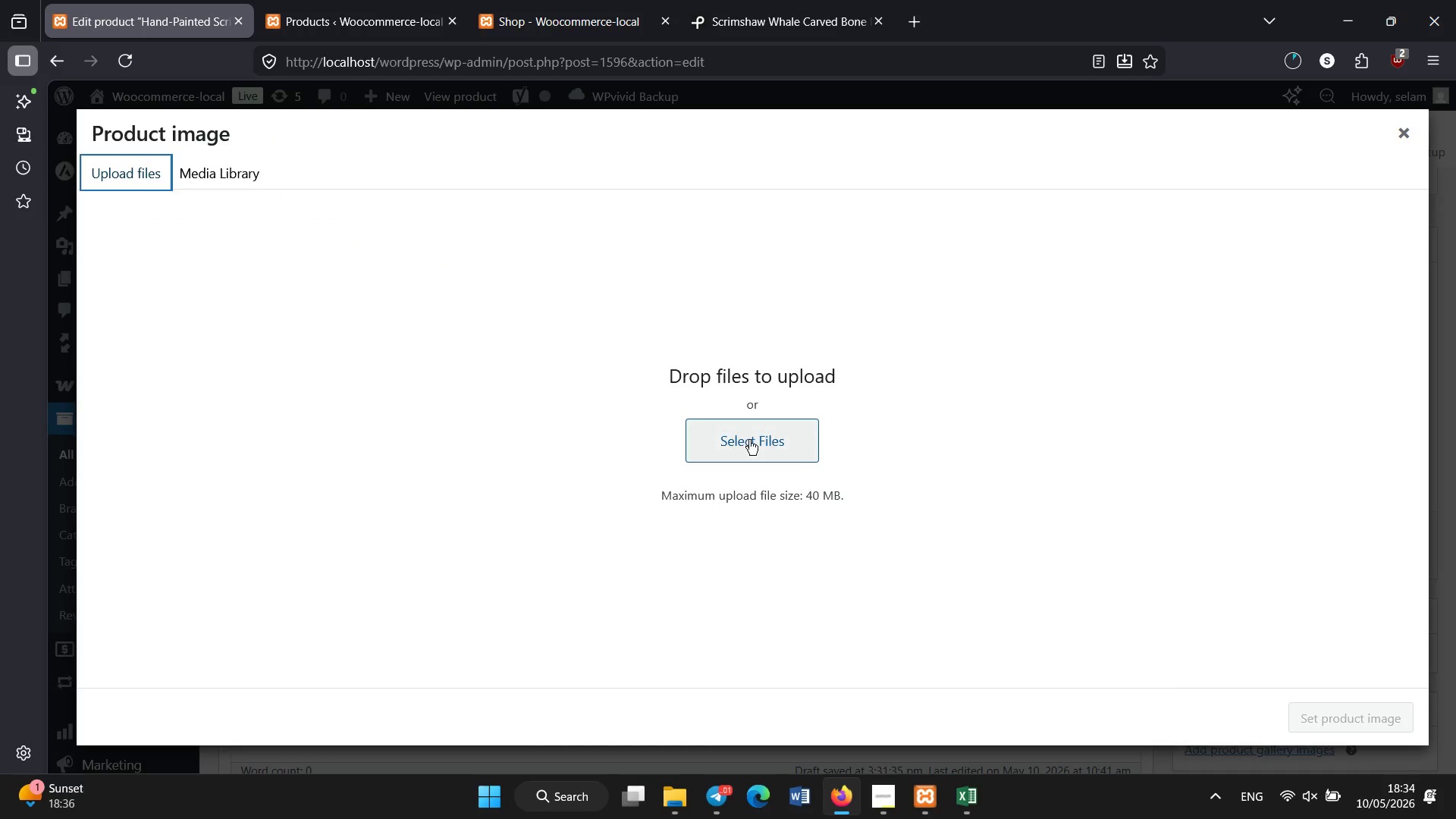 
left_click([762, 435])
 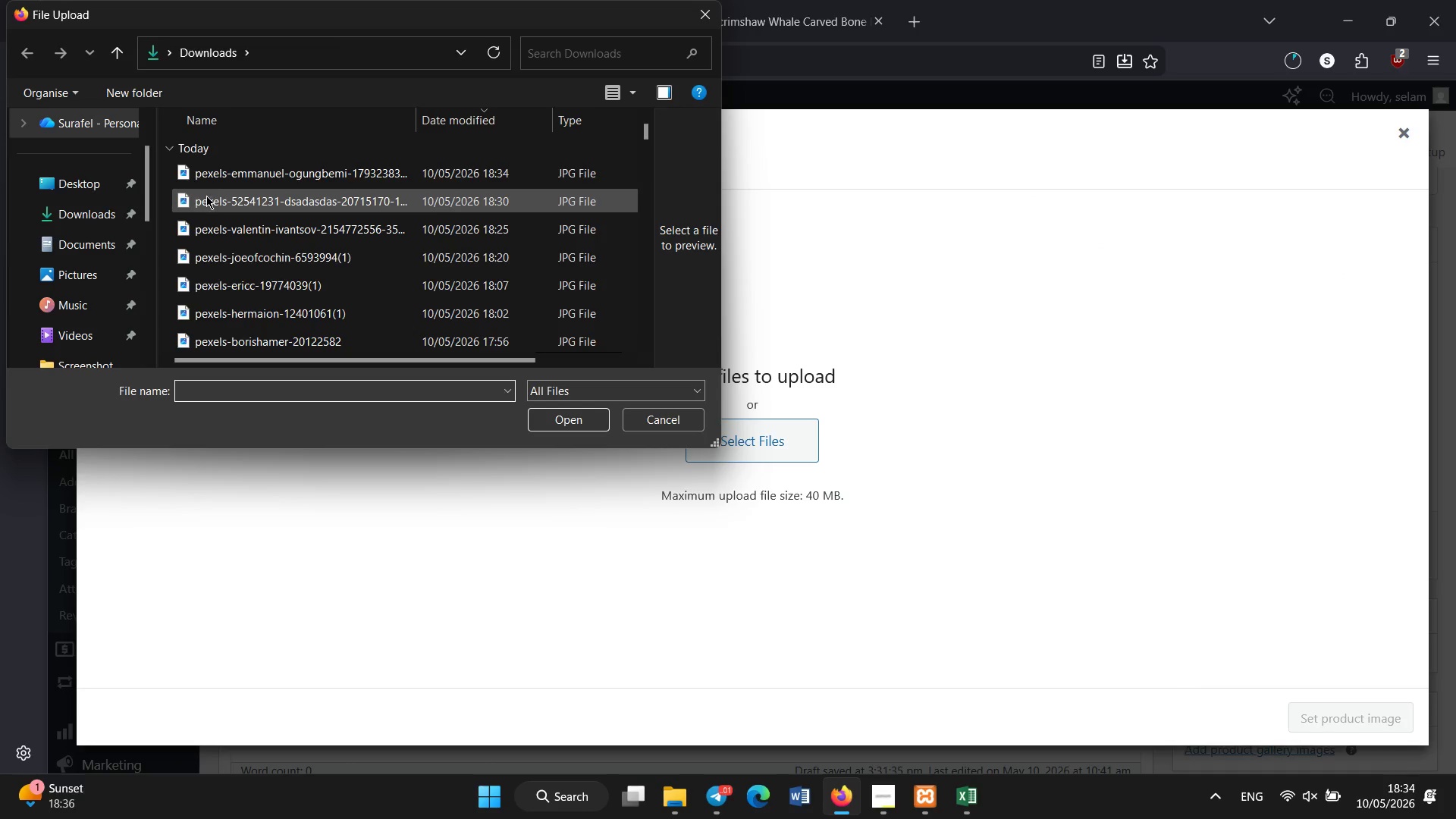 
double_click([222, 168])
 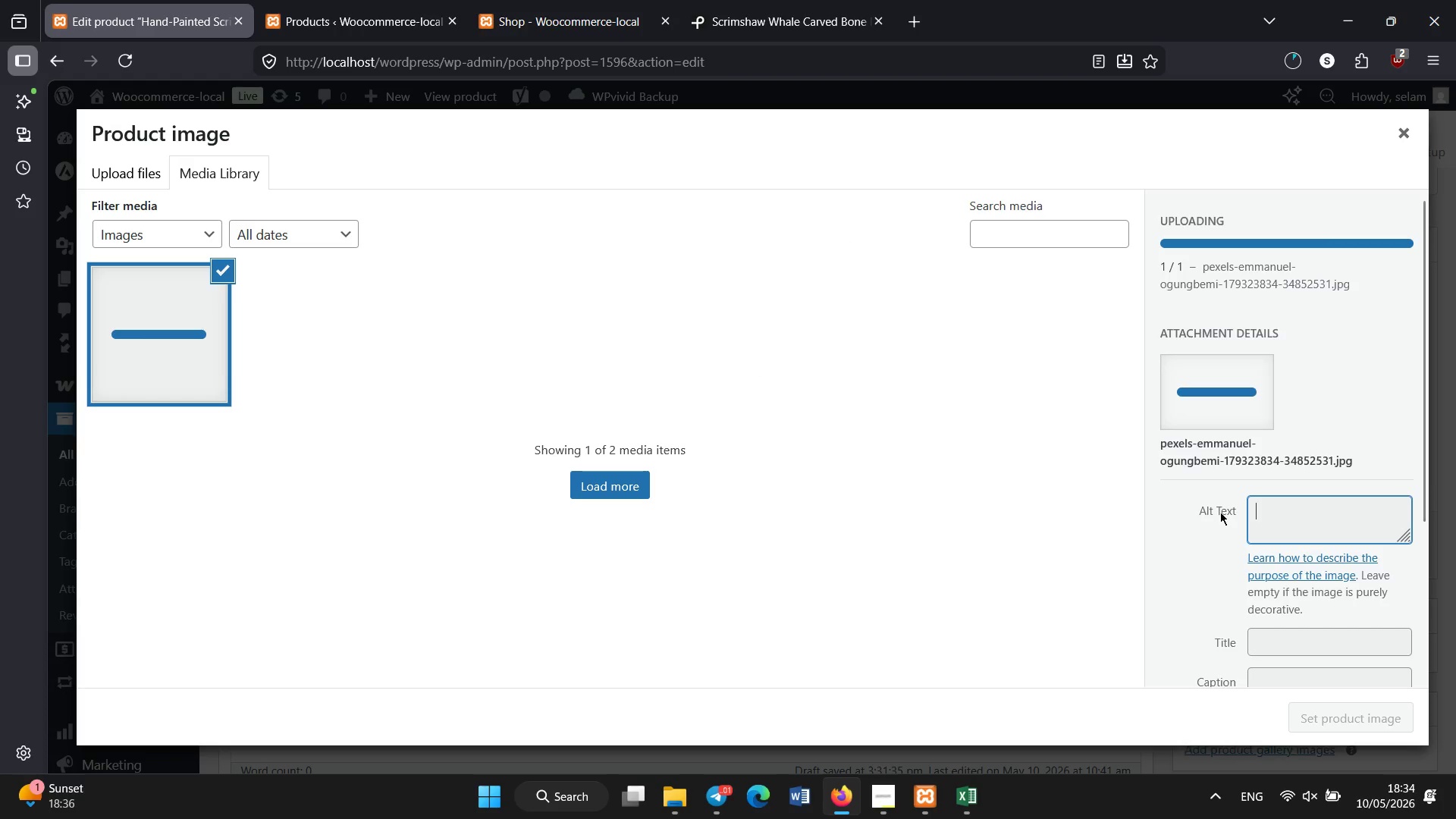 
wait(6.27)
 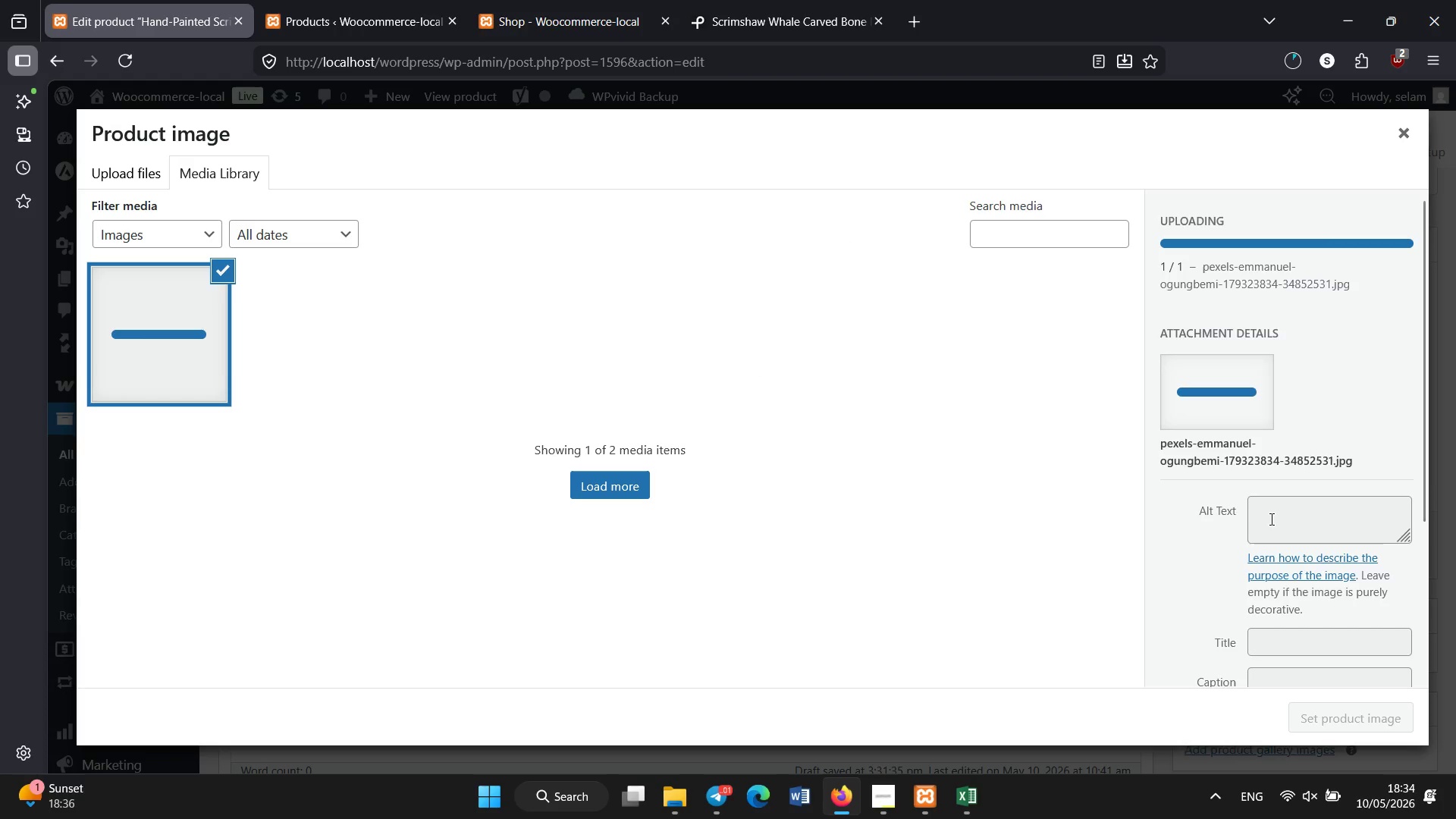 
left_click([283, 0])
 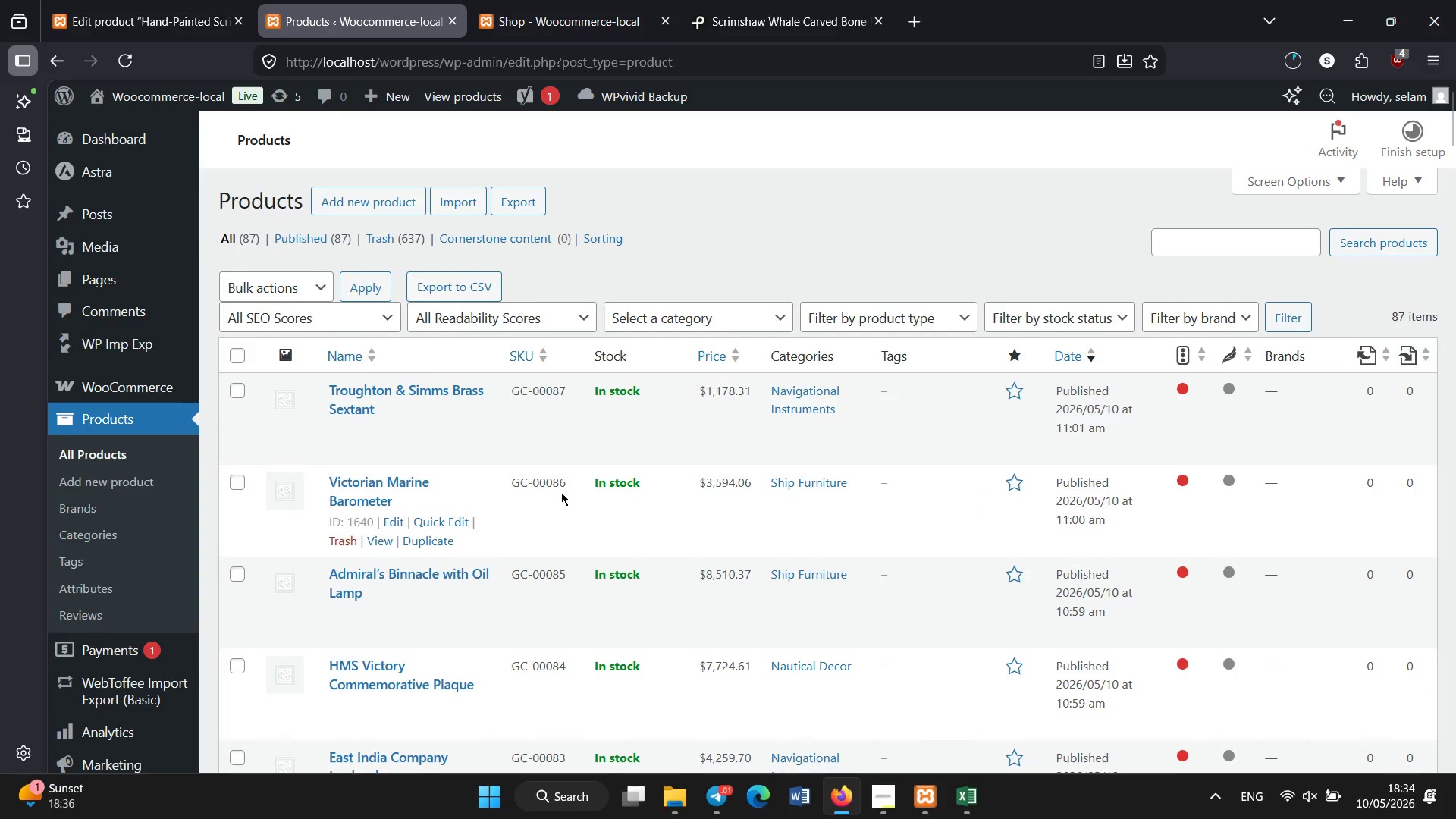 
scroll: coordinate [557, 492], scroll_direction: down, amount: 37.0
 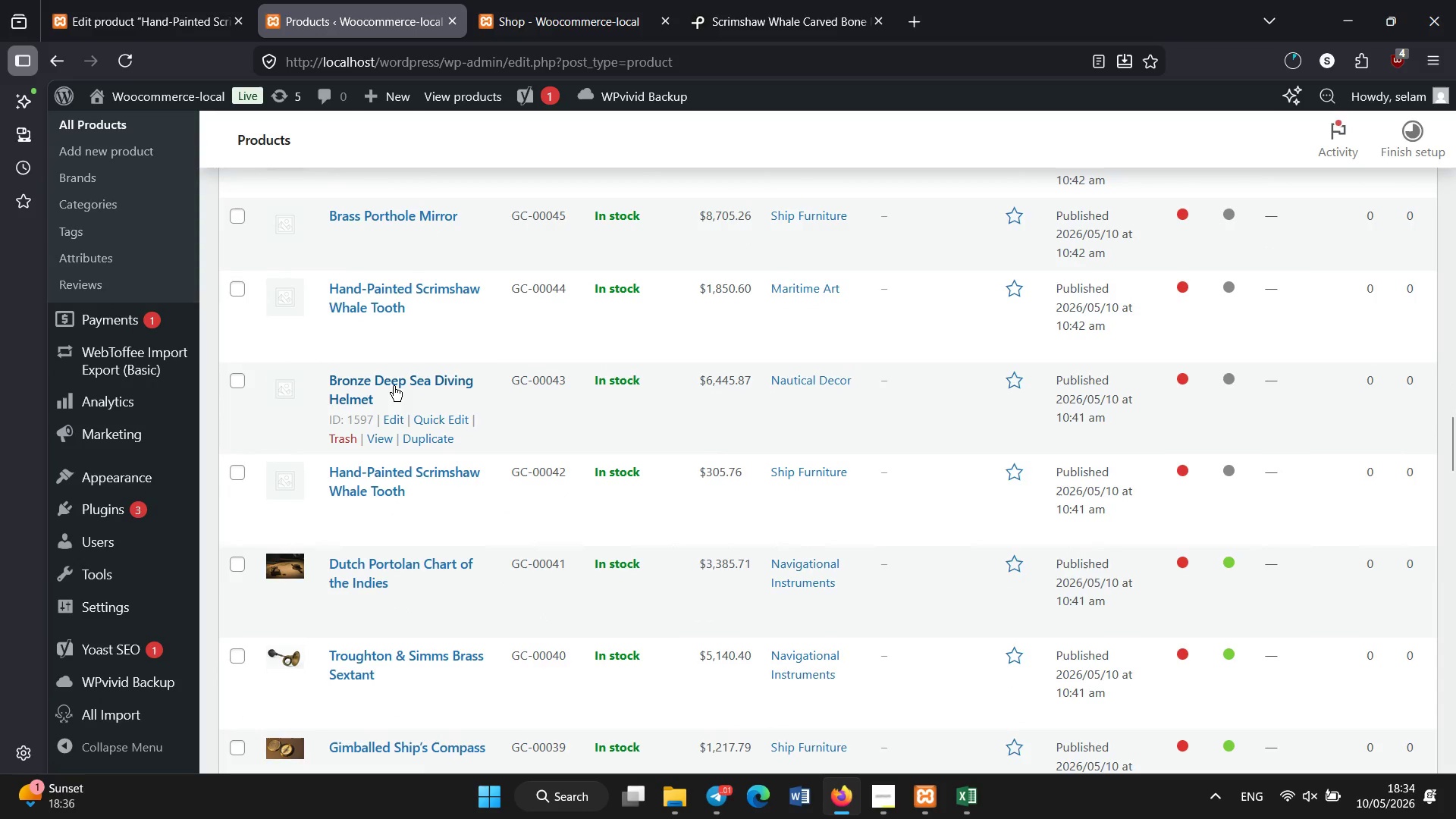 
left_click([391, 384])
 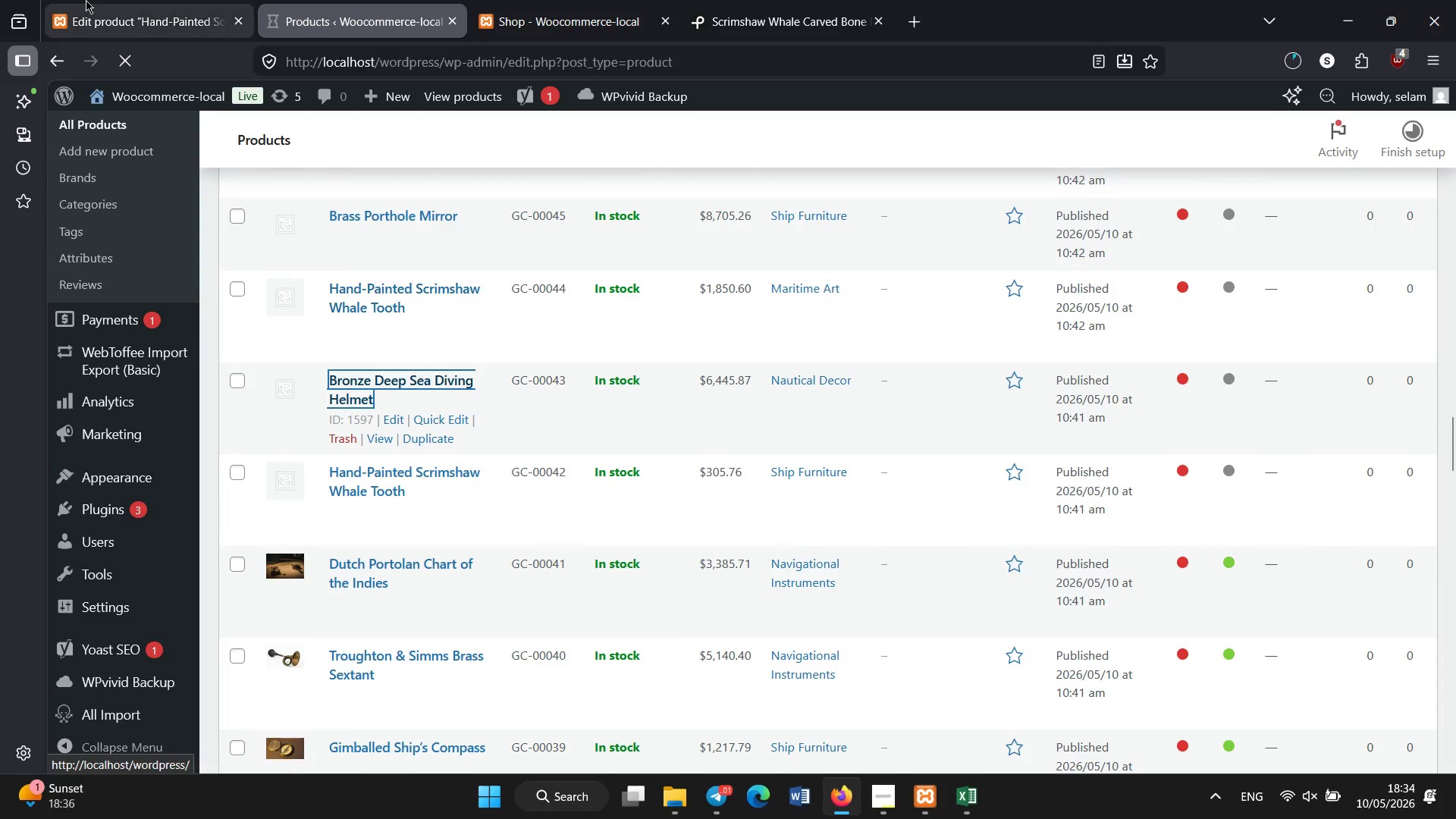 
left_click([87, 0])
 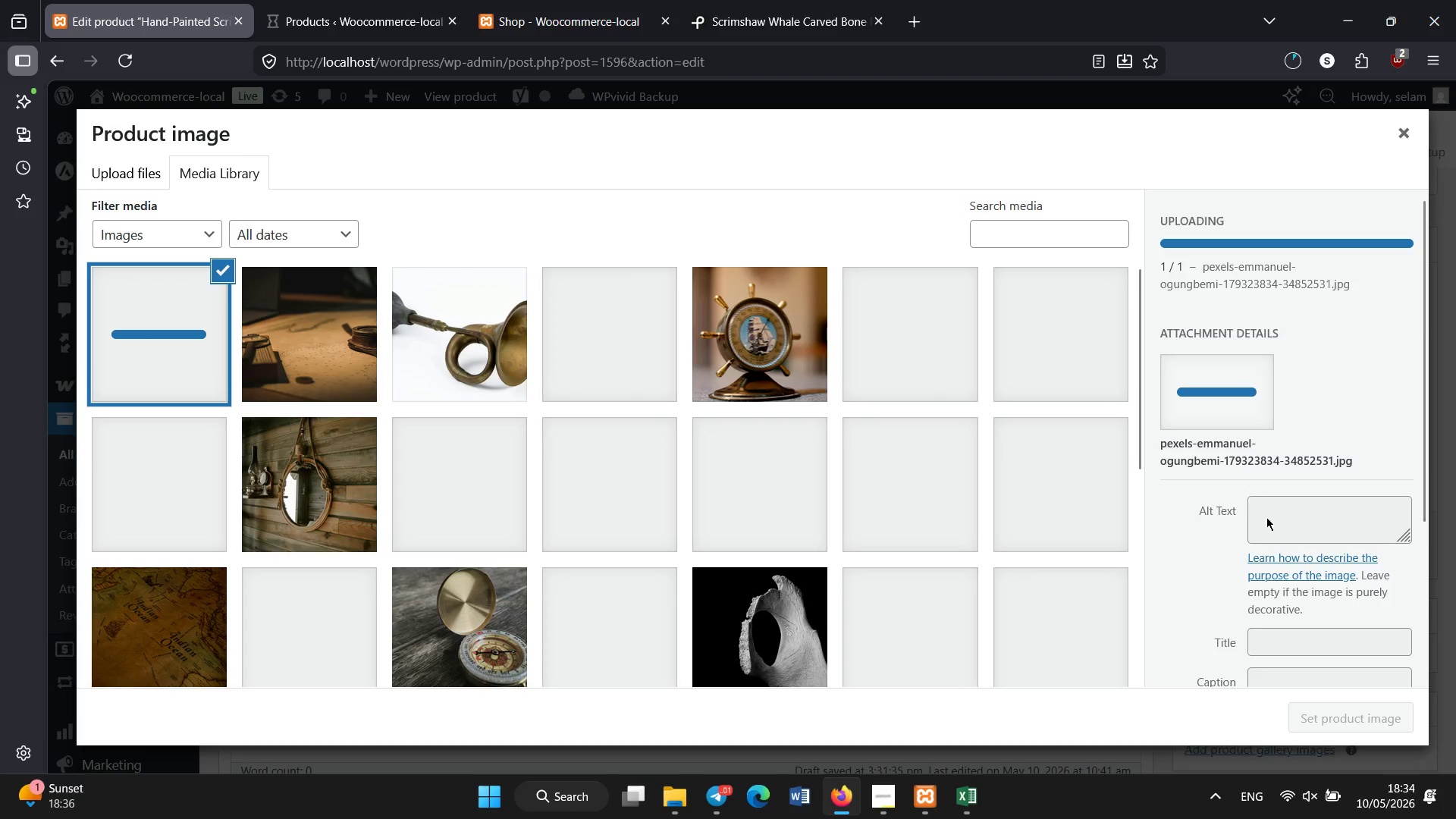 
left_click([1266, 517])
 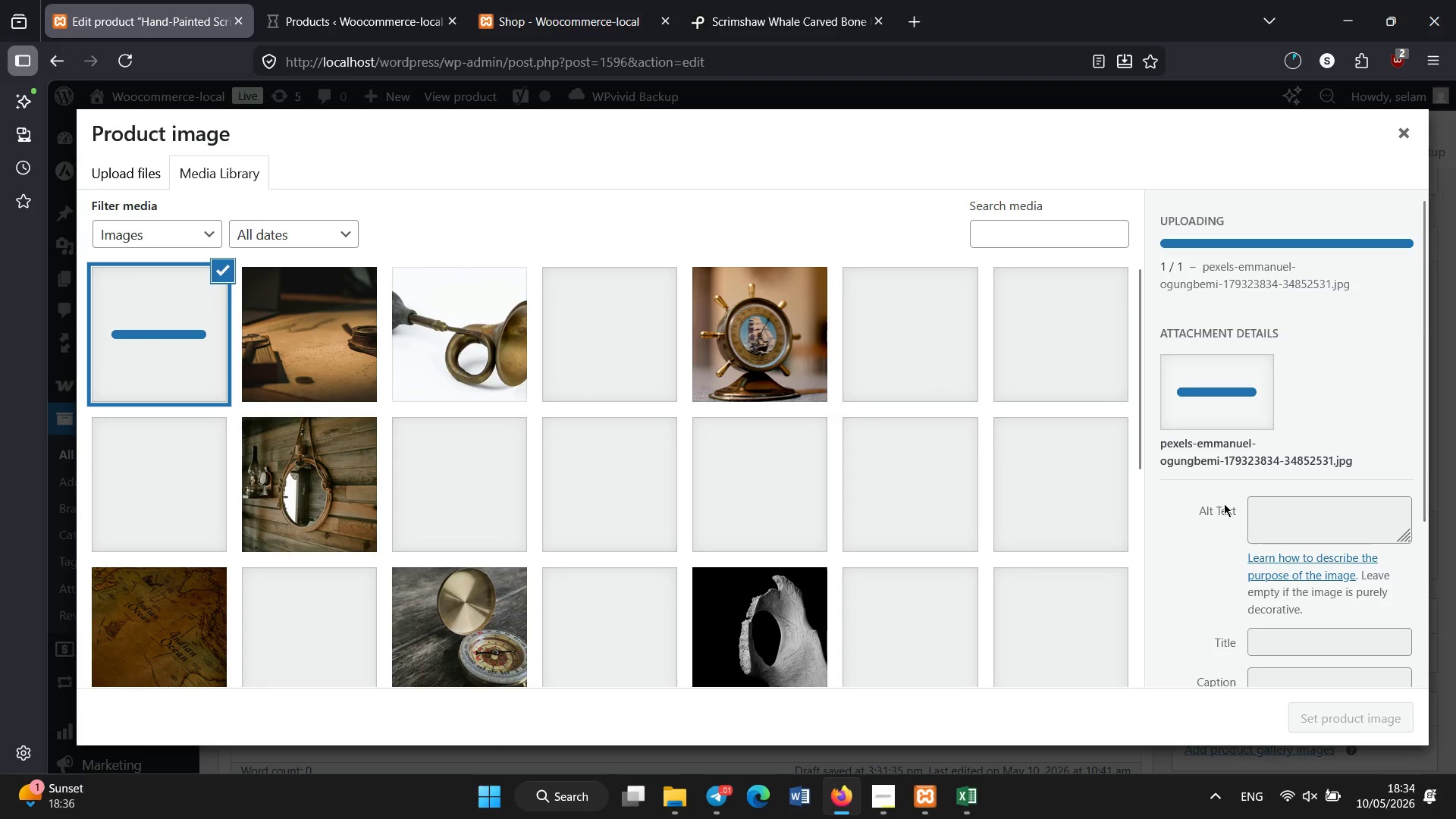 
wait(6.76)
 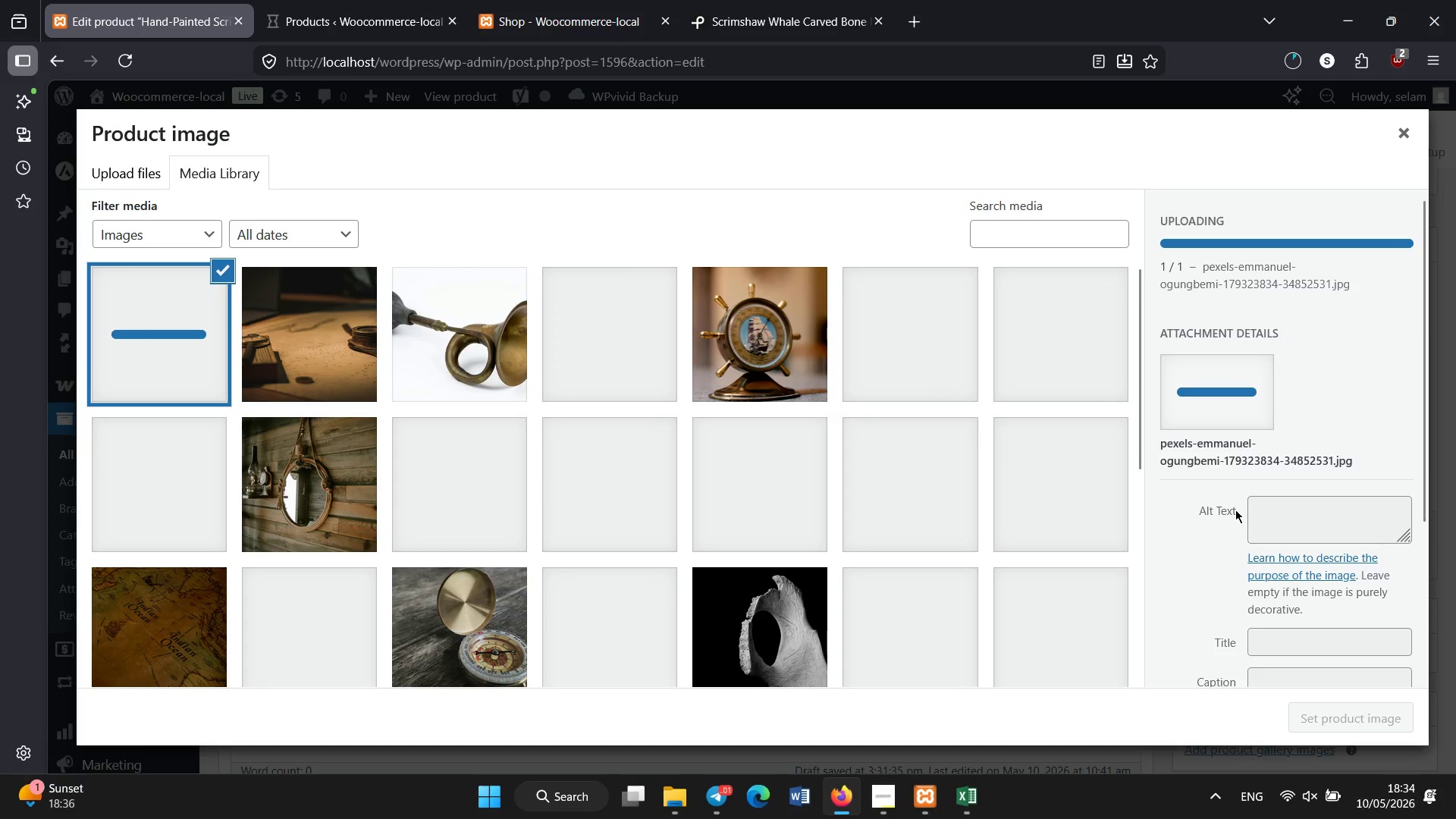 
left_click([1276, 507])
 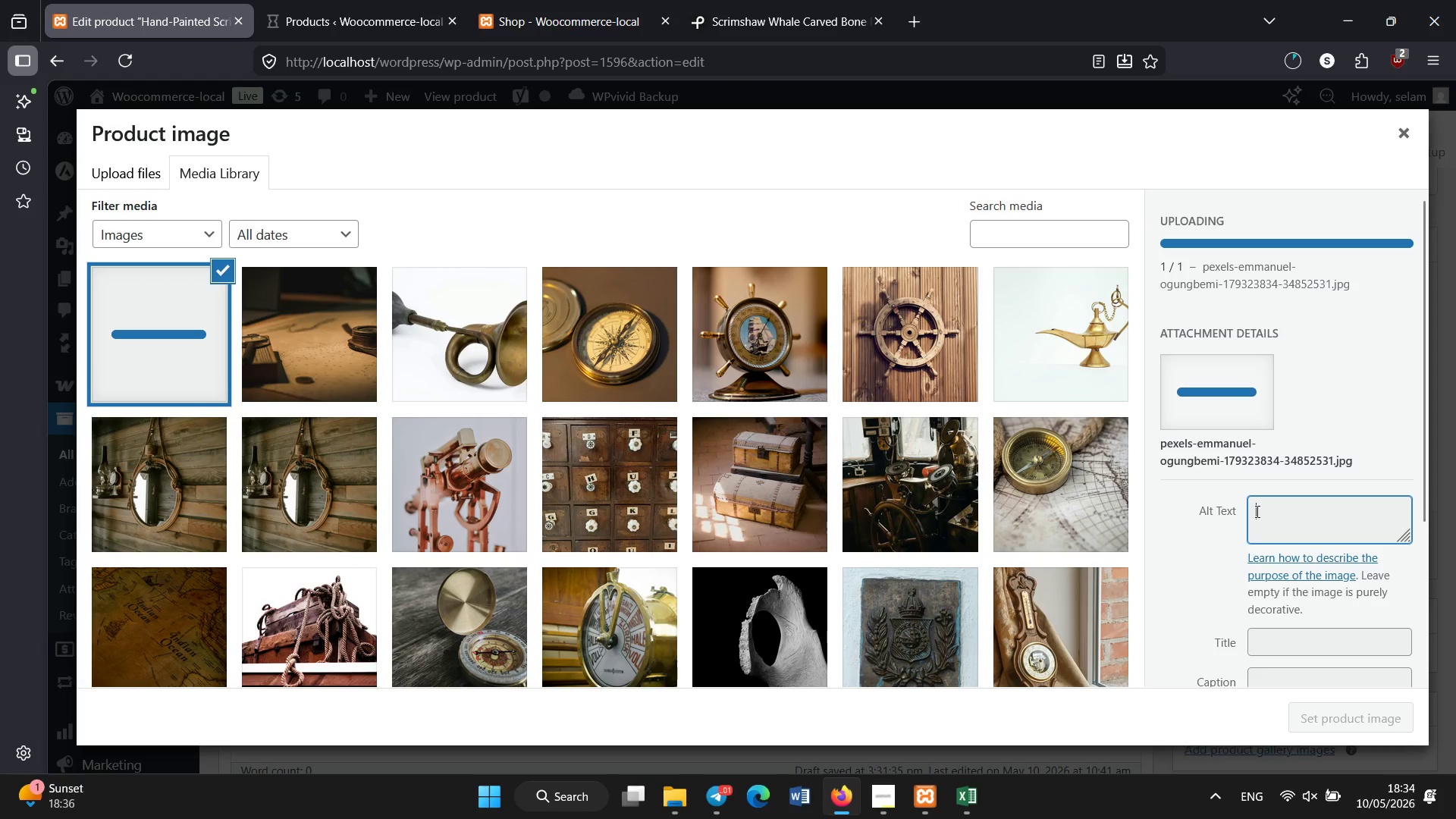 
left_click([1256, 513])
 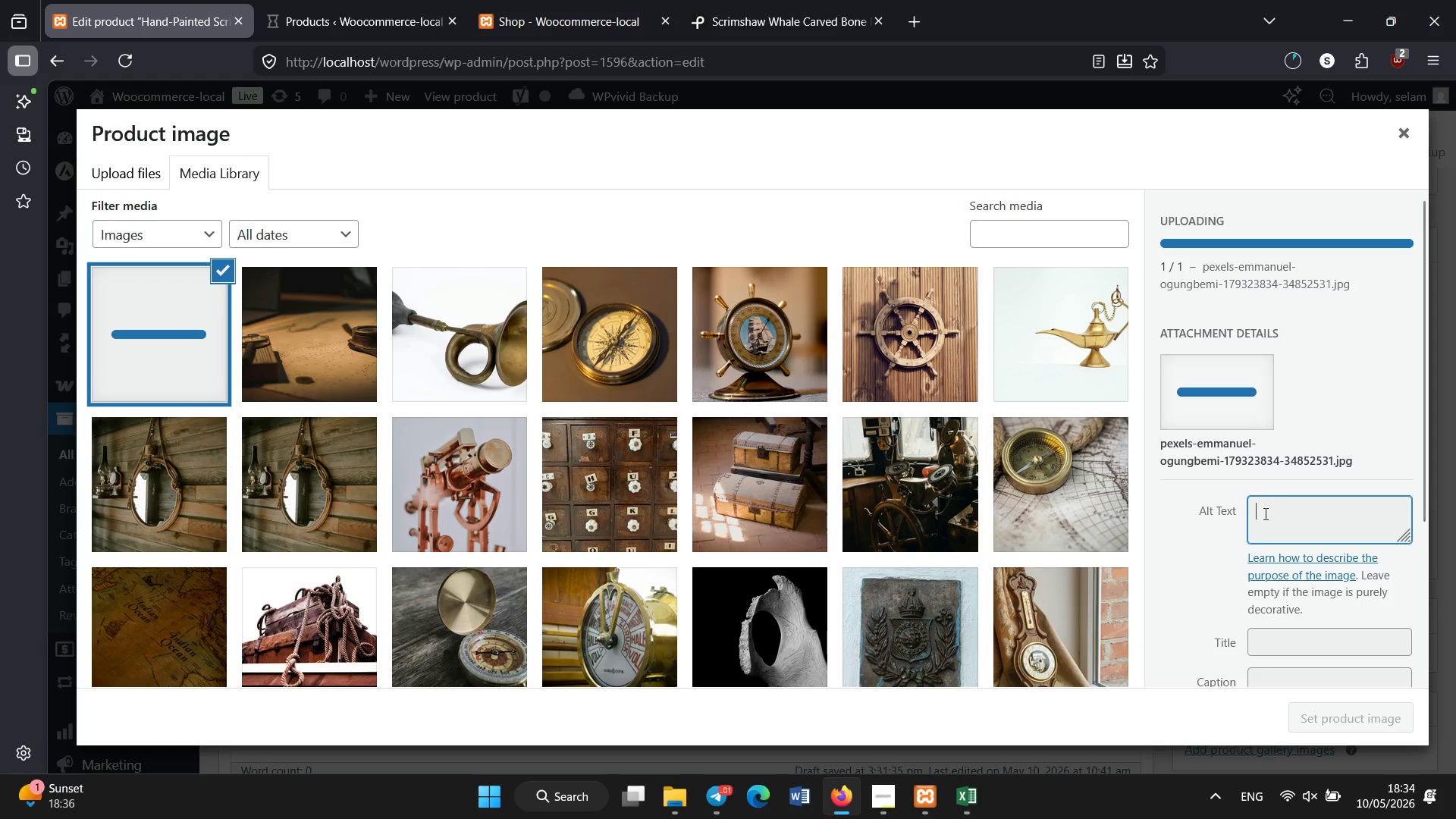 
key(Control+V)
 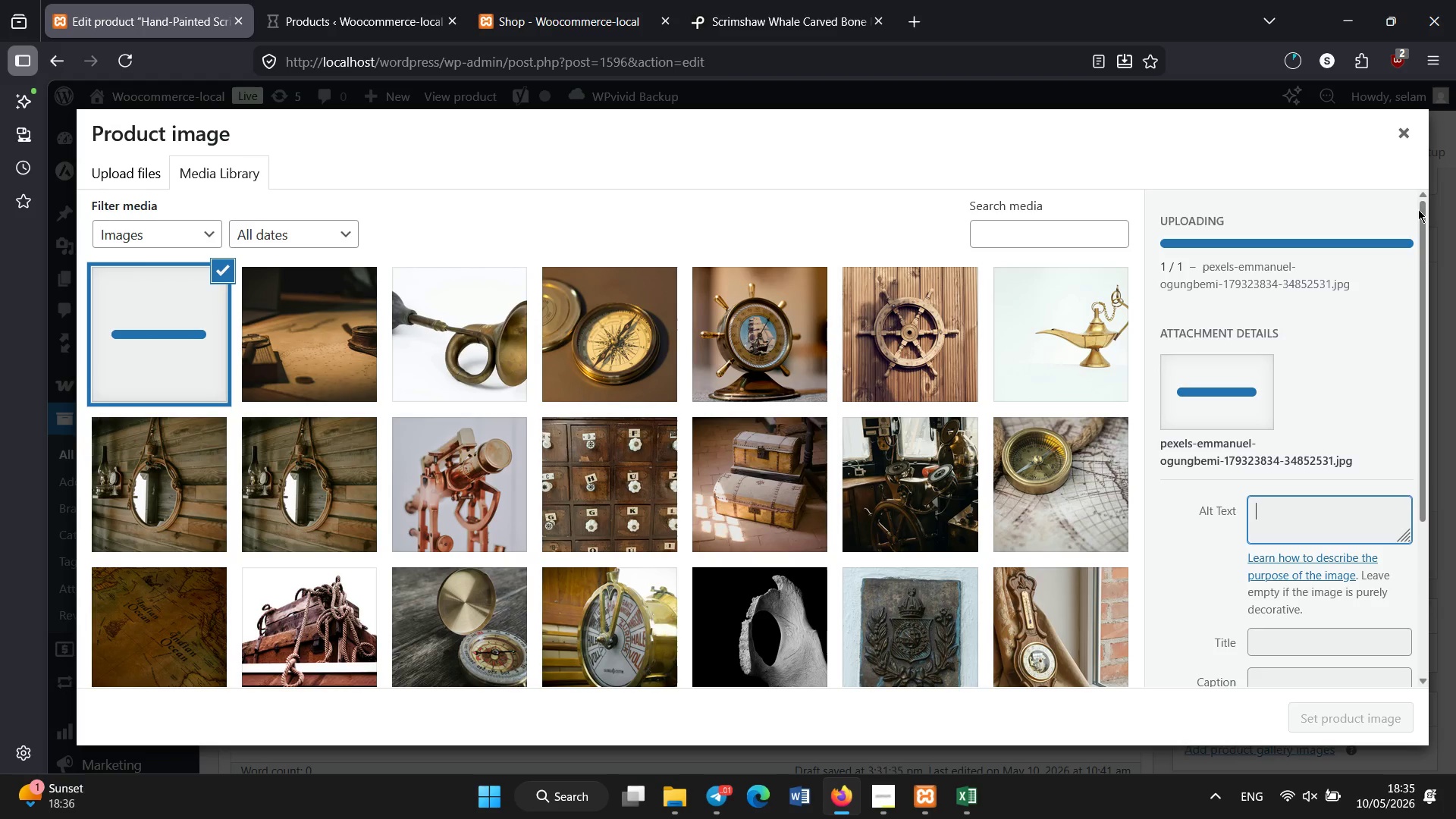 
left_click_drag(start_coordinate=[1421, 209], to_coordinate=[1425, 327])
 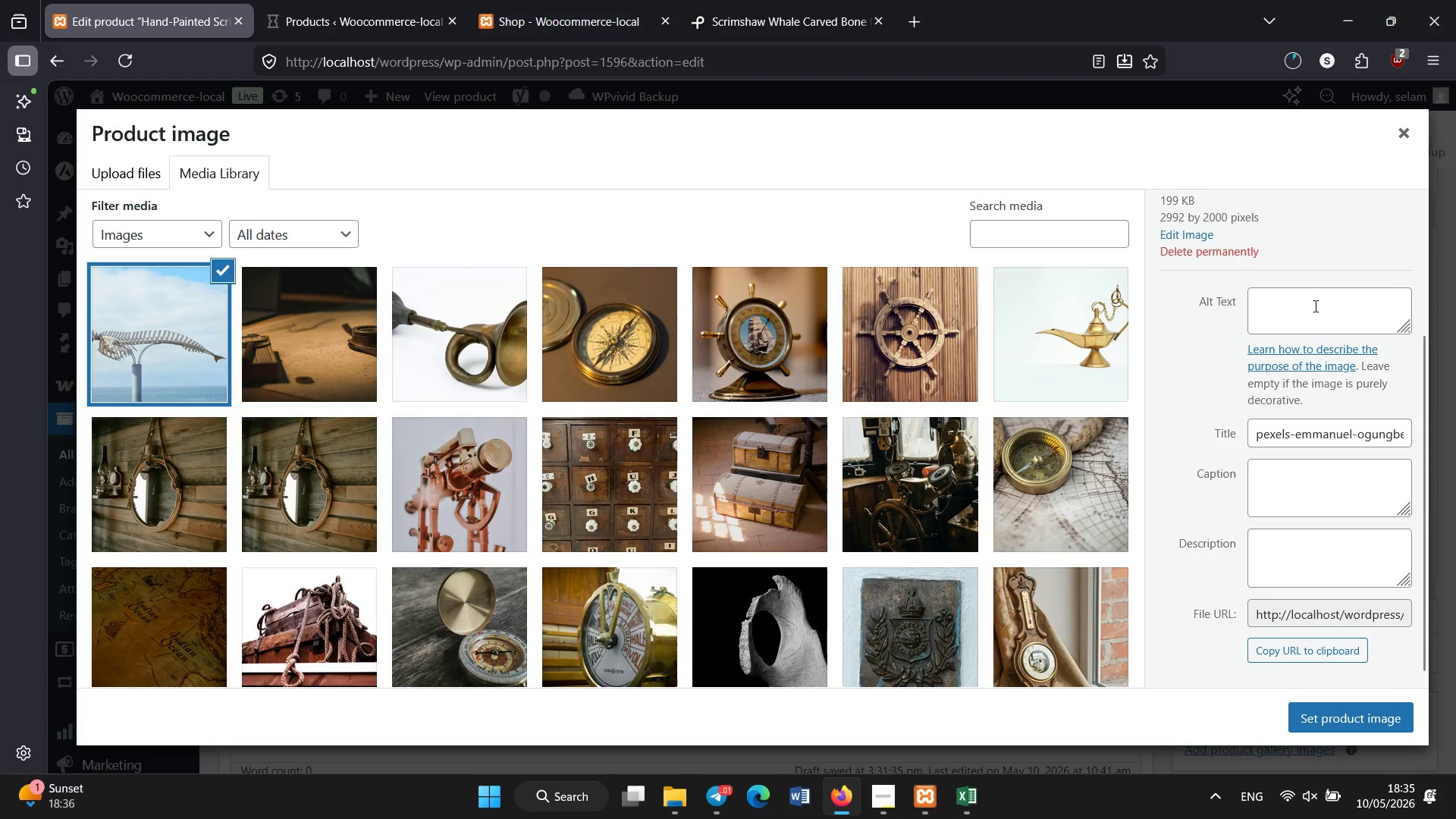 
left_click([1314, 313])
 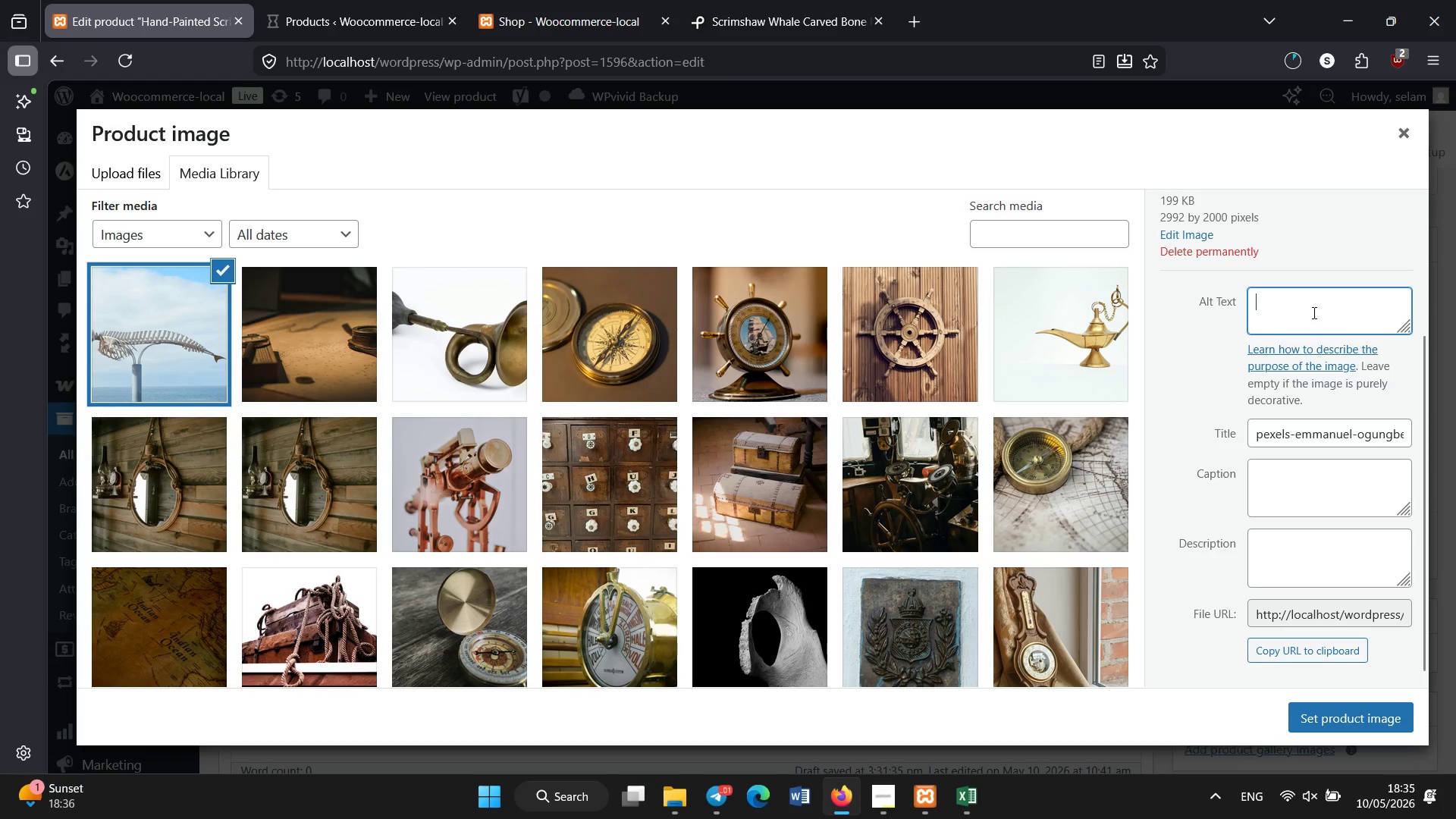 
key(Control+V)
 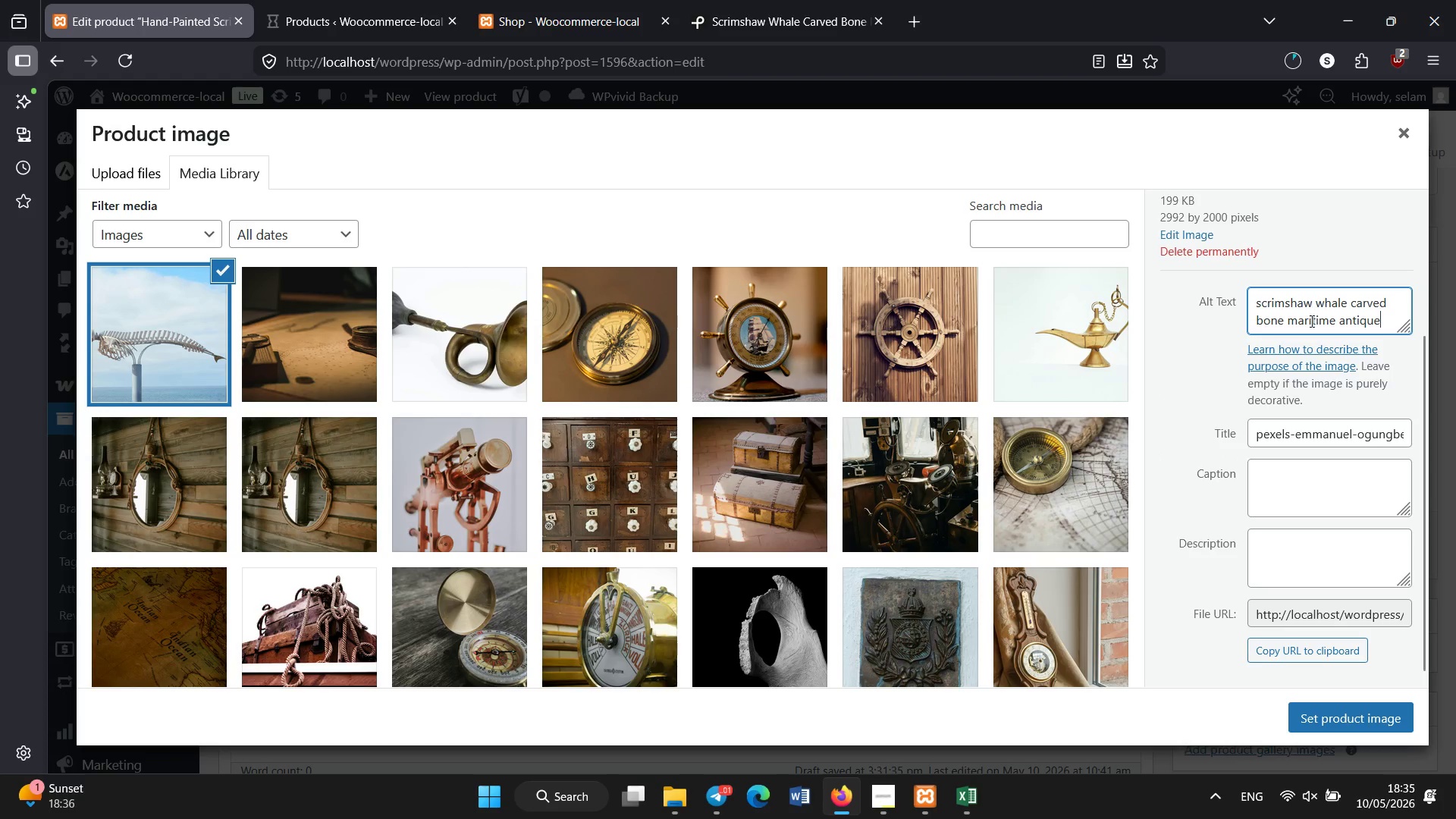 
key(Control+S)
 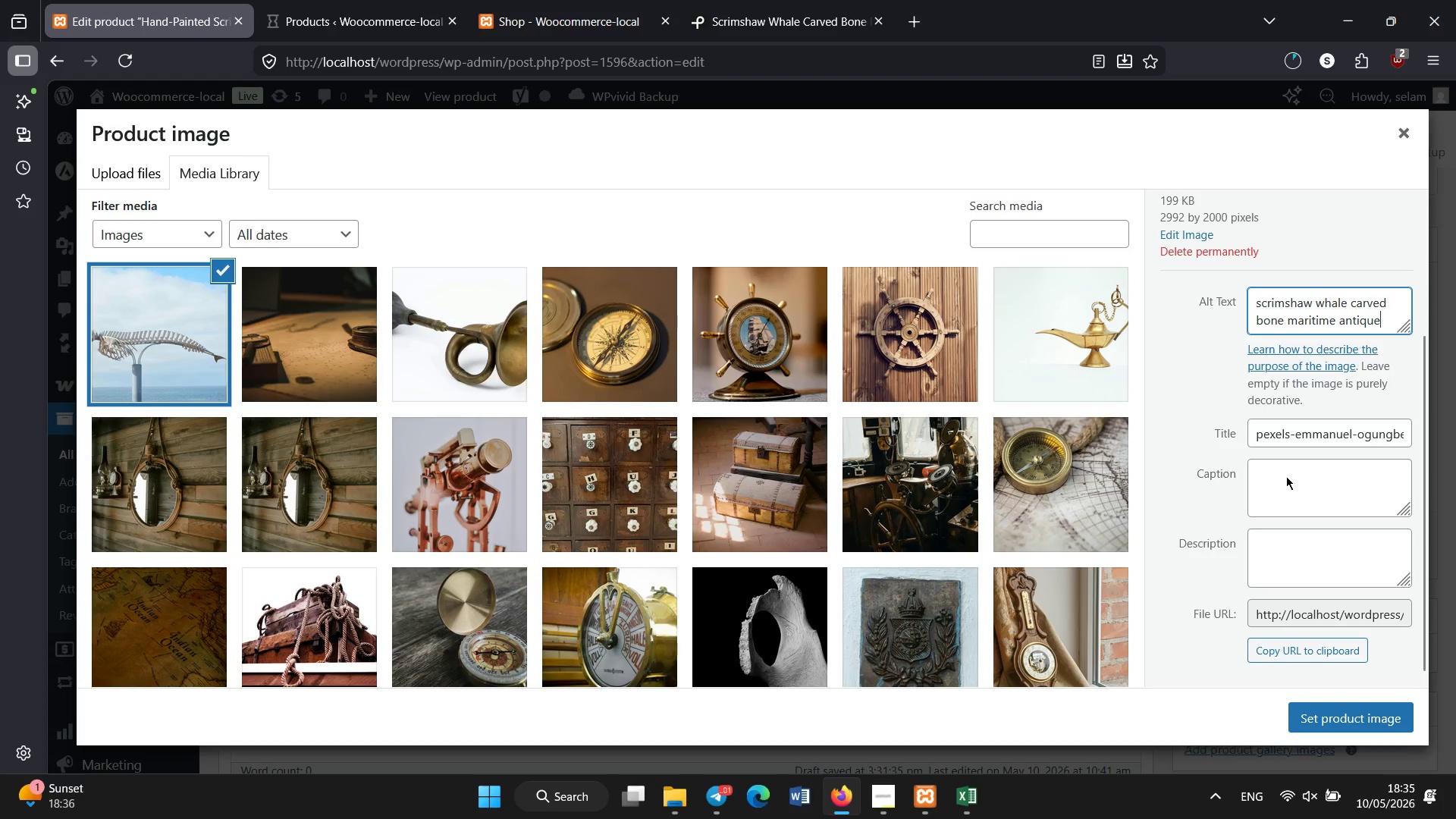 
left_click([1285, 426])
 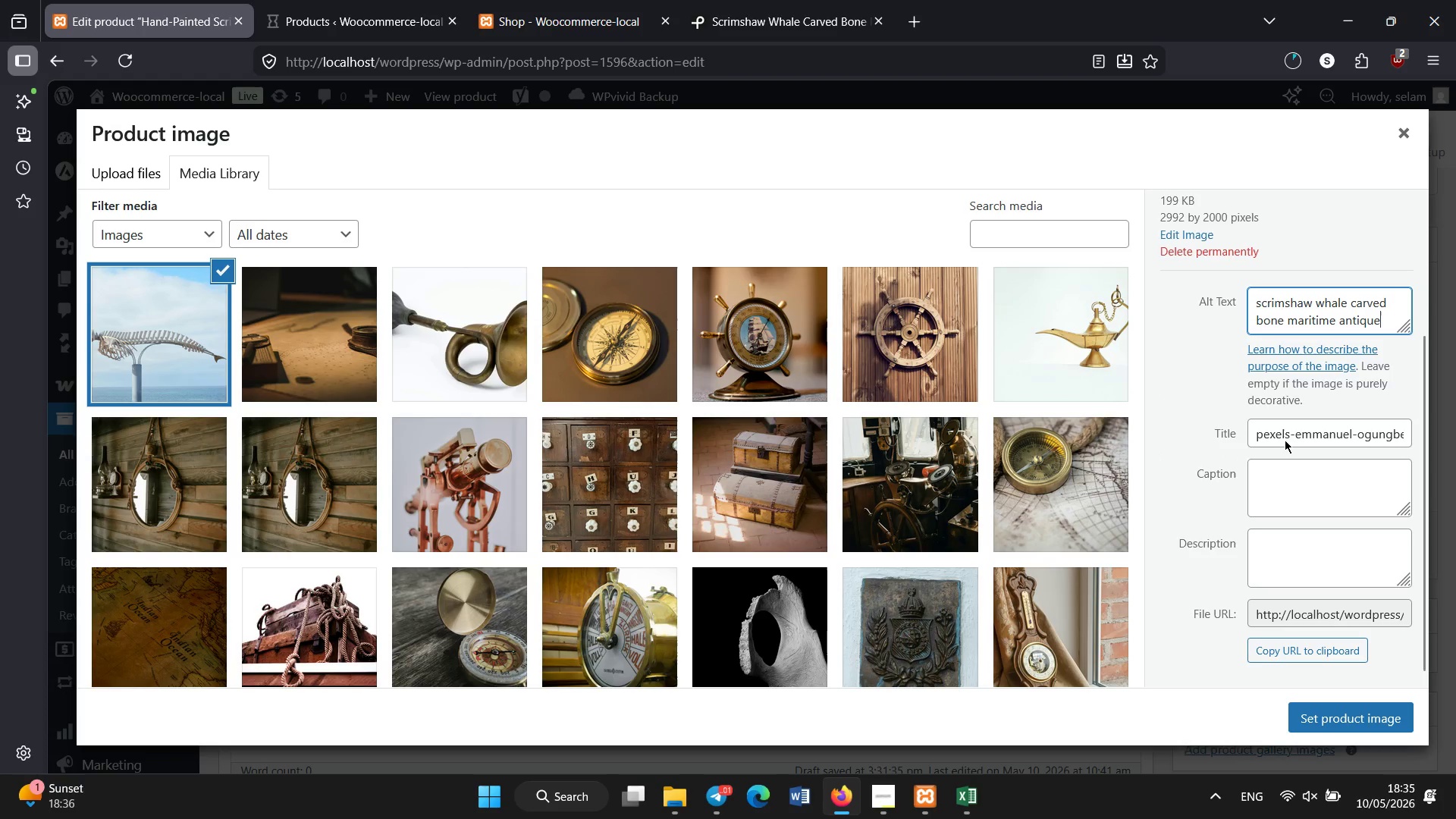 
left_click([1284, 438])
 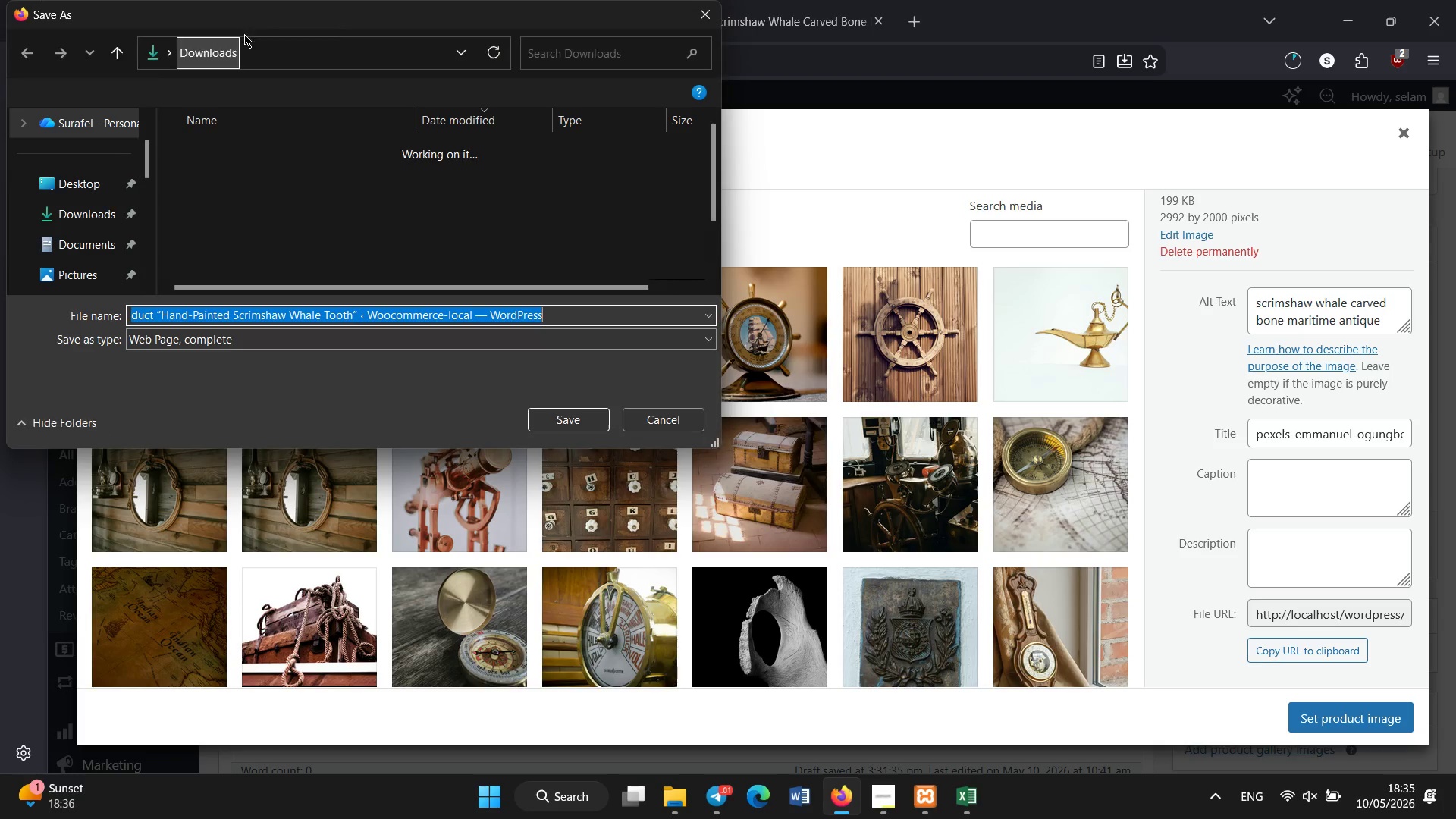 
left_click([669, 423])
 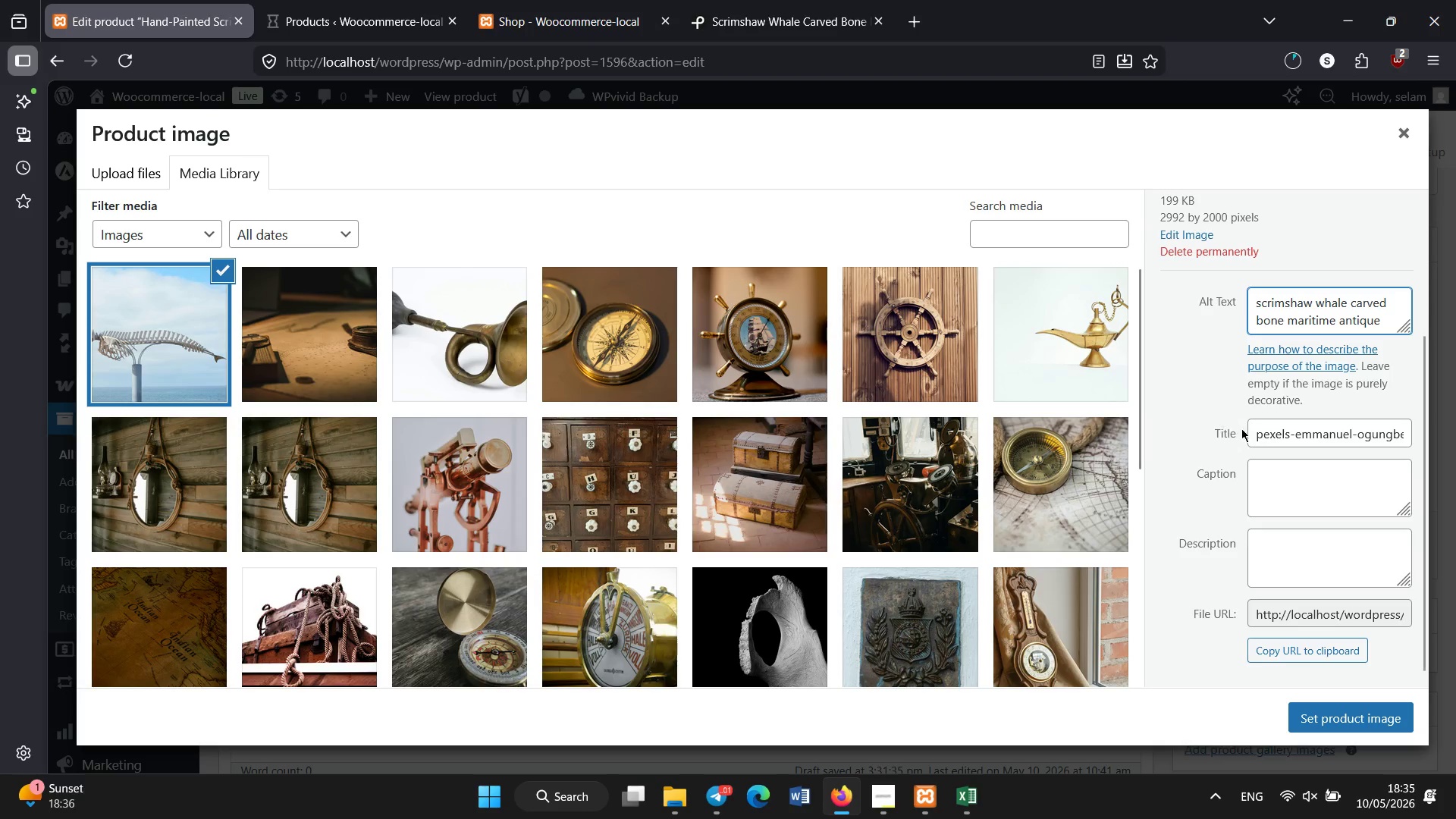 
left_click([1260, 428])
 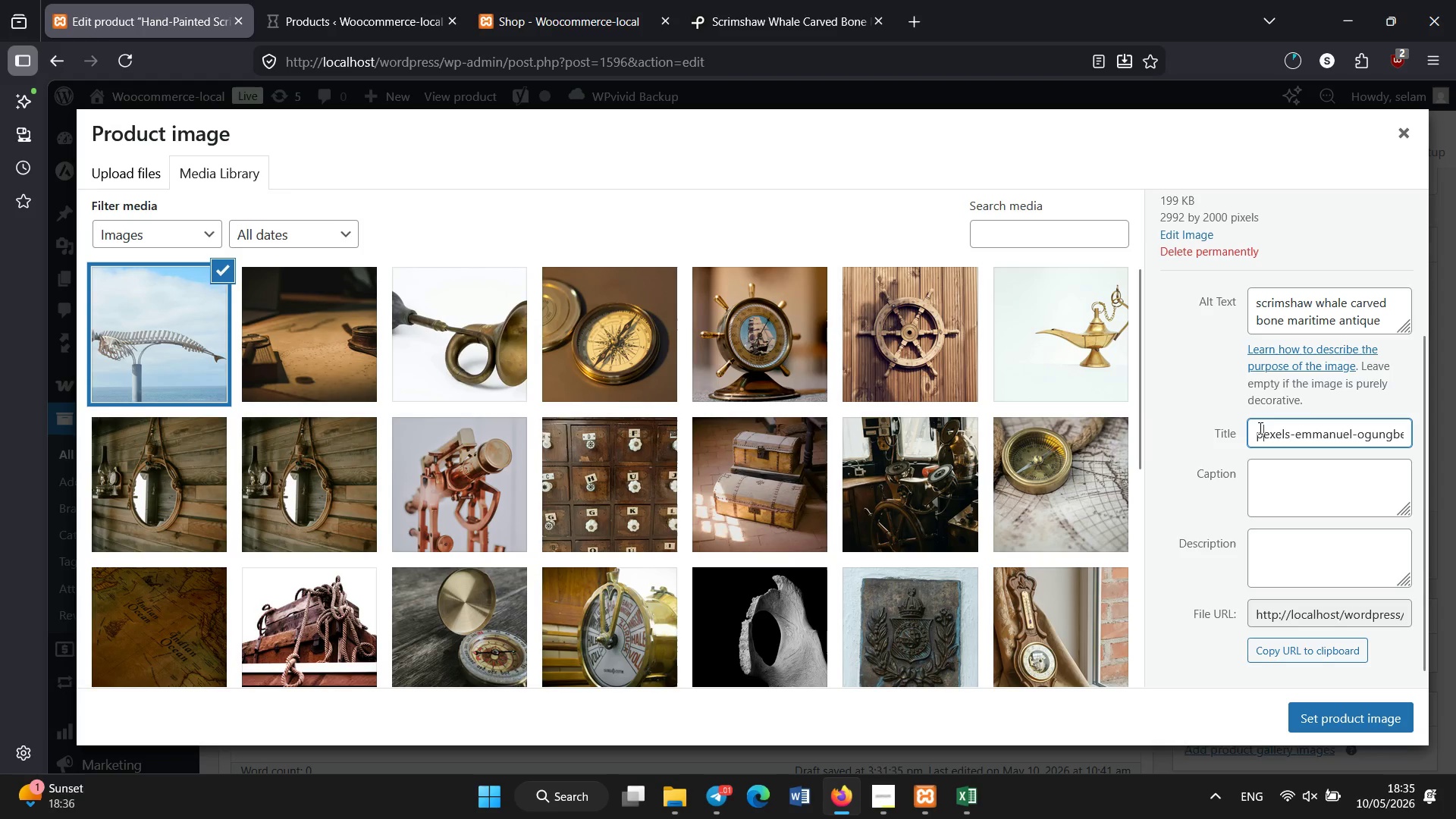 
key(Control+S)
 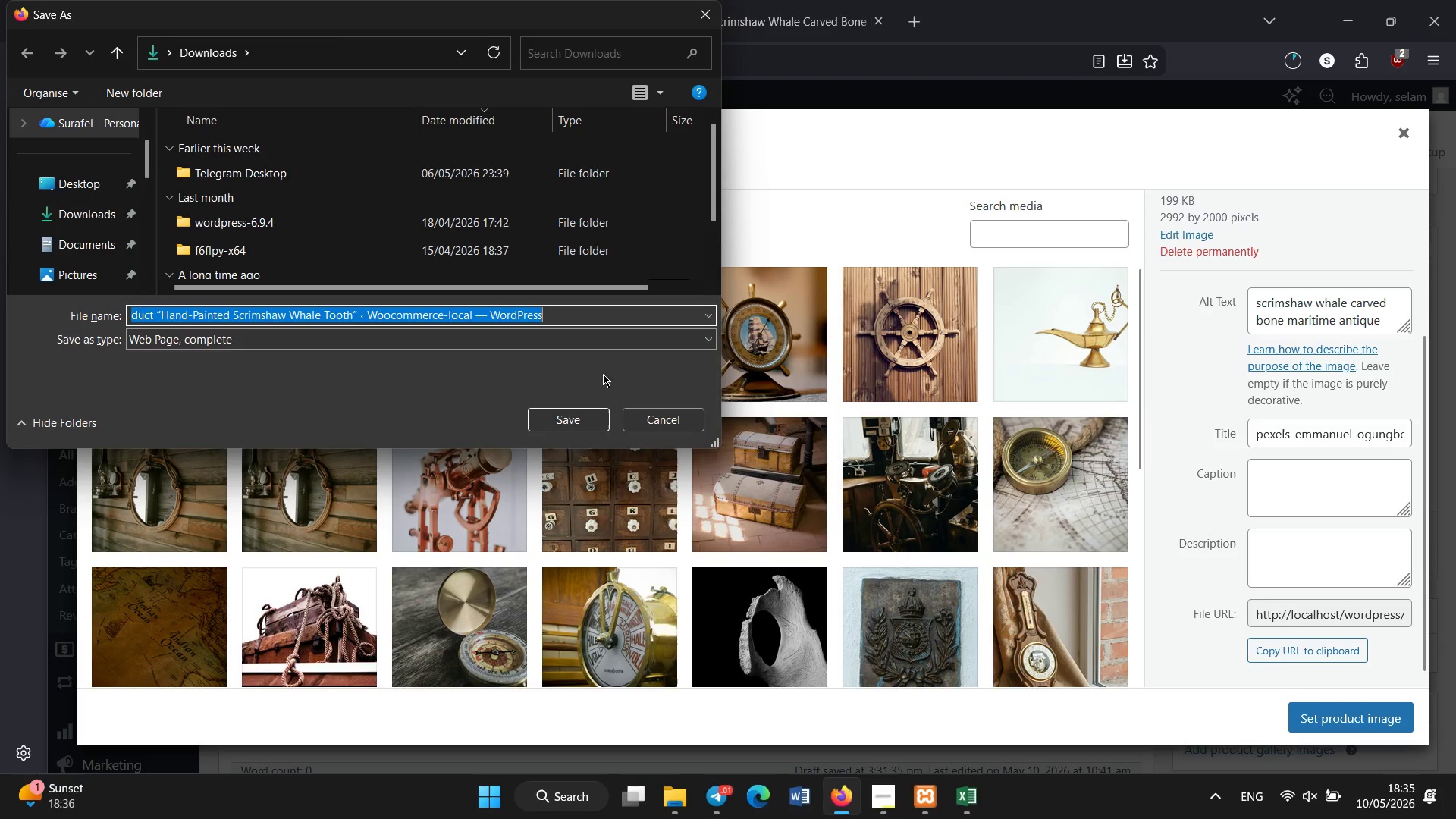 
left_click([654, 419])
 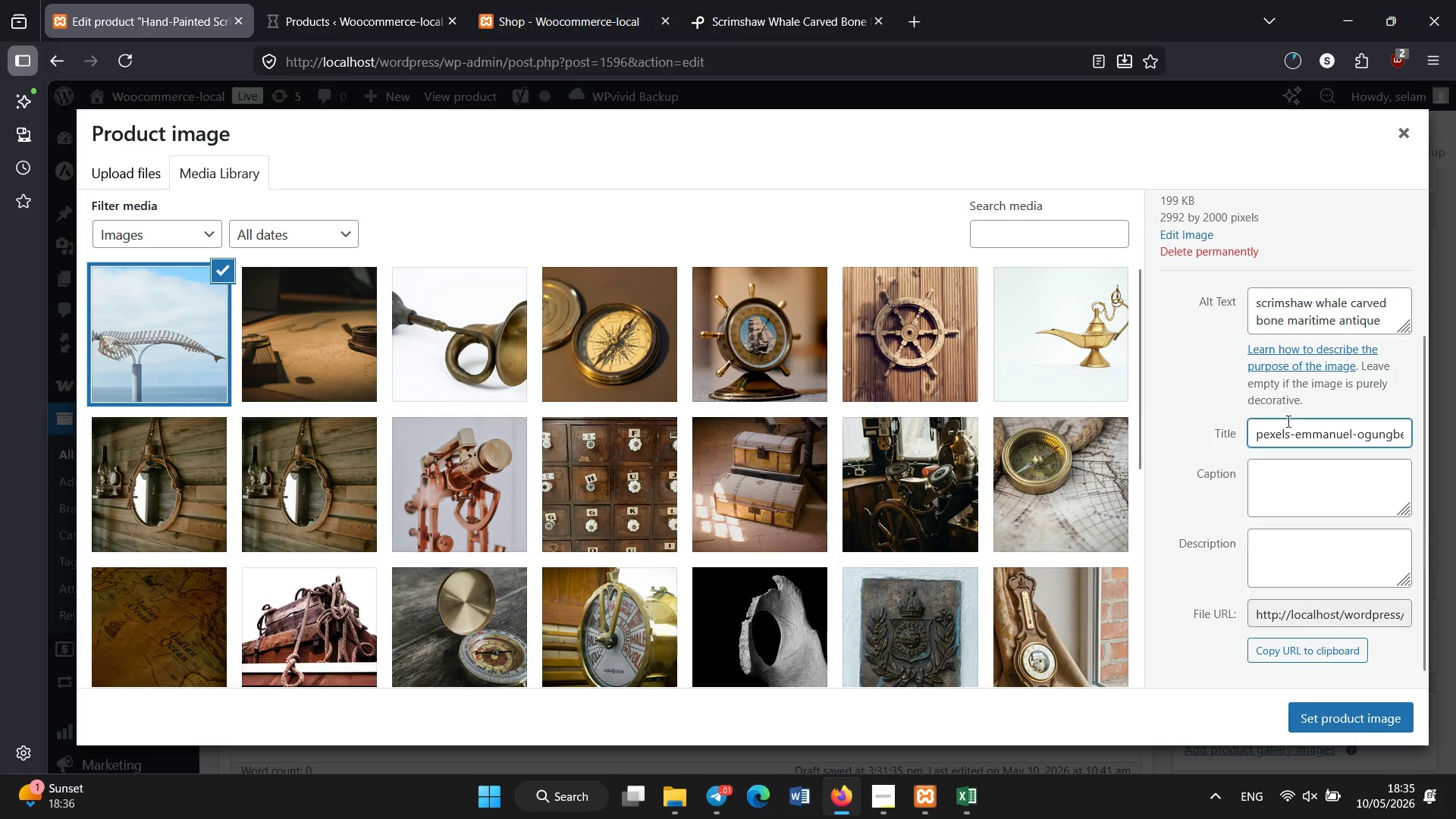 
left_click([1298, 442])
 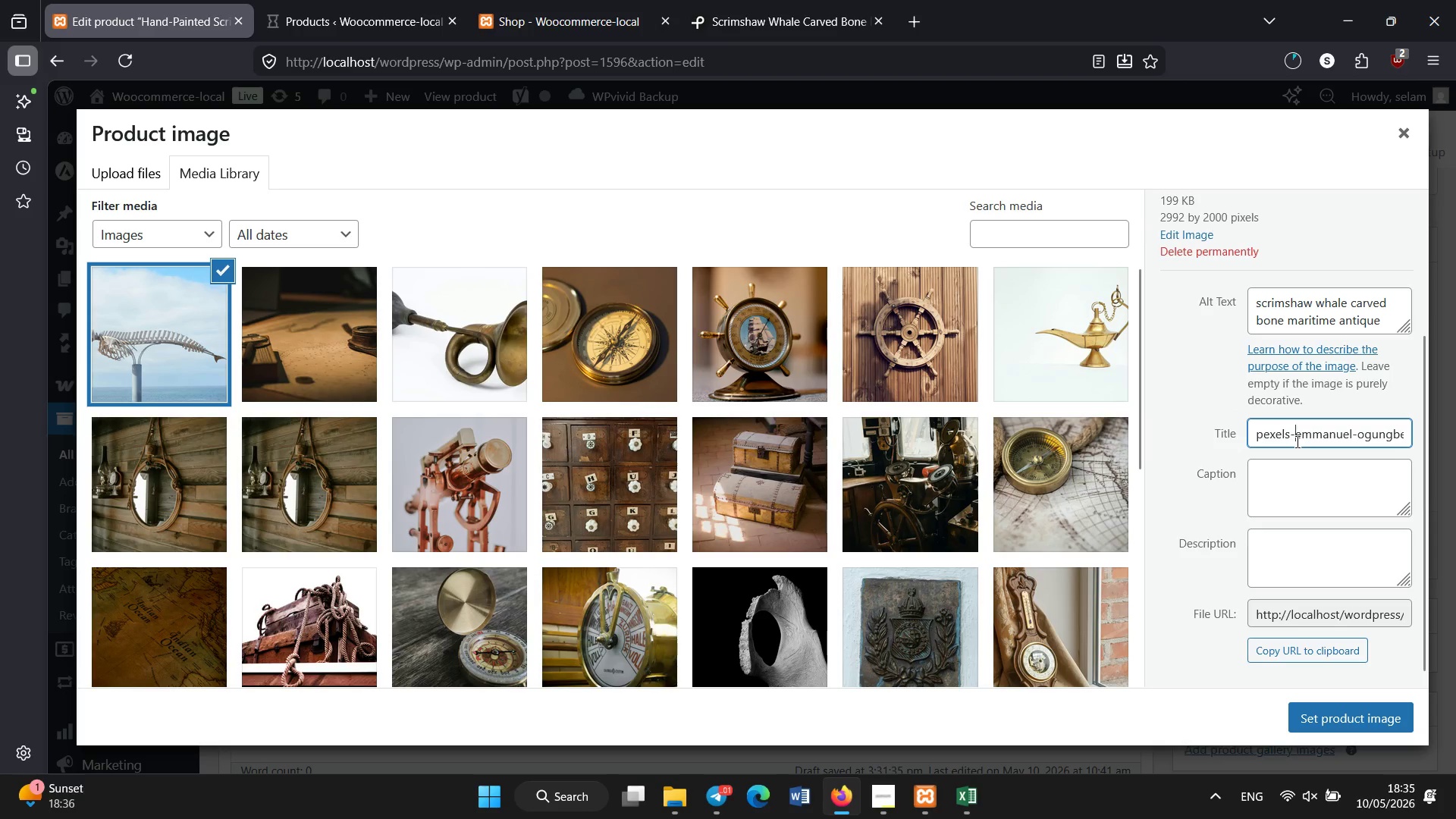 
key(Control+A)
 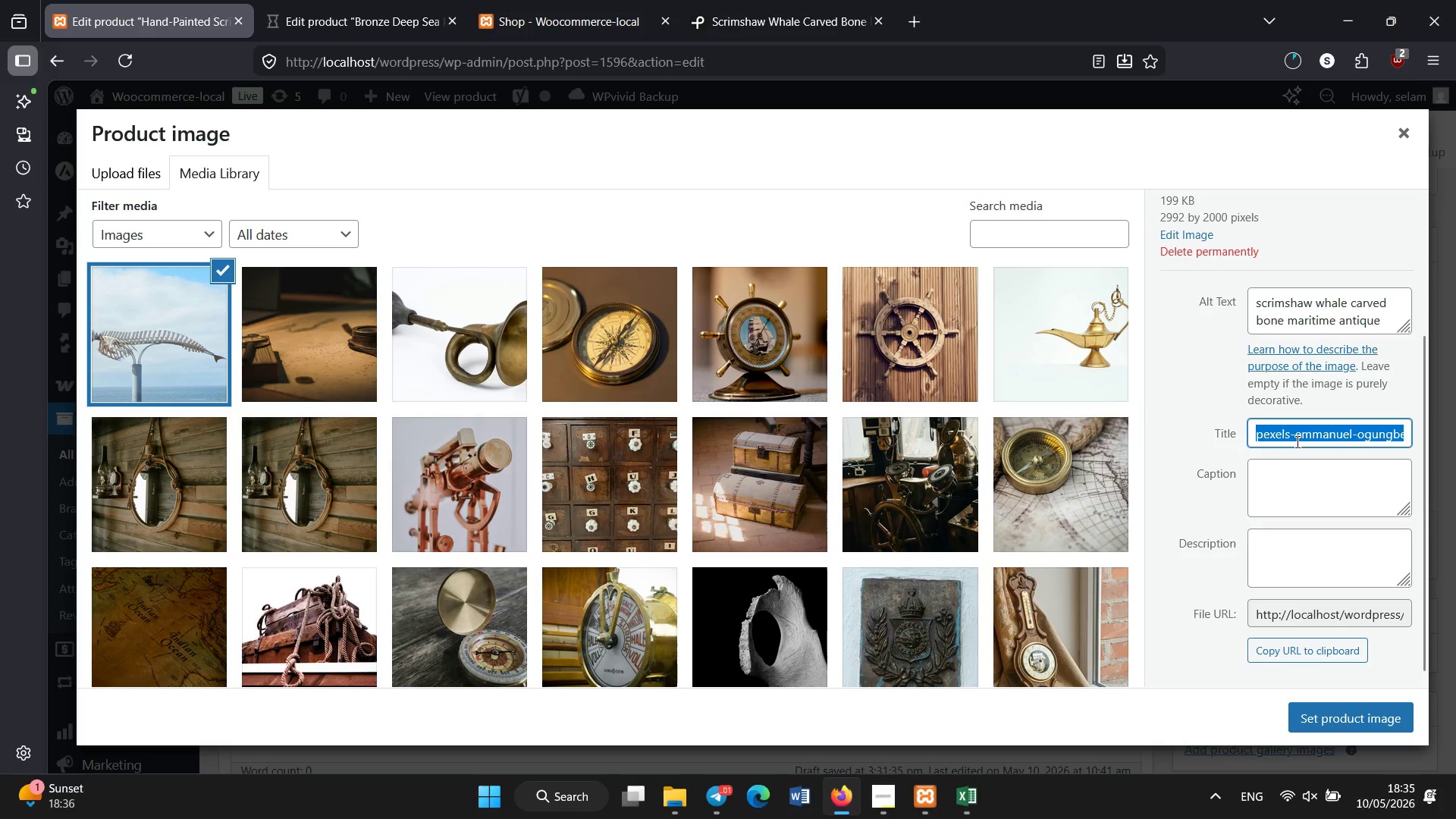 
key(Control+V)
 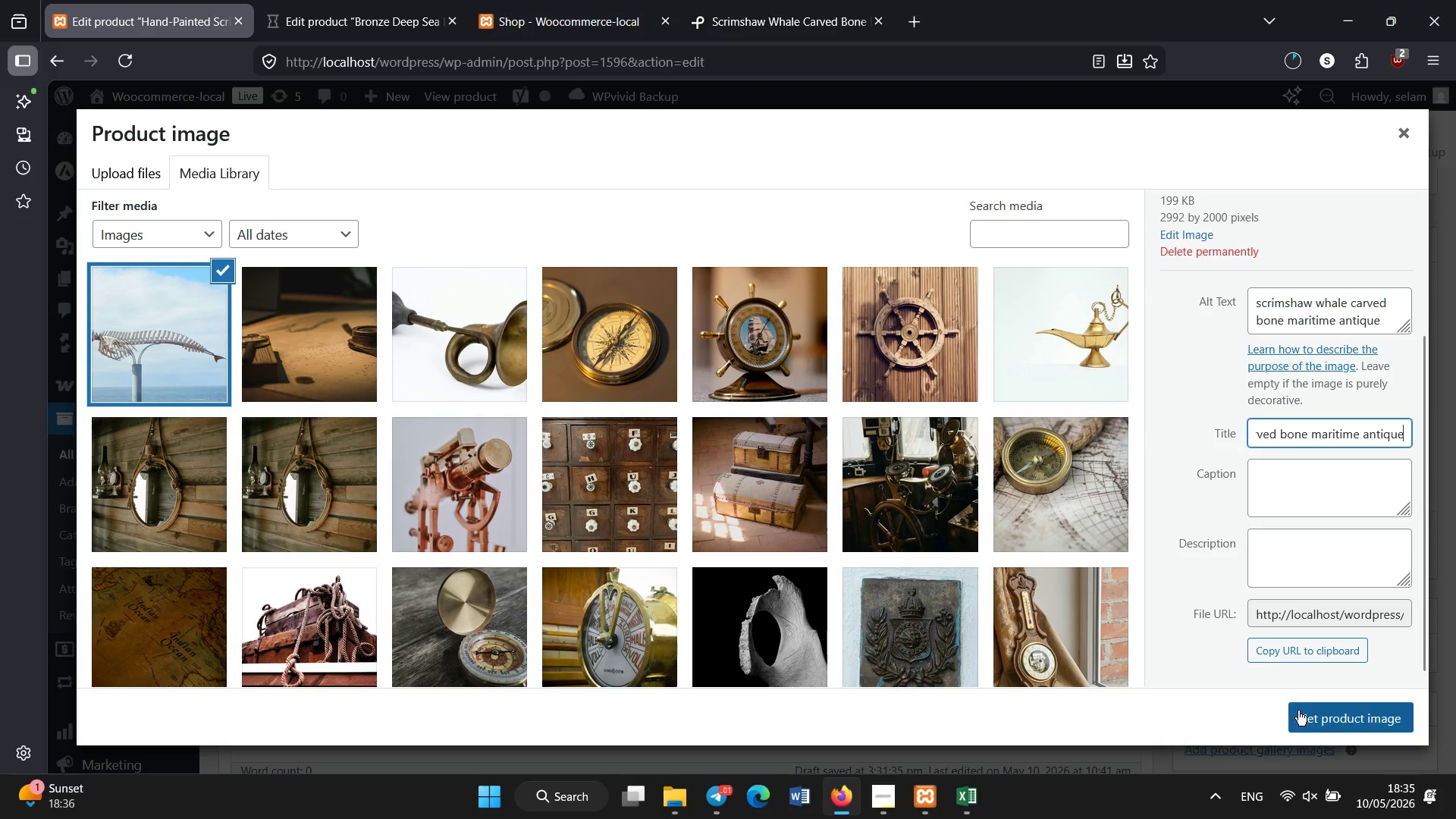 
left_click([1308, 724])
 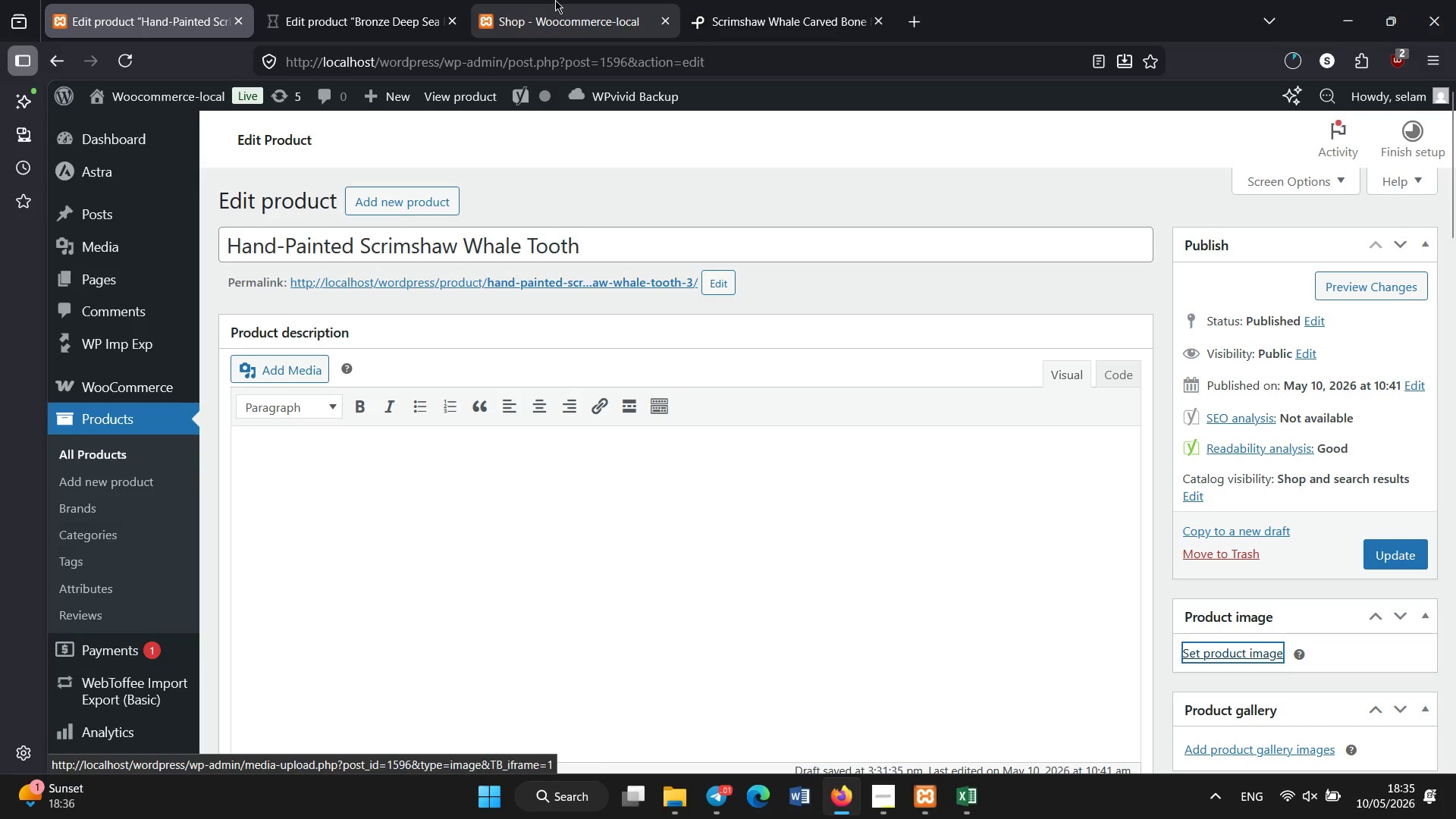 
left_click([286, 0])
 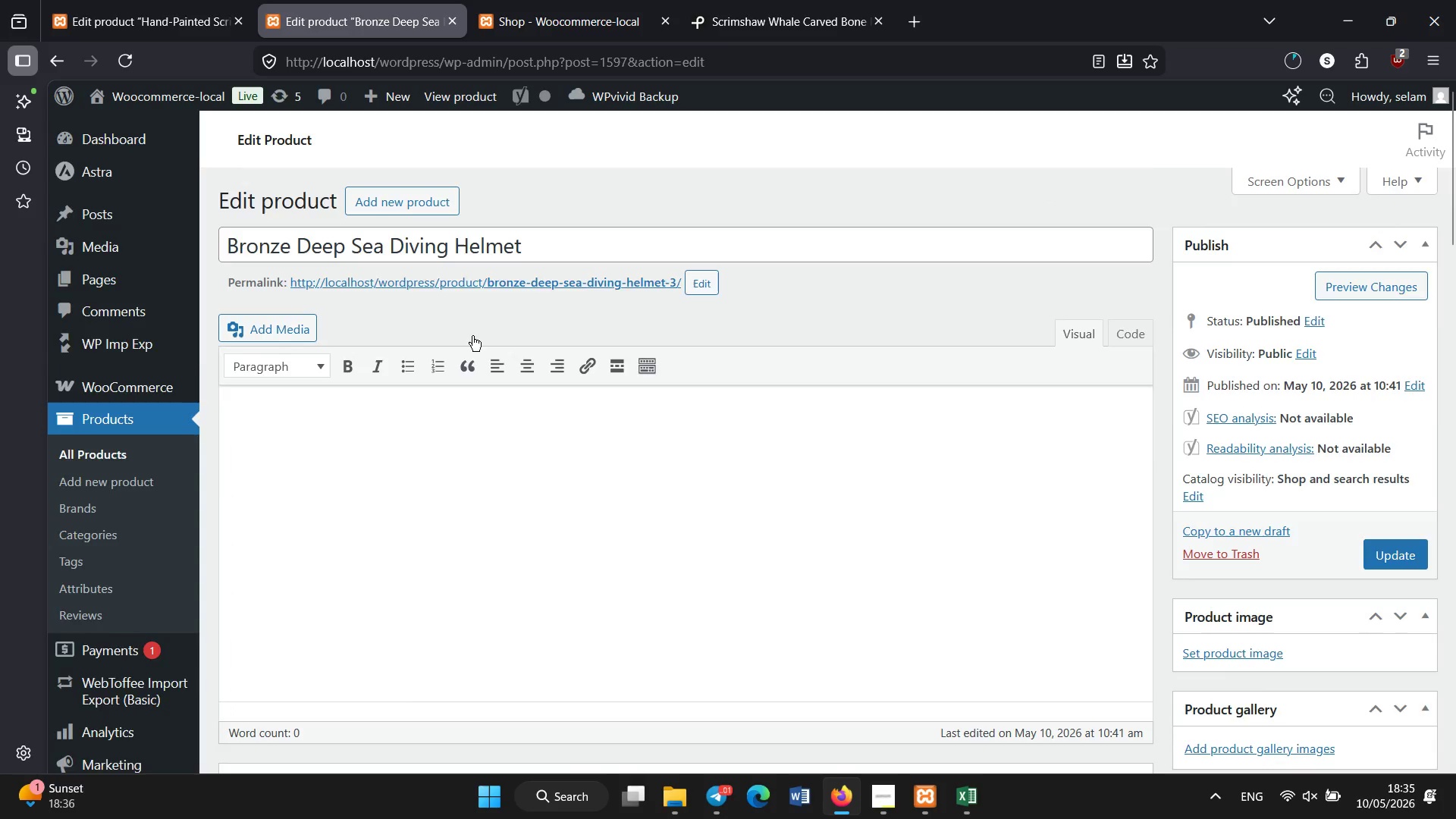 
scroll: coordinate [423, 426], scroll_direction: down, amount: 7.0
 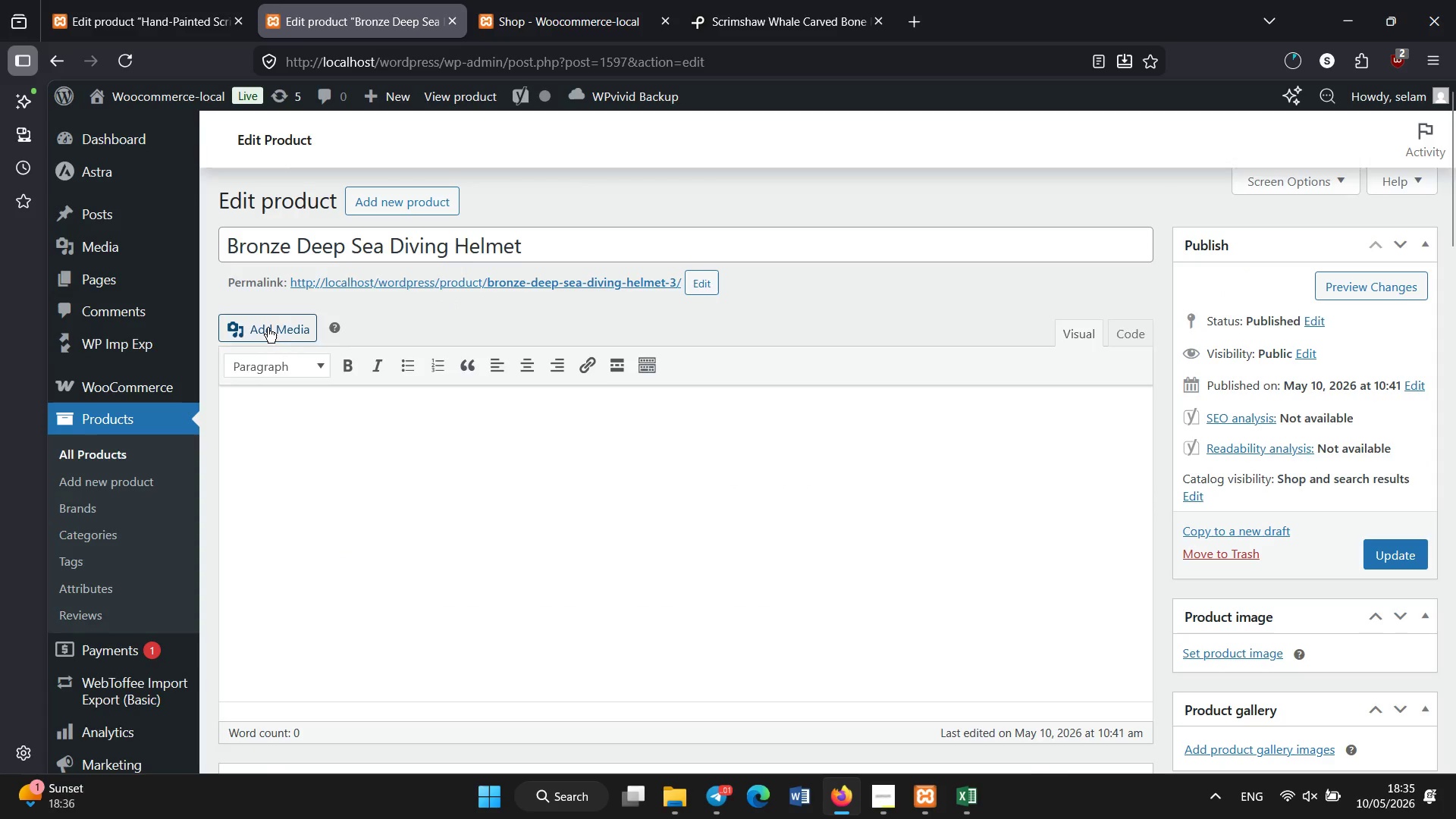 
left_click([268, 328])
 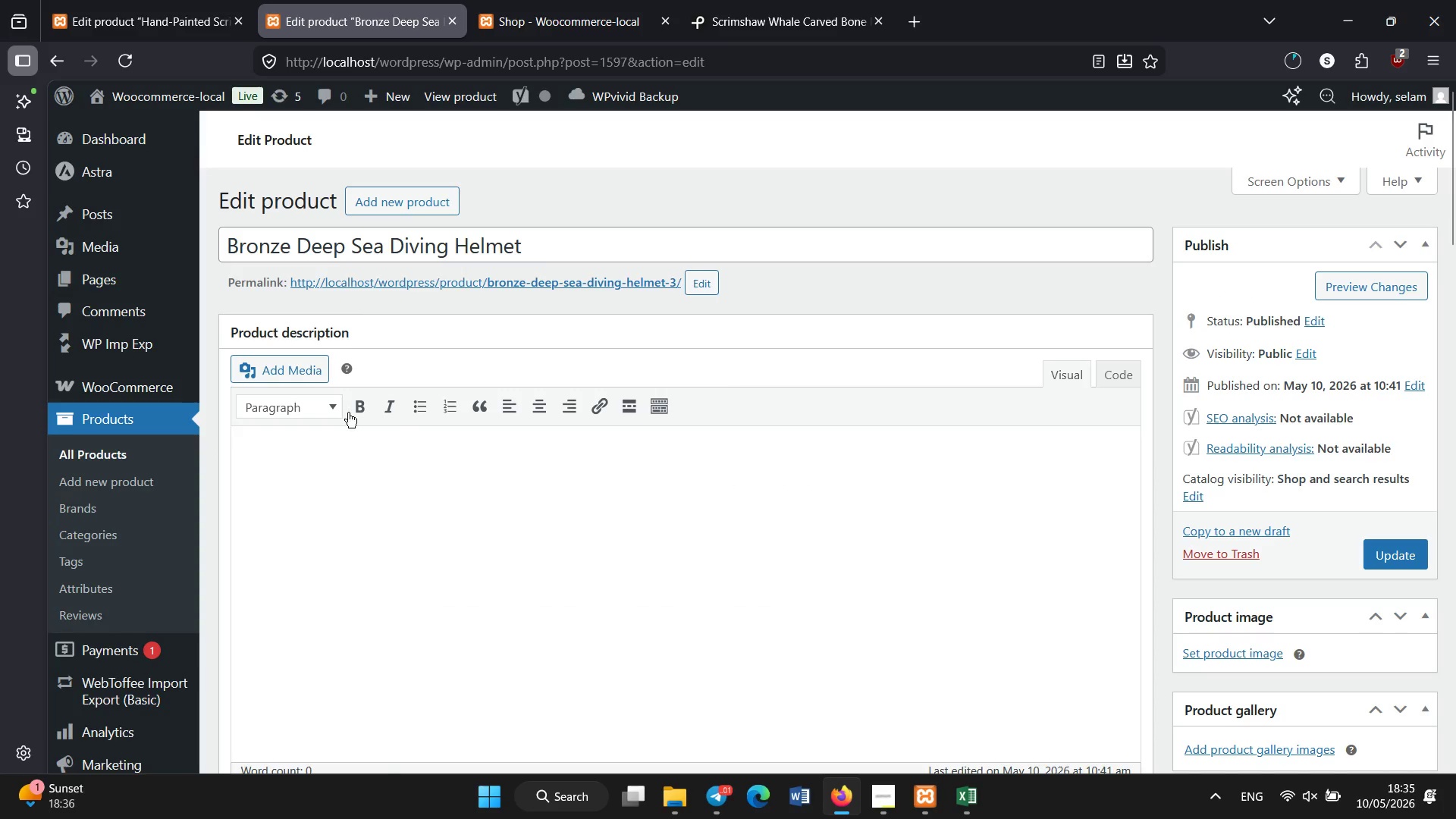 
scroll: coordinate [337, 447], scroll_direction: down, amount: 6.0
 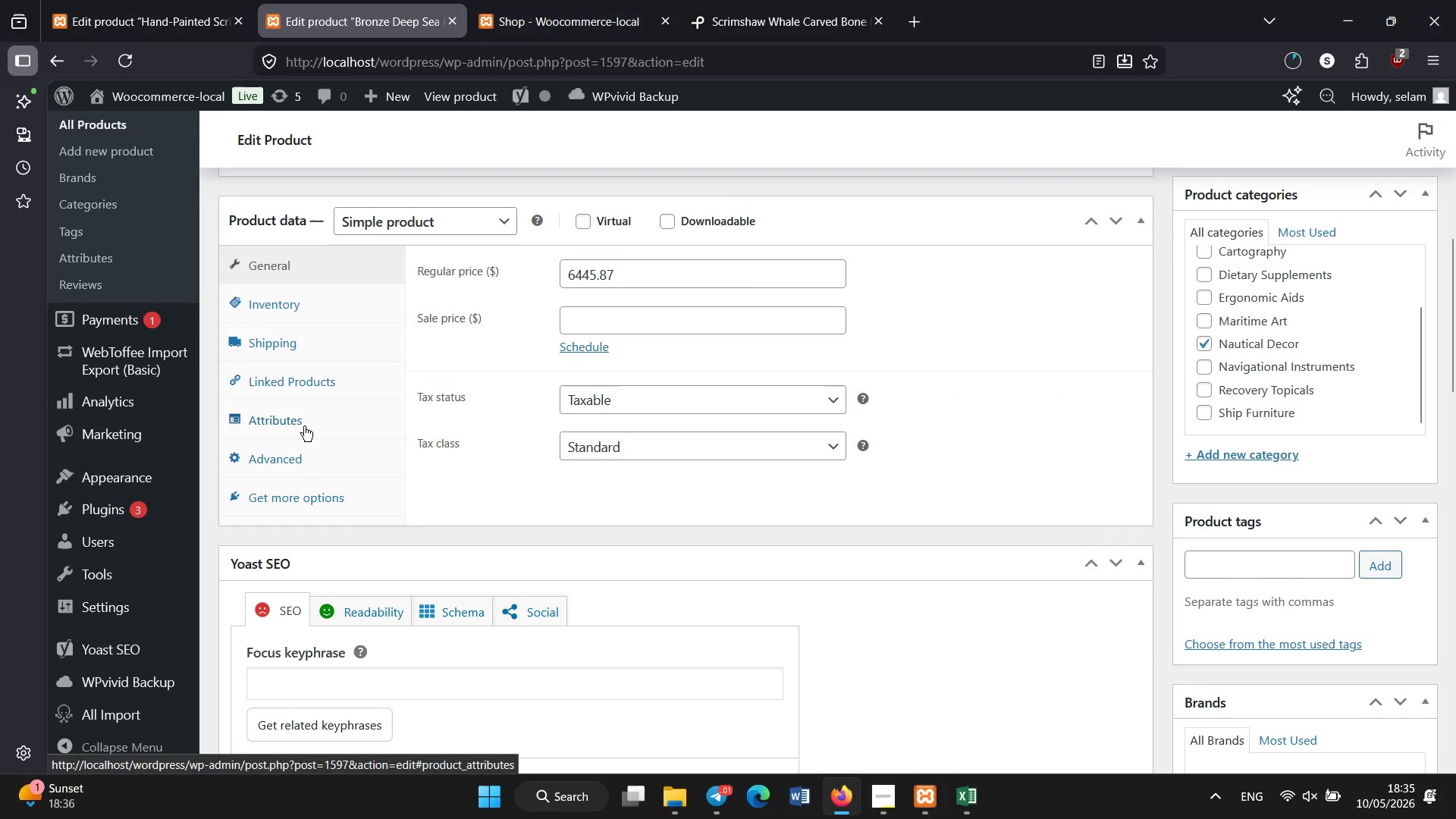 
left_click([304, 426])
 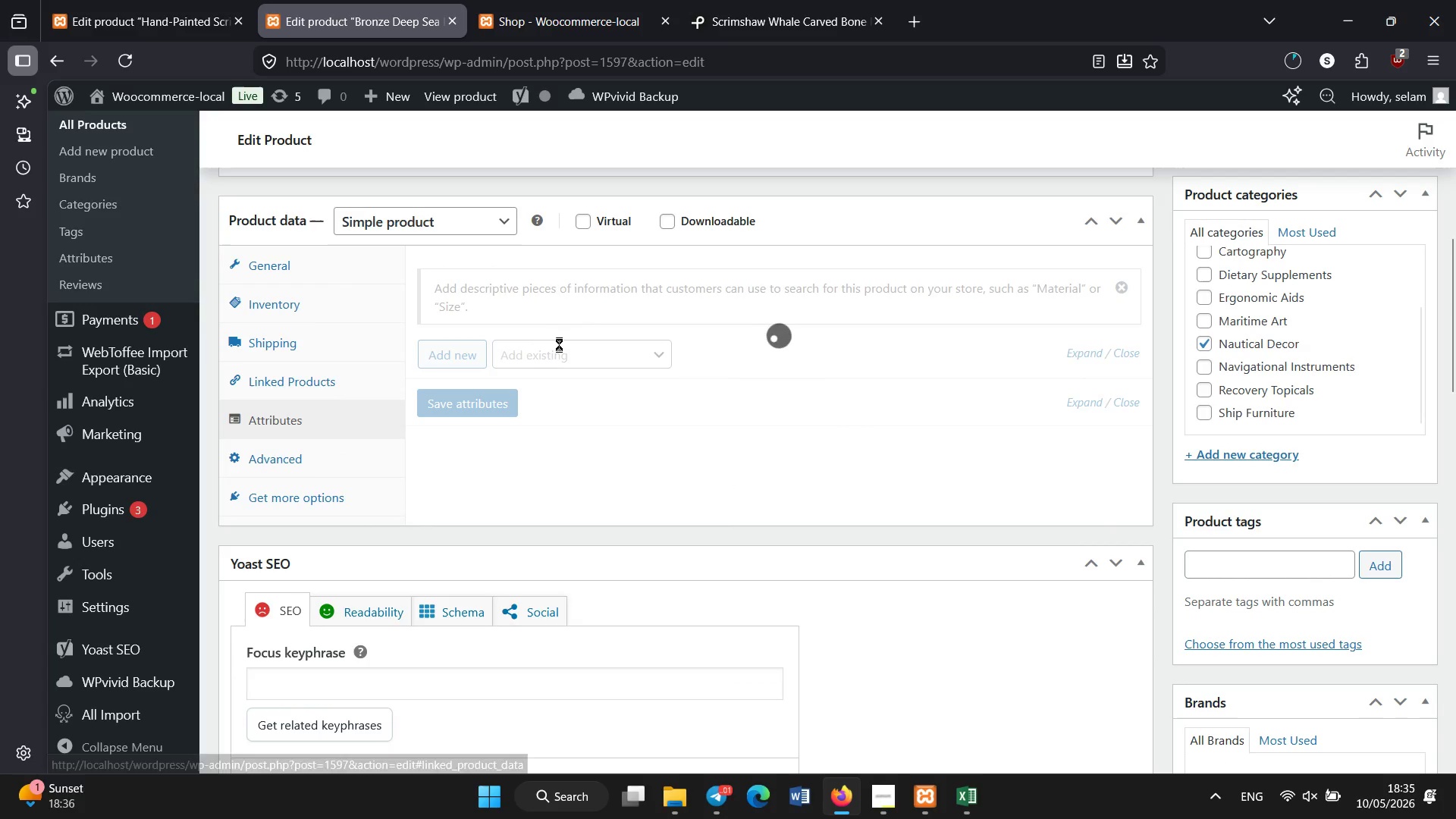 
scroll: coordinate [559, 344], scroll_direction: none, amount: 0.0
 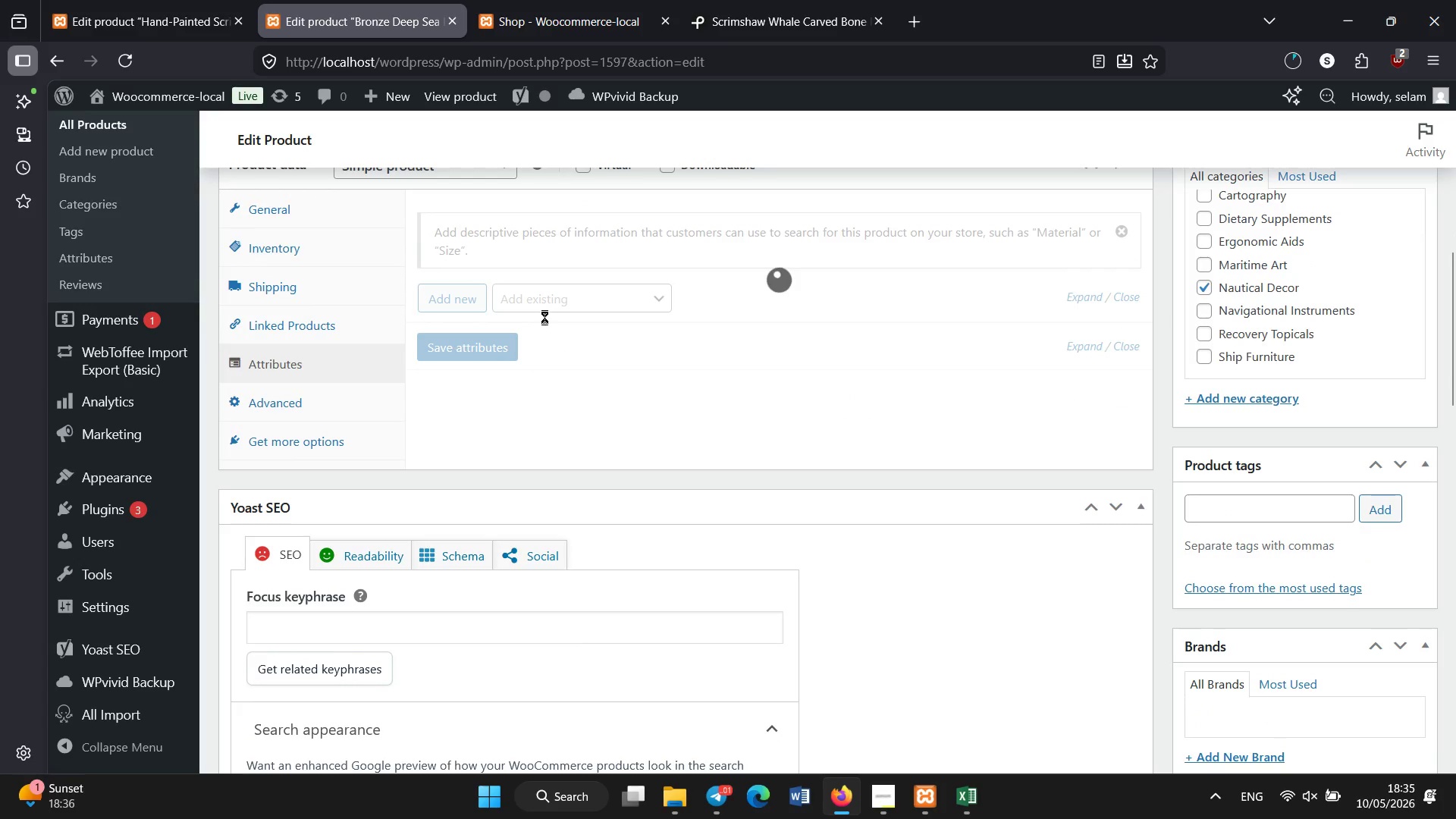 
left_click([185, 0])
 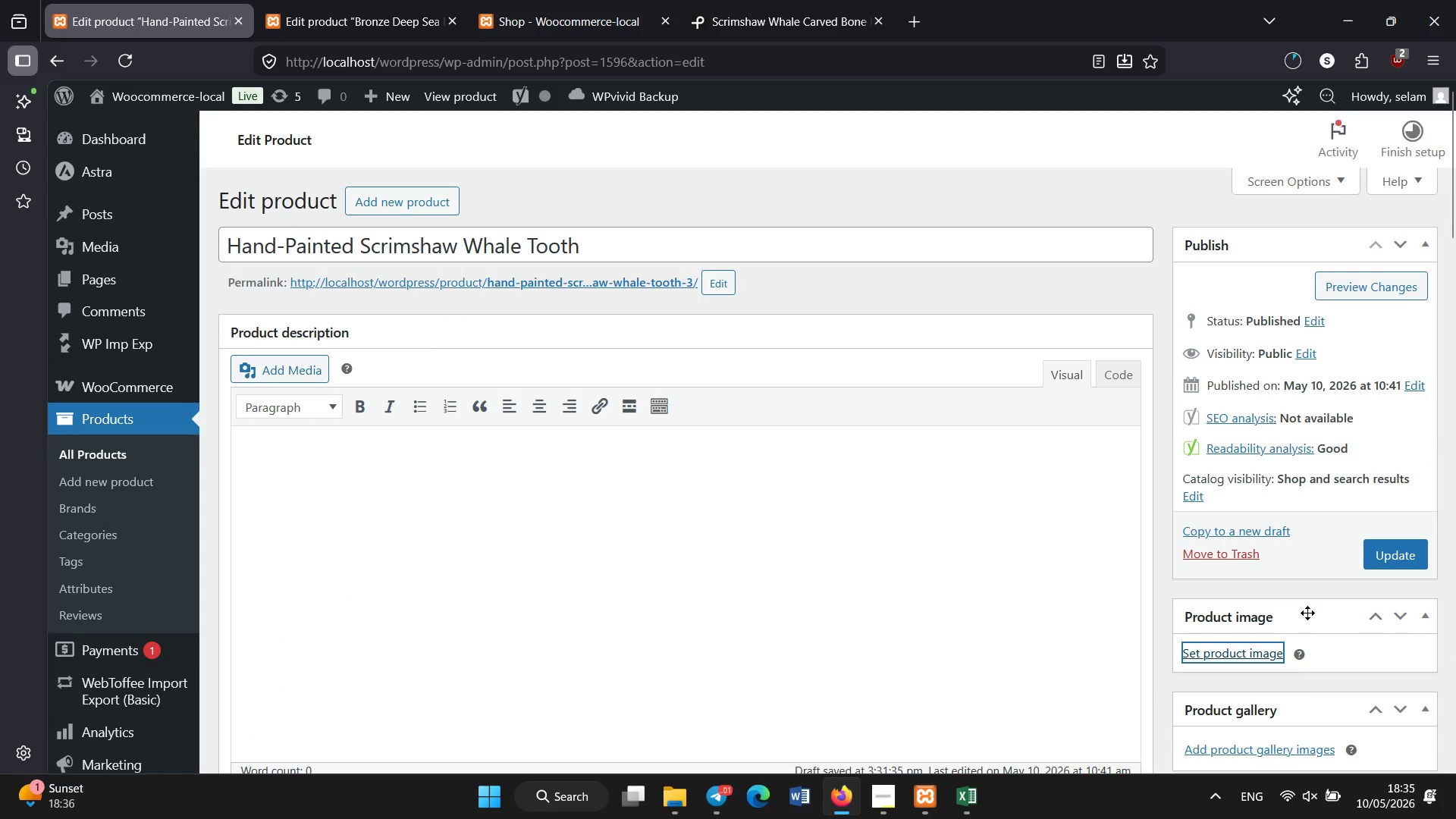 
left_click([1298, 595])
 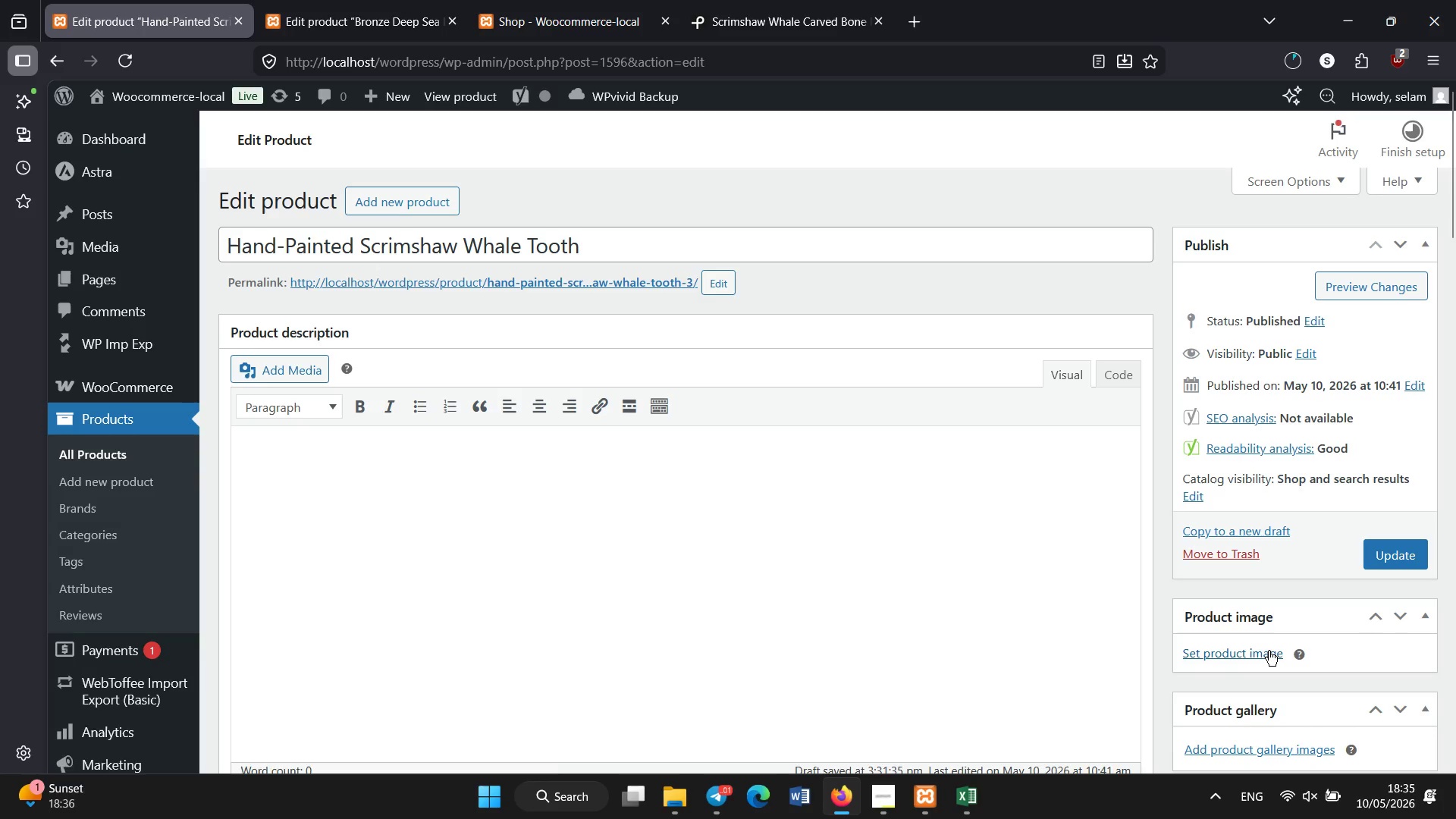 
left_click([1269, 651])
 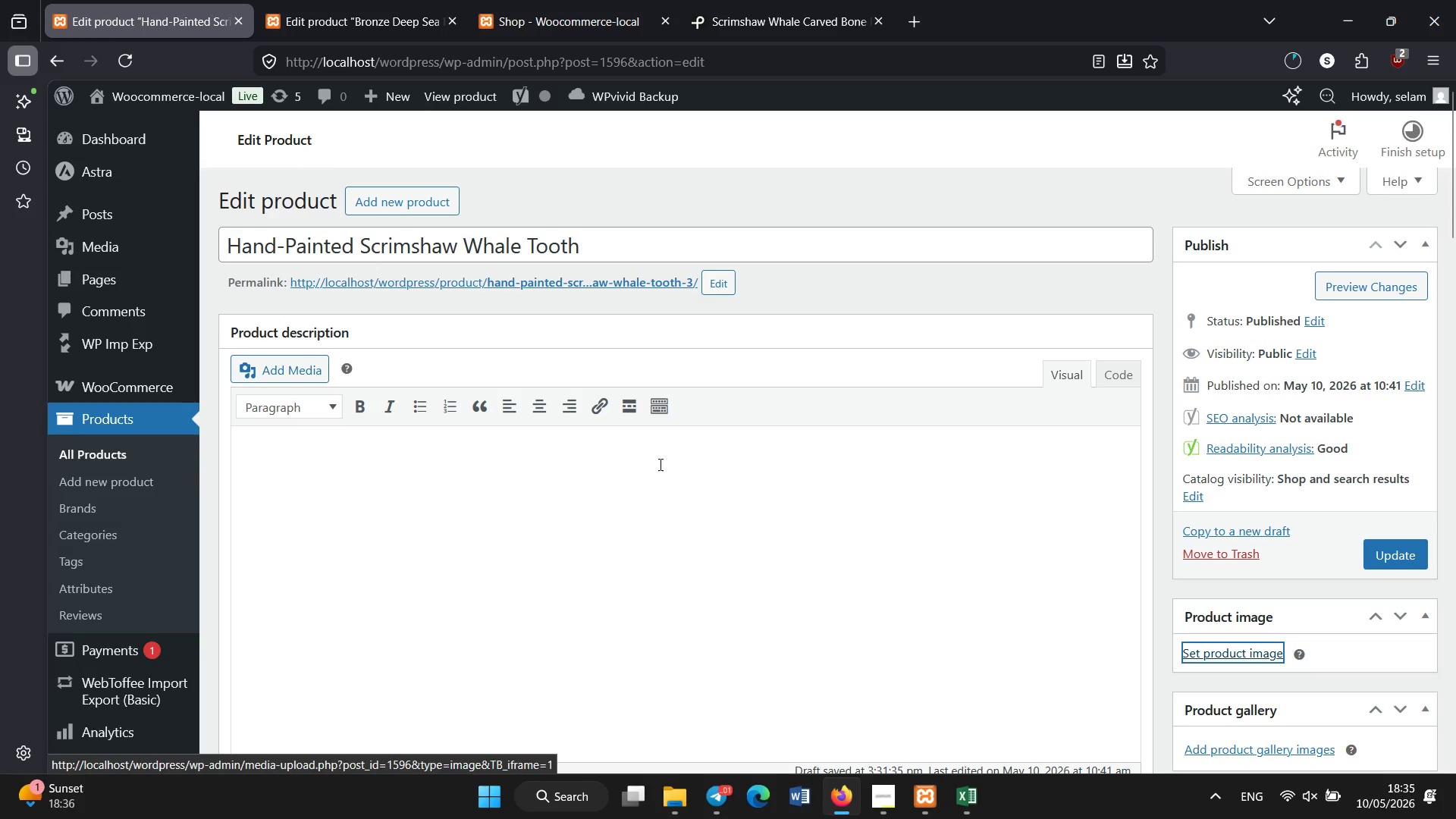 
left_click([366, 27])
 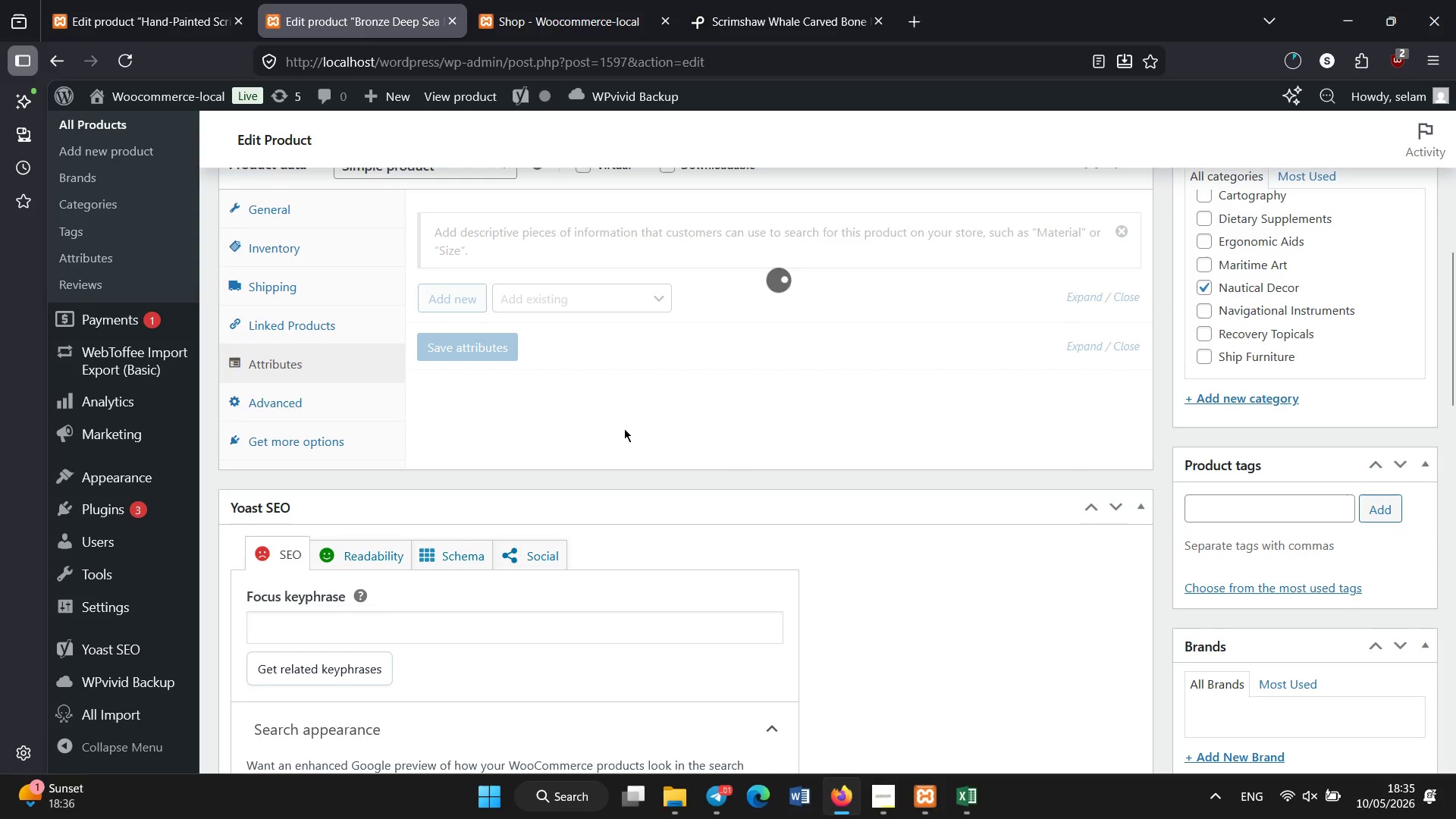 
scroll: coordinate [624, 428], scroll_direction: none, amount: 0.0
 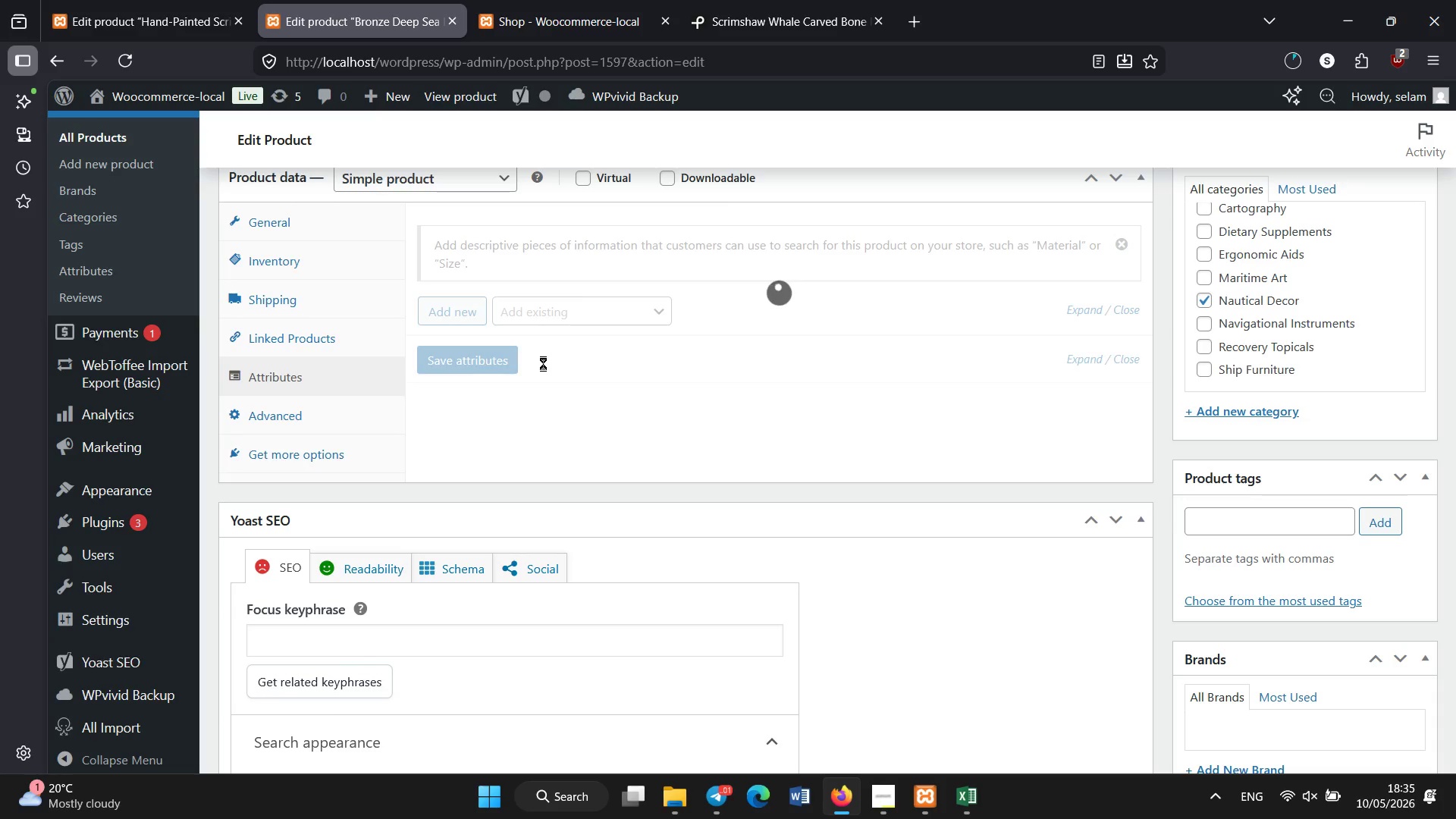 
wait(11.63)
 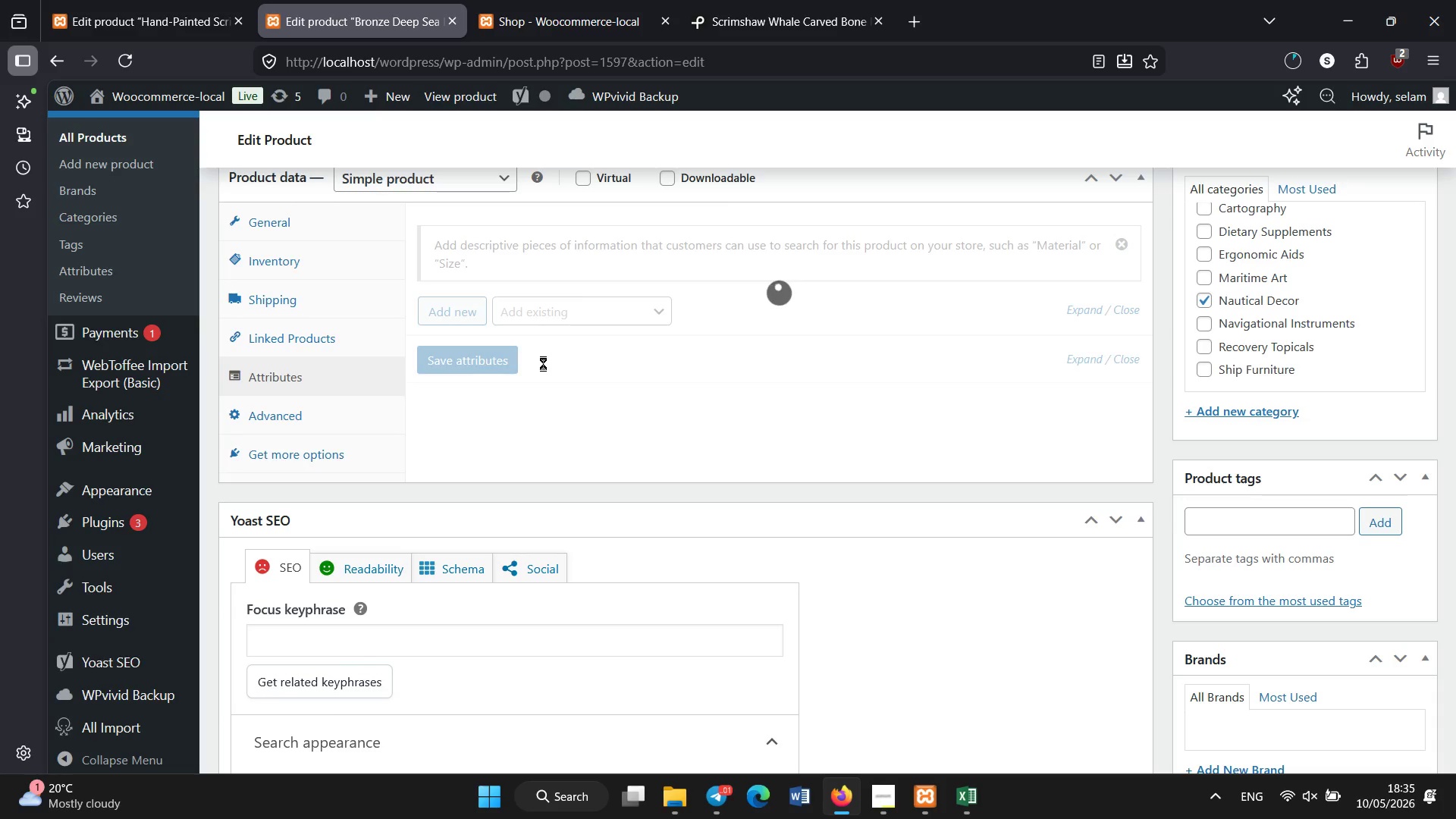 
mouse_move([19, 514])
 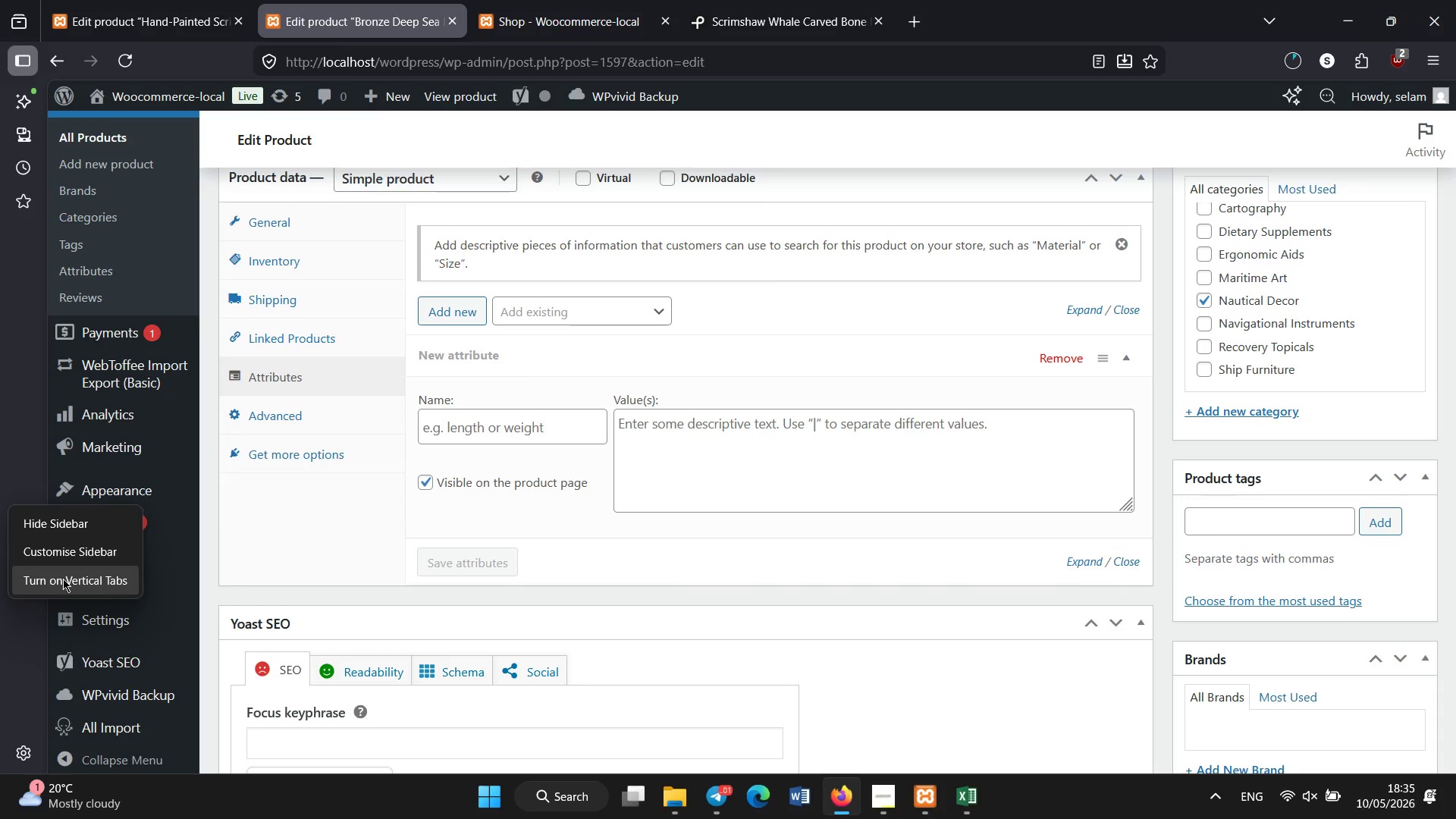 
left_click([63, 579])
 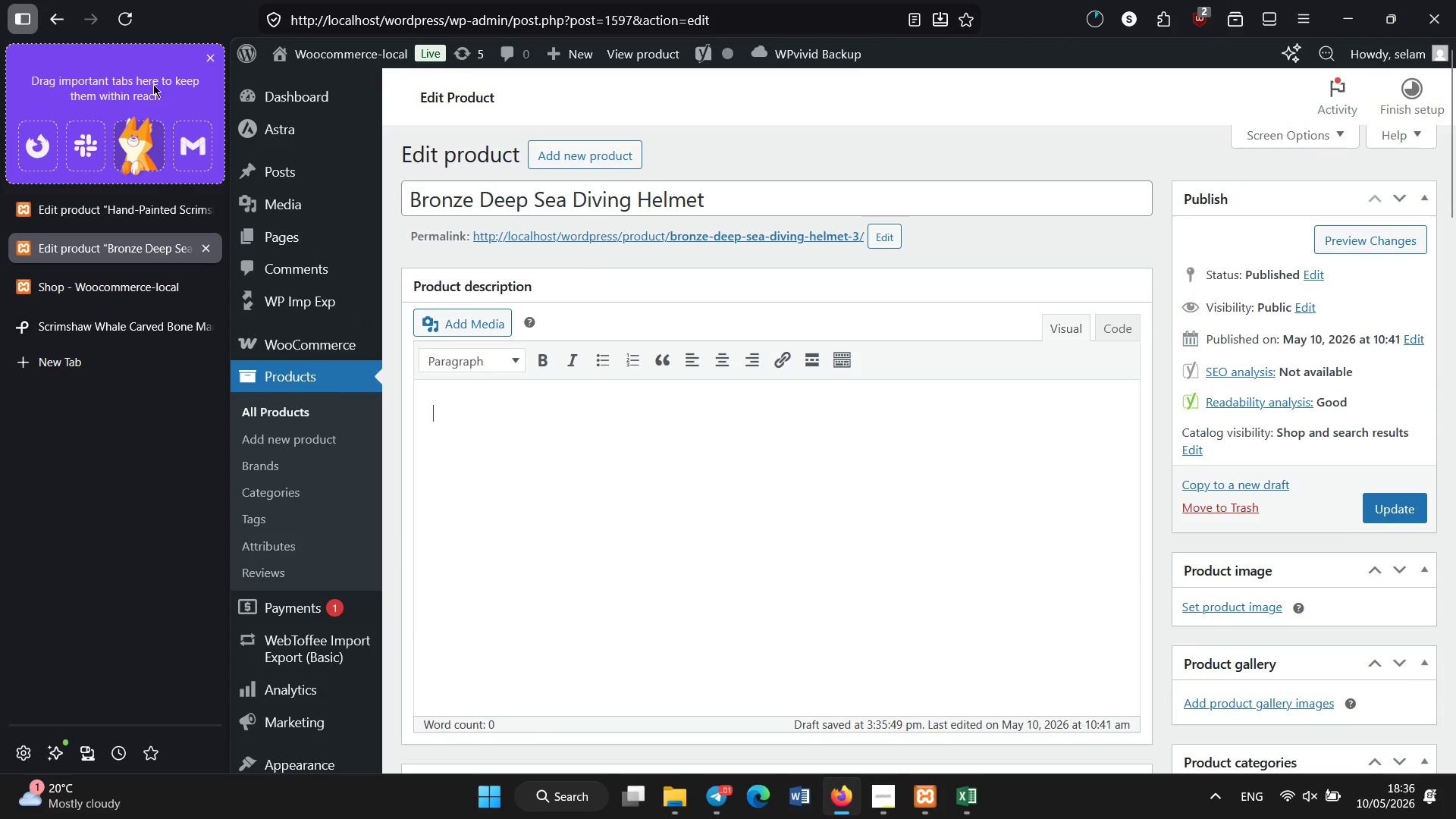 
left_click([208, 58])
 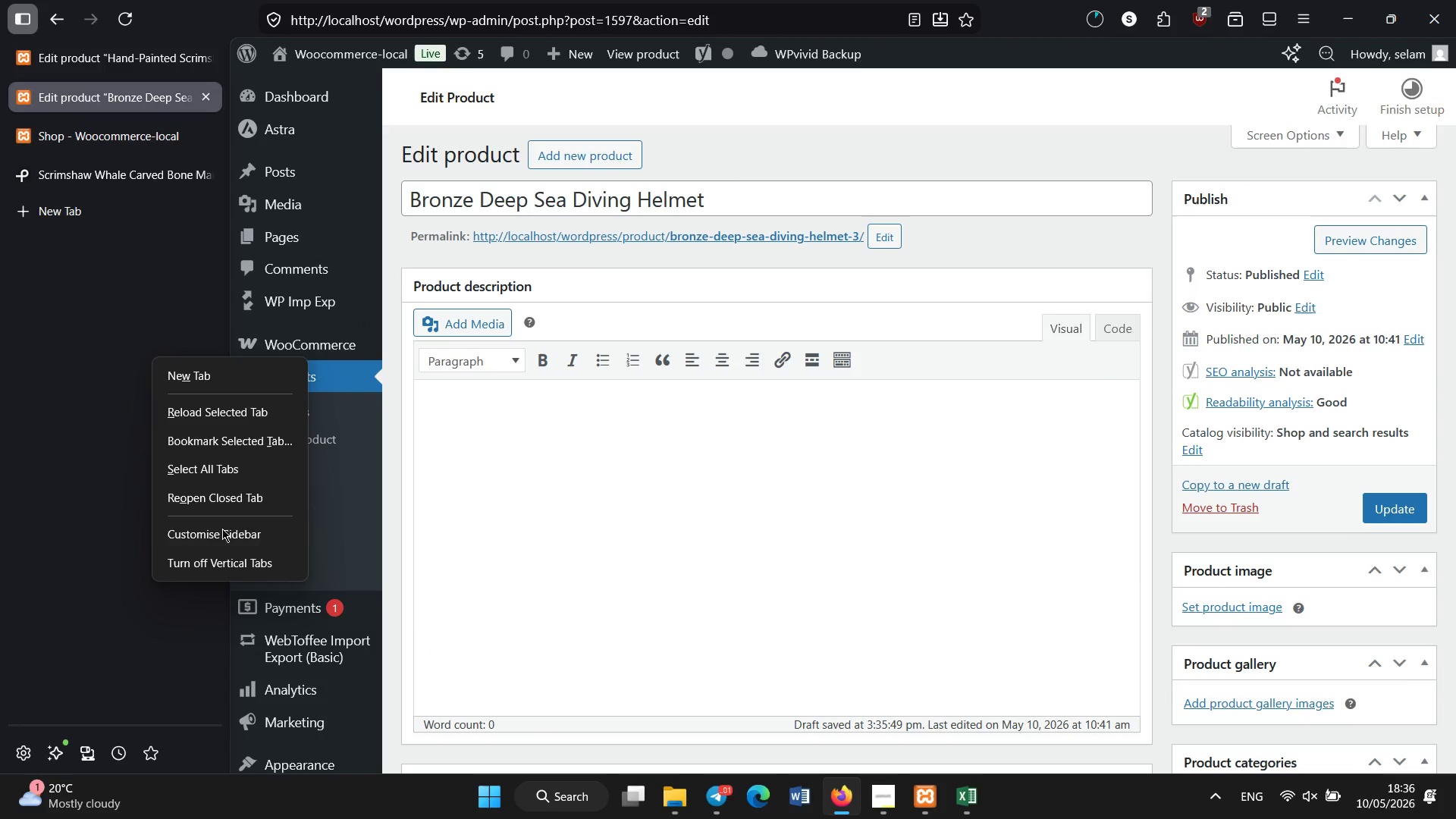 
left_click([221, 565])
 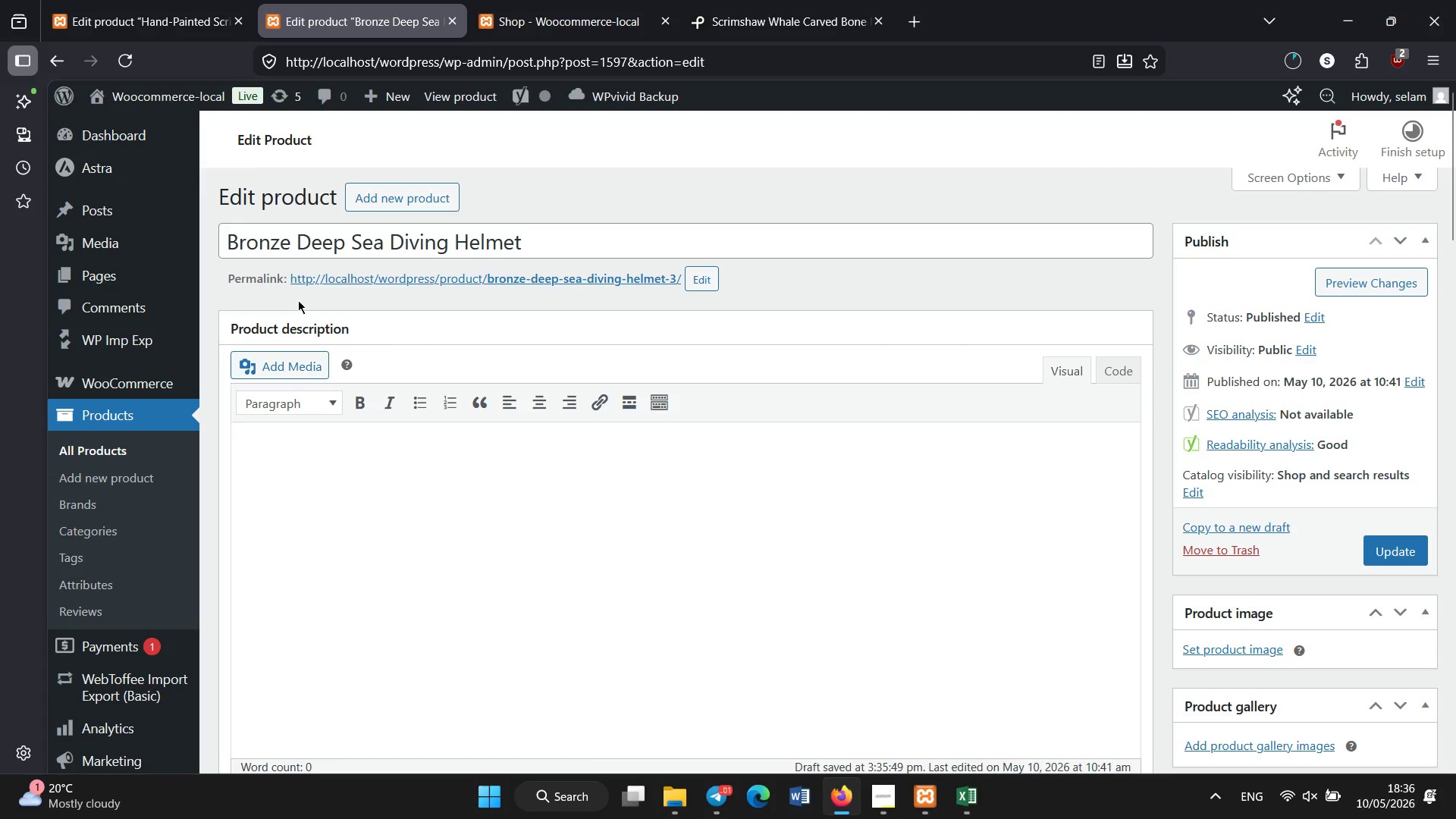 
left_click([17, 61])
 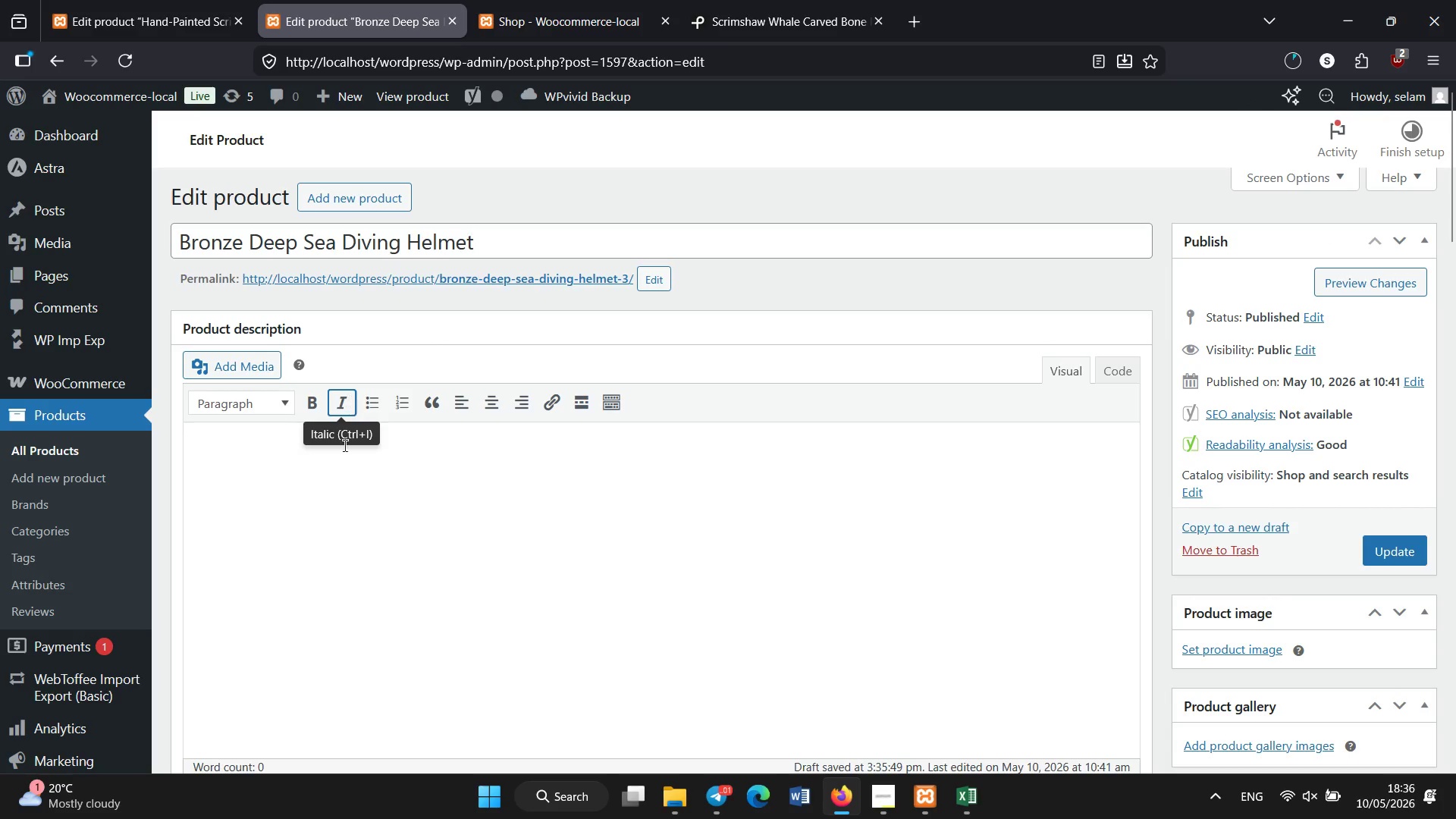 
left_click([552, 309])
 